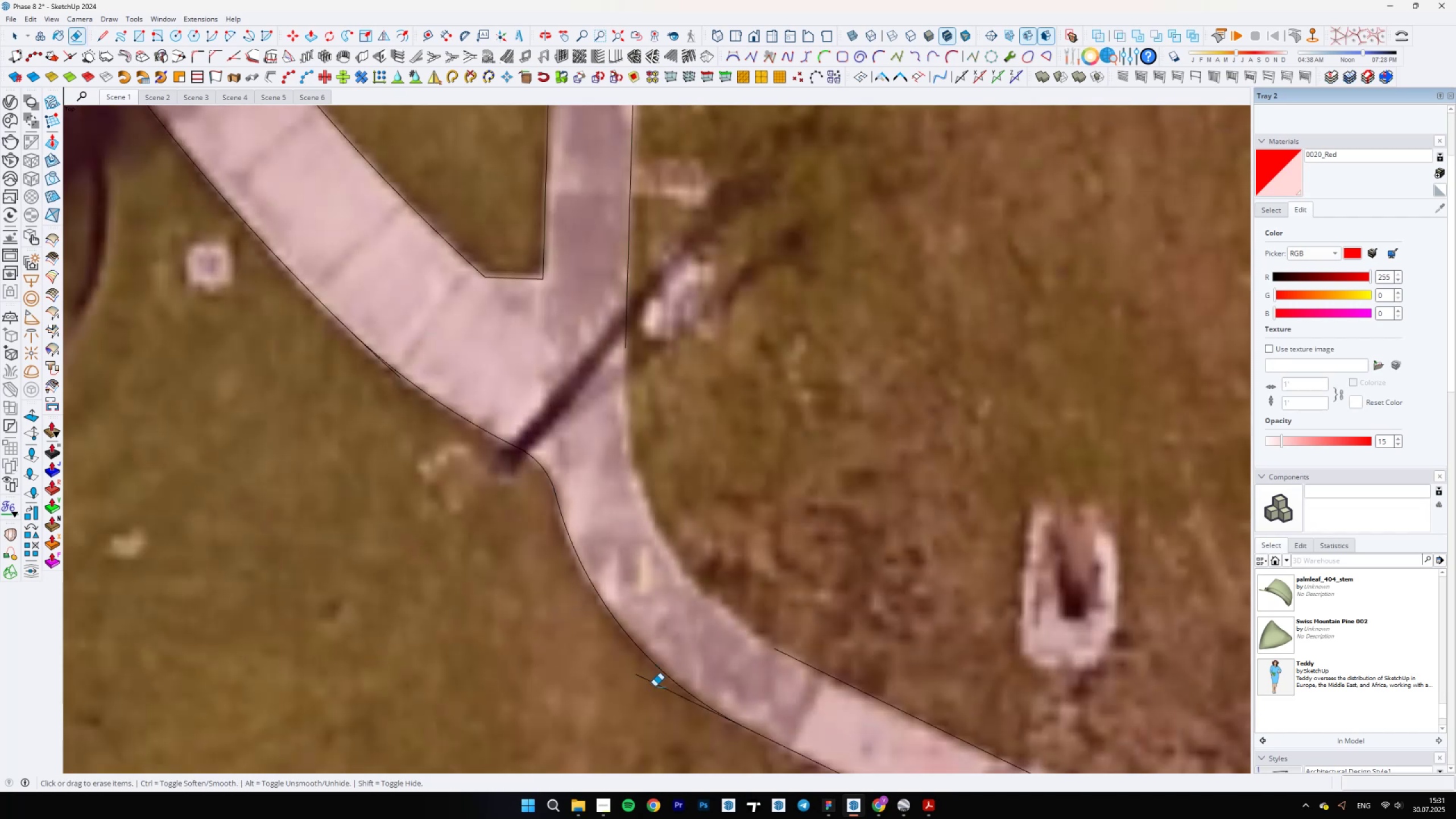 
scroll: coordinate [569, 545], scroll_direction: down, amount: 1.0
 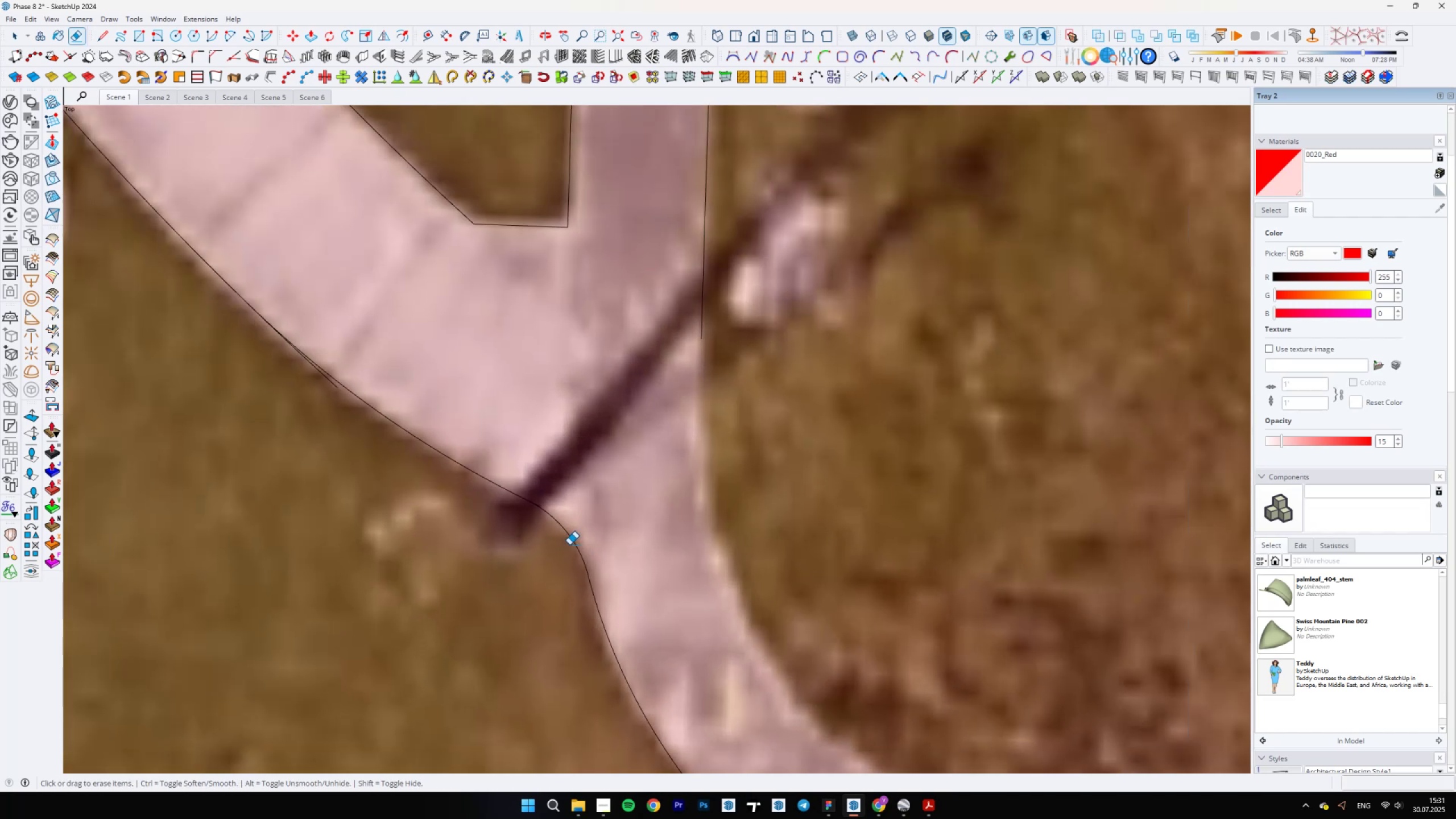 
hold_key(key=Space, duration=0.31)
 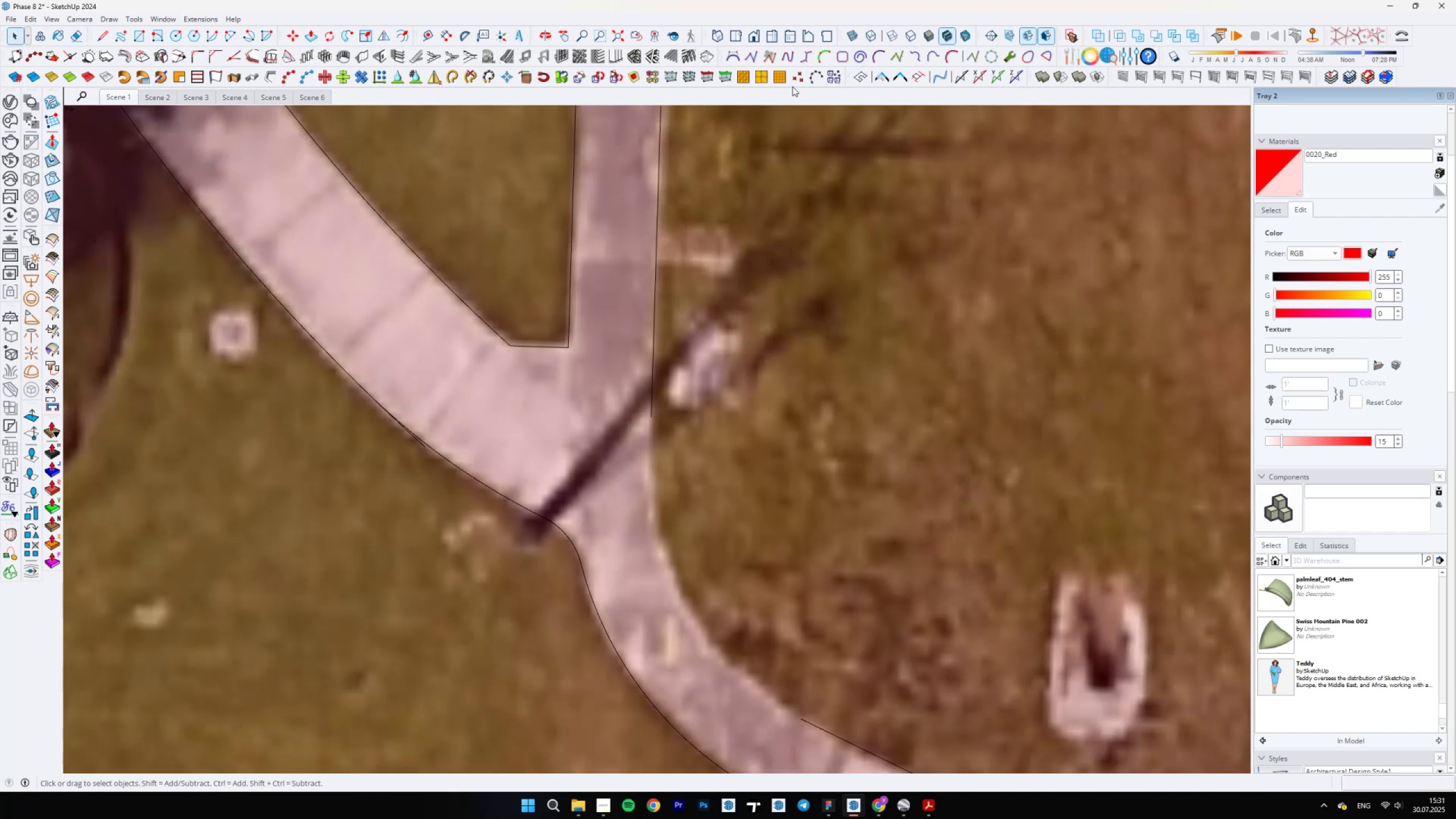 
scroll: coordinate [476, 532], scroll_direction: up, amount: 20.0
 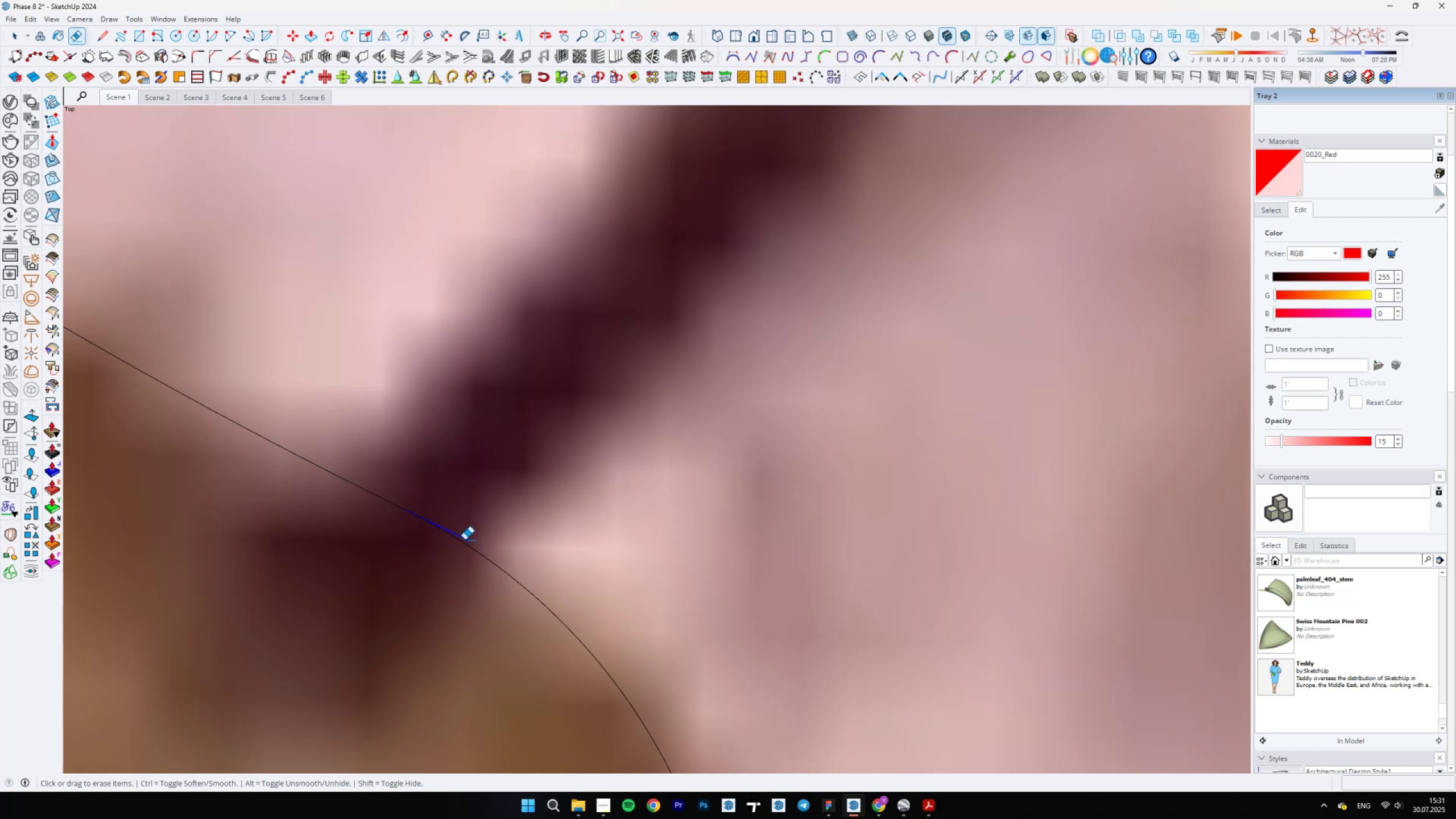 
key(E)
 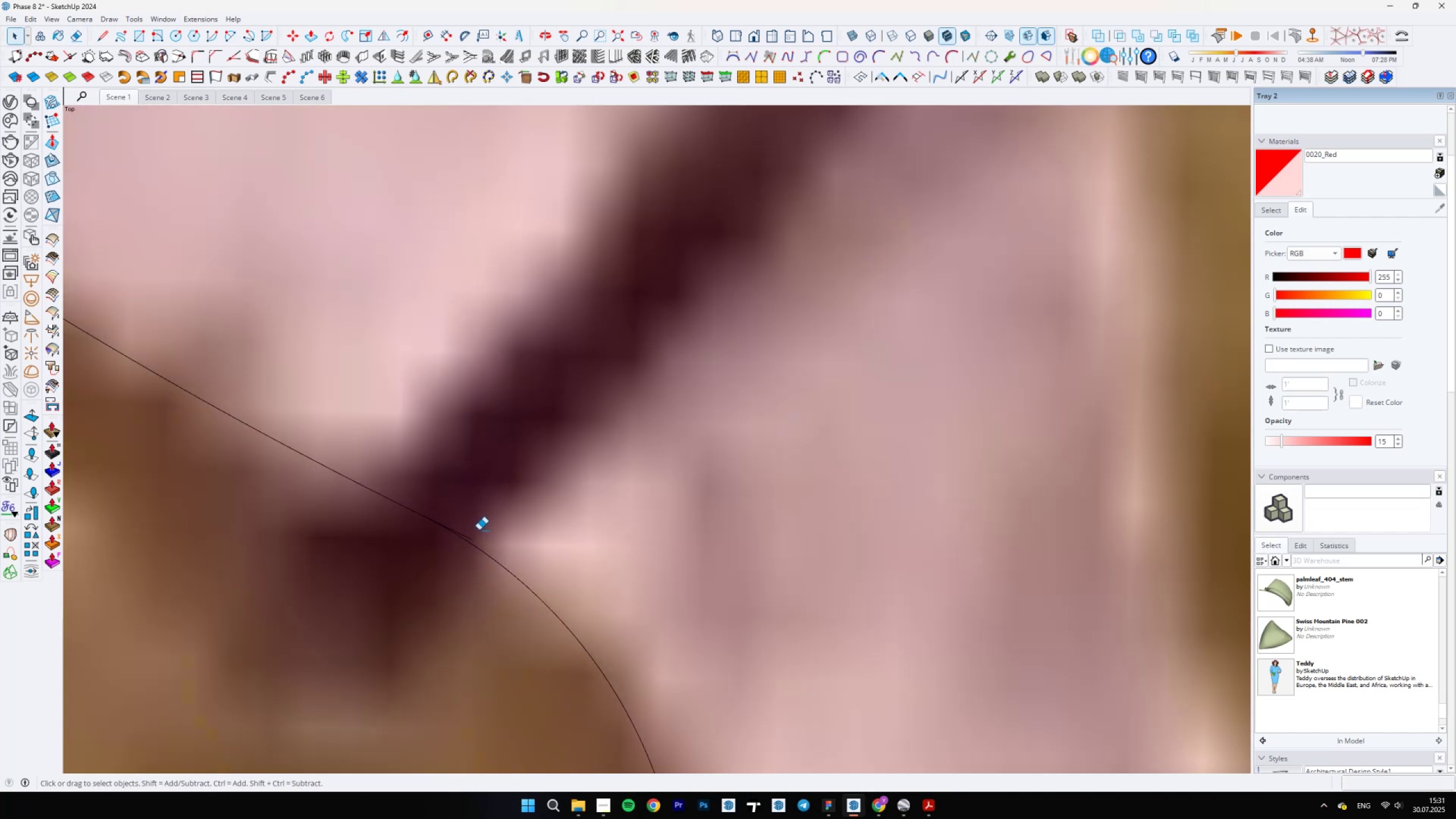 
left_click([465, 540])
 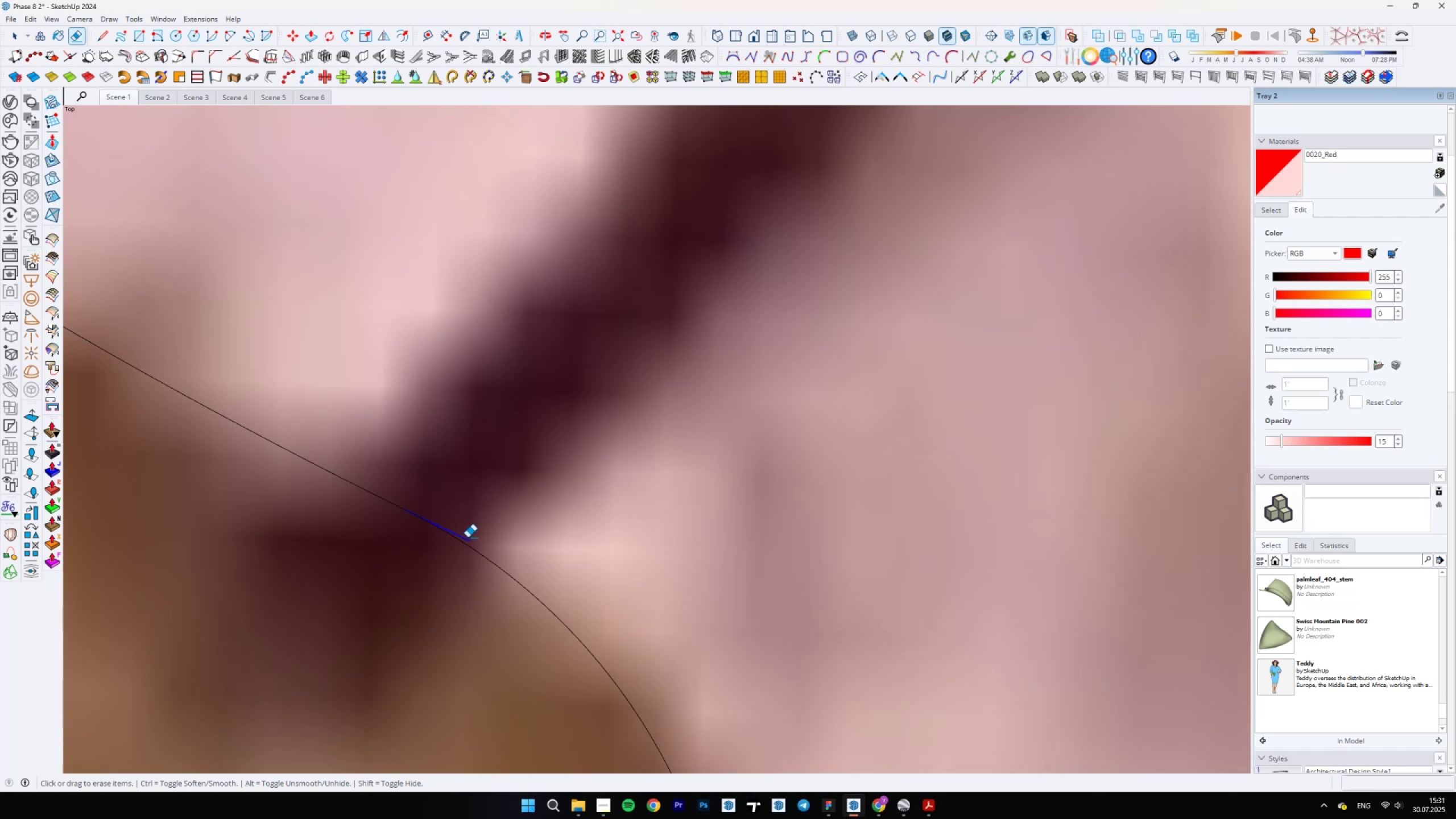 
scroll: coordinate [247, 420], scroll_direction: down, amount: 15.0
 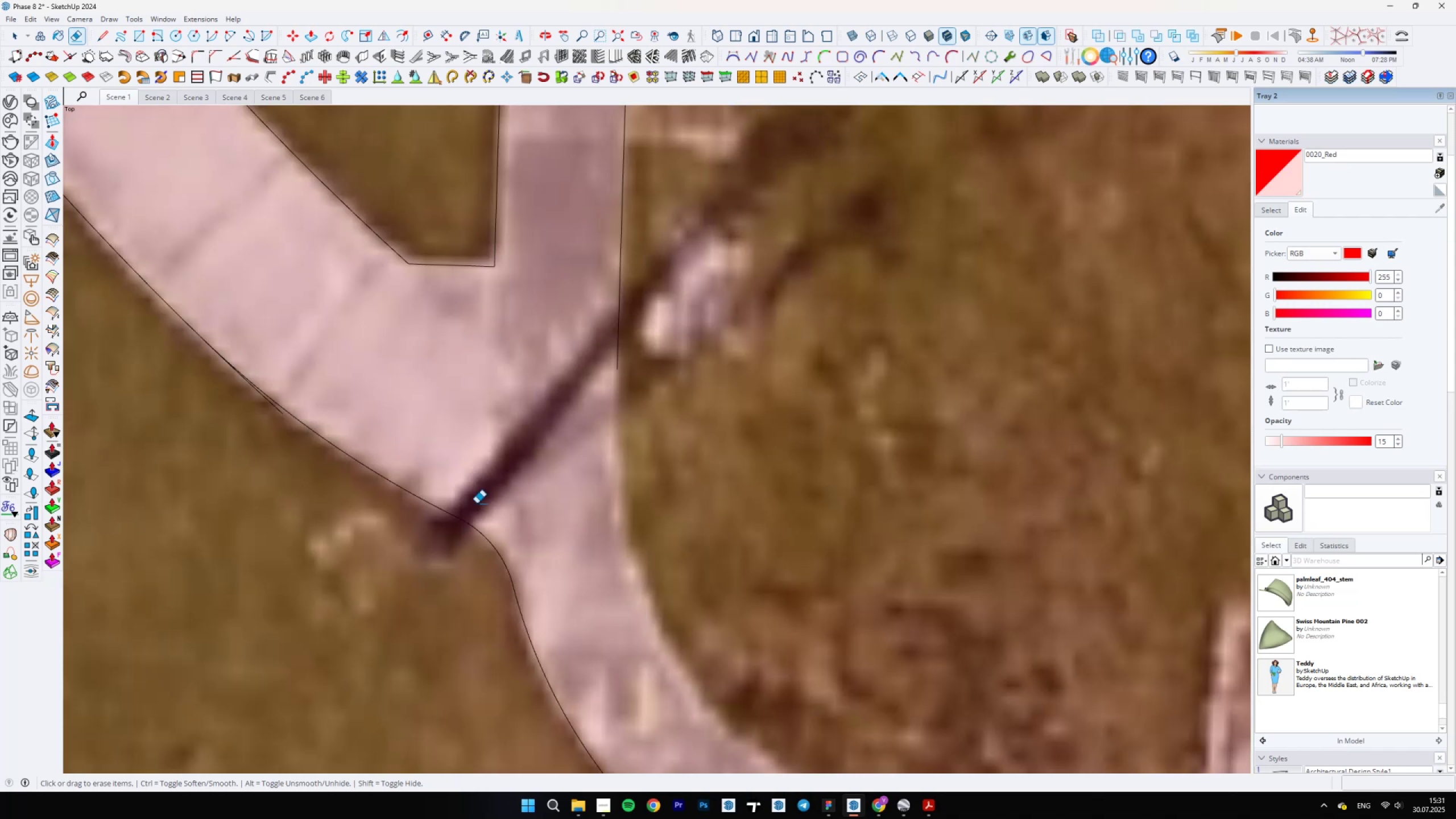 
key(E)
 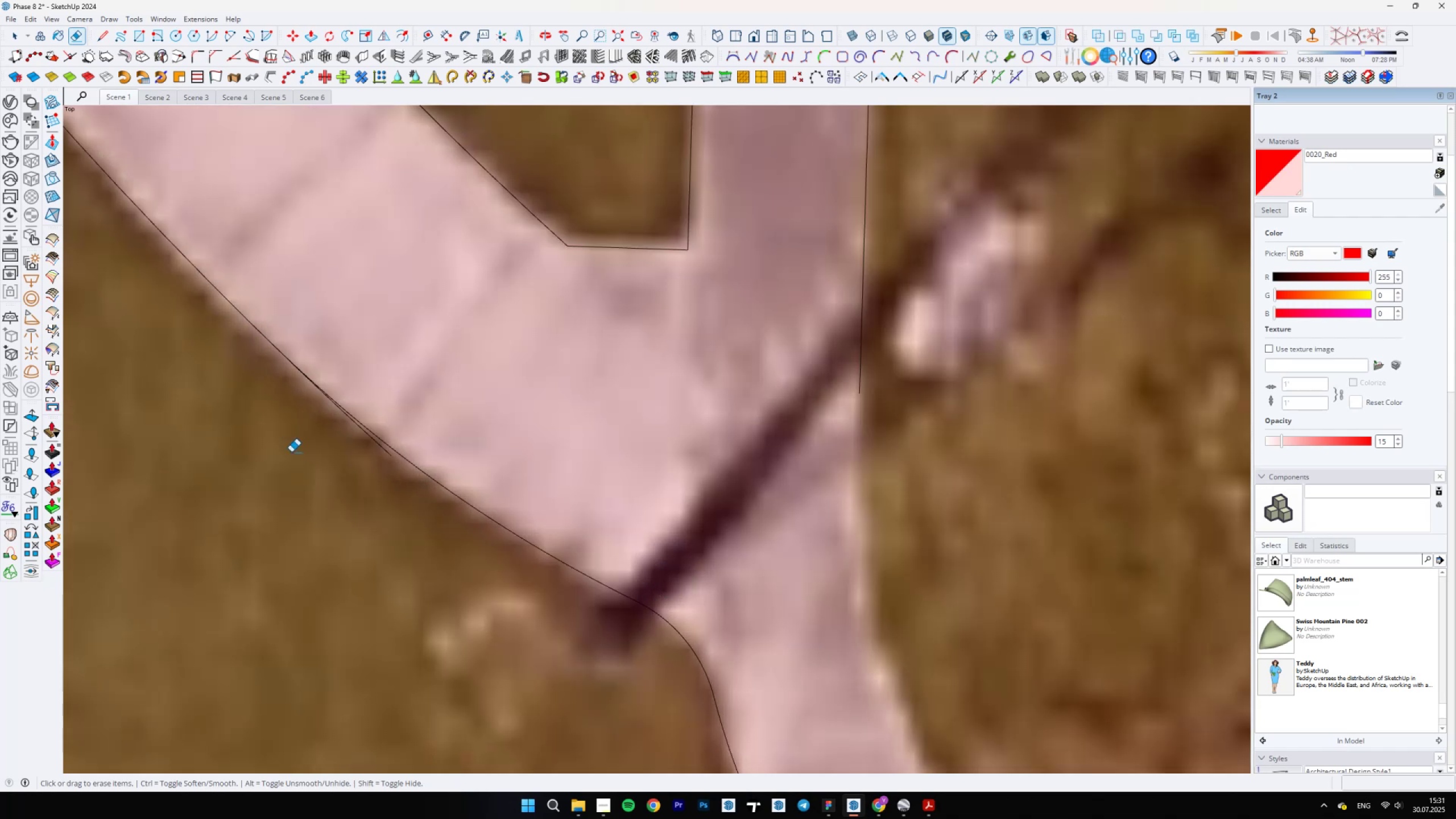 
left_click_drag(start_coordinate=[383, 445], to_coordinate=[378, 450])
 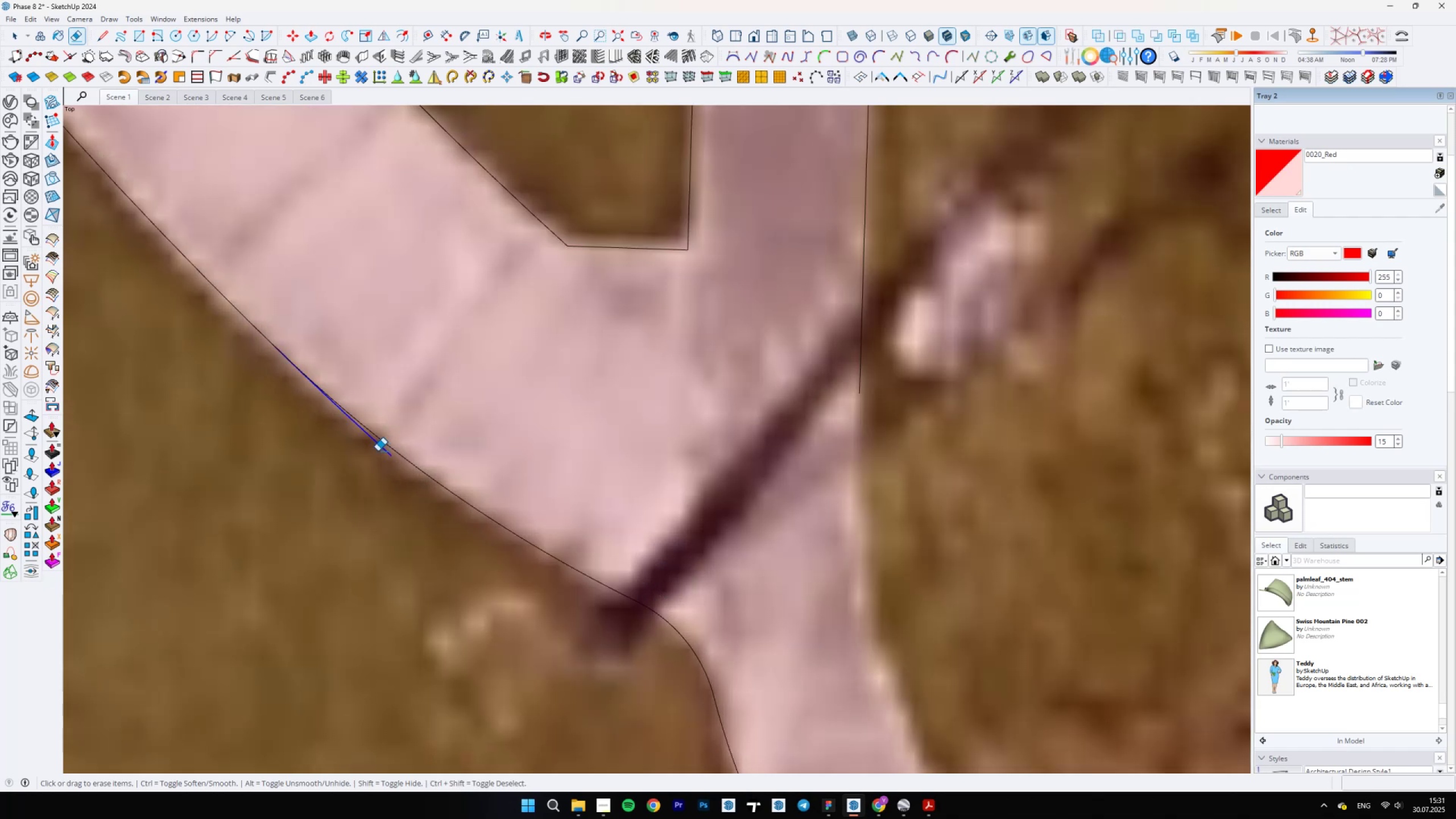 
scroll: coordinate [553, 606], scroll_direction: down, amount: 13.0
 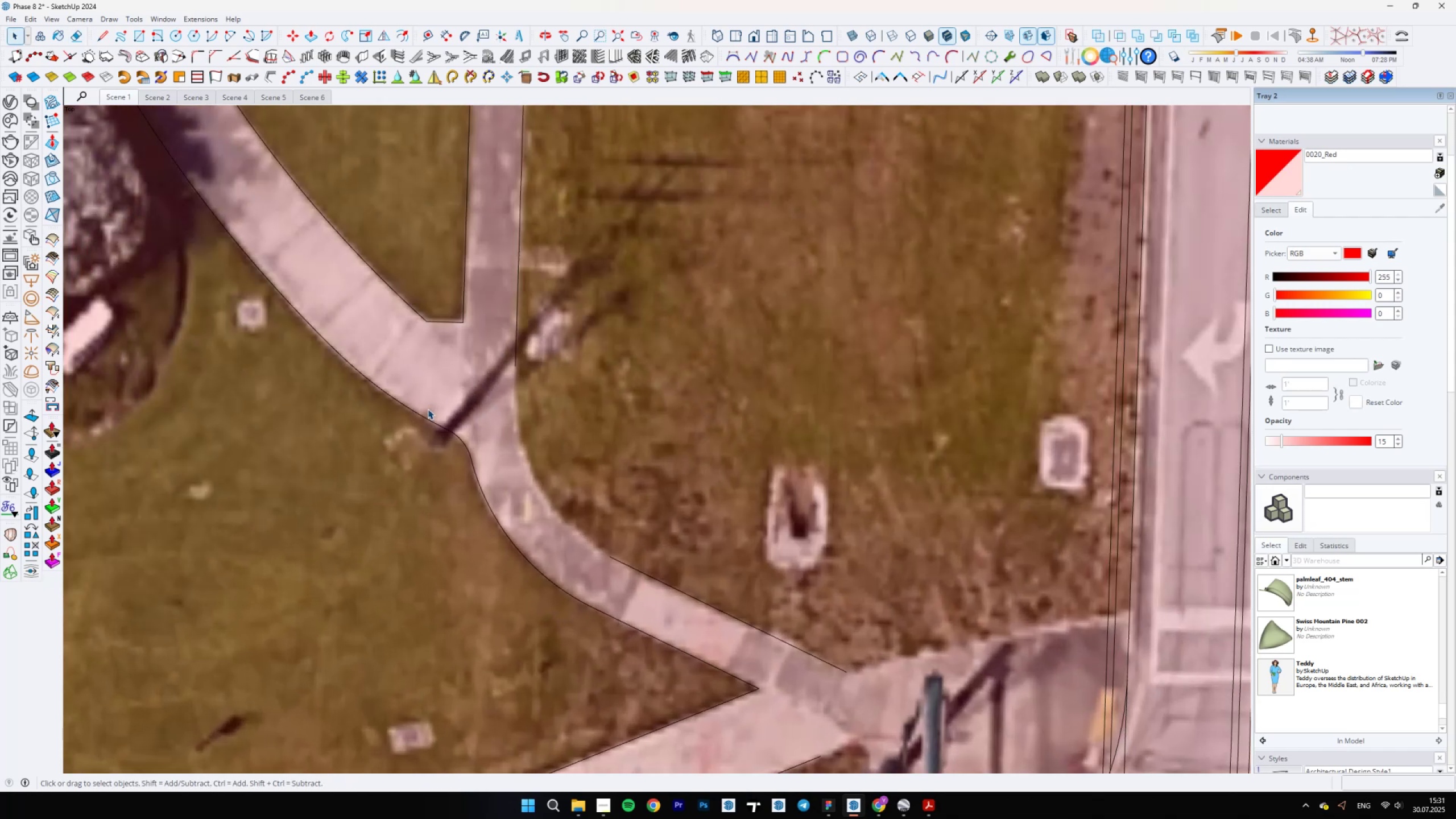 
key(Space)
 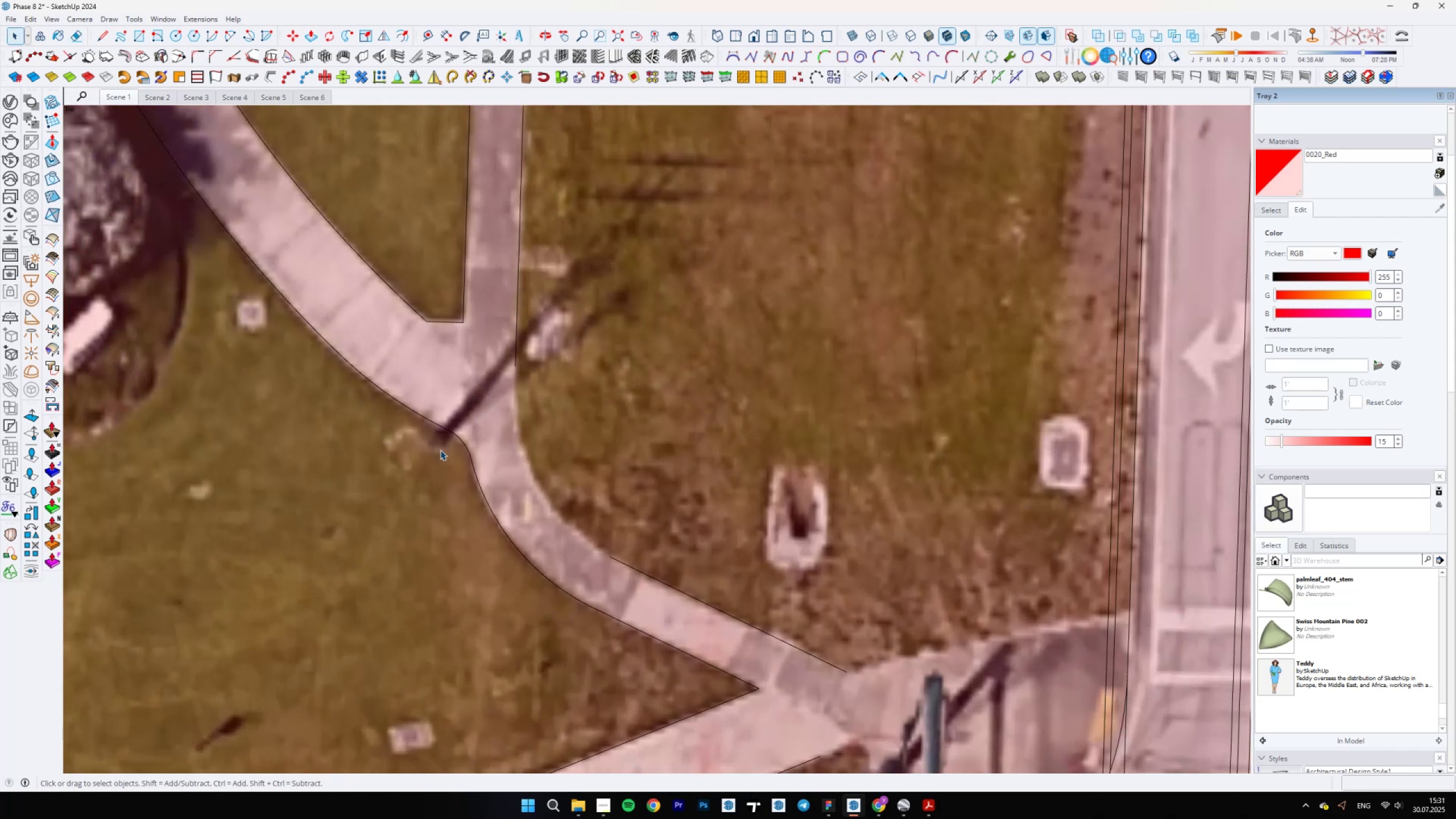 
left_click_drag(start_coordinate=[427, 409], to_coordinate=[603, 650])
 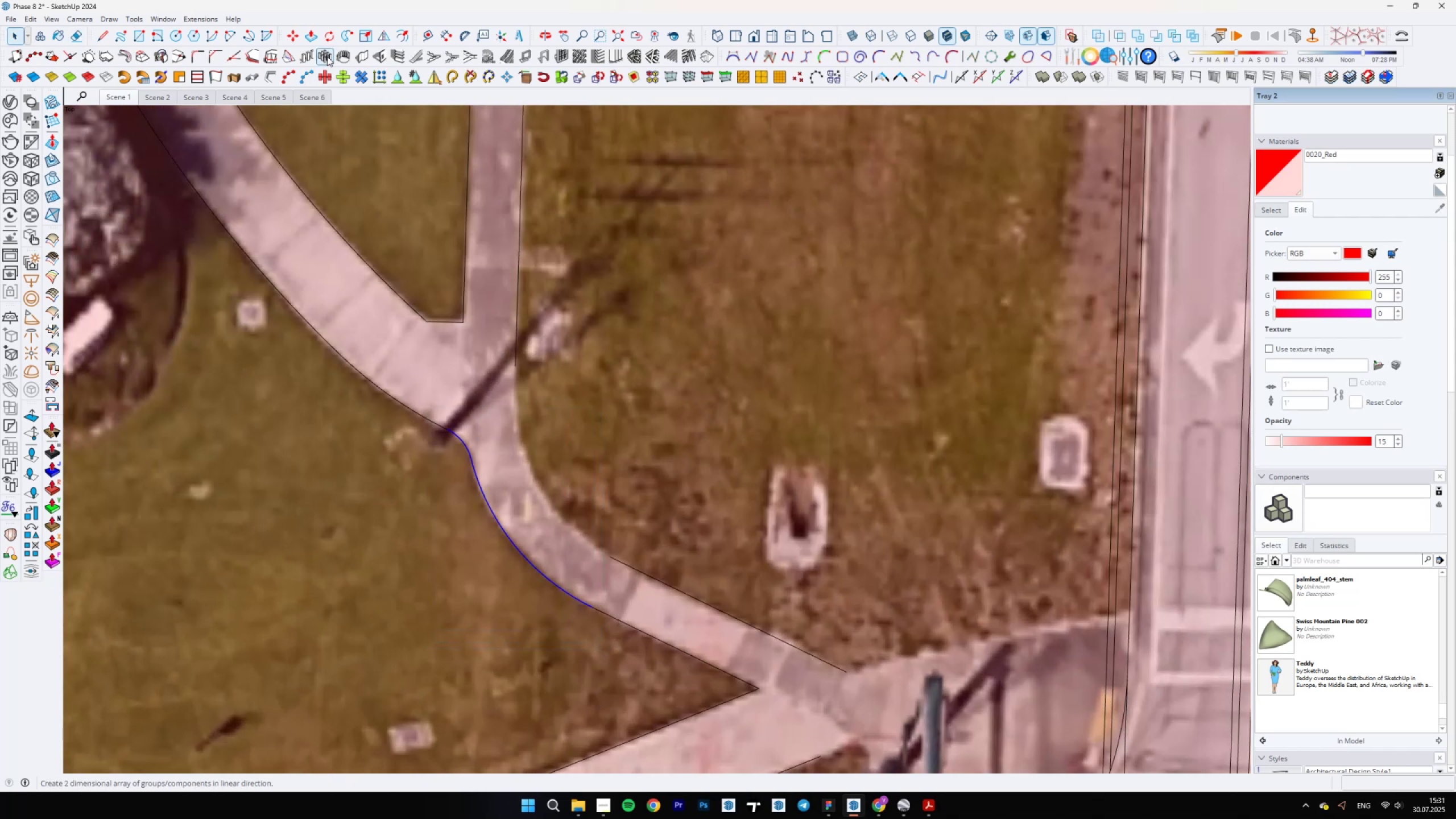 
left_click([392, 42])
 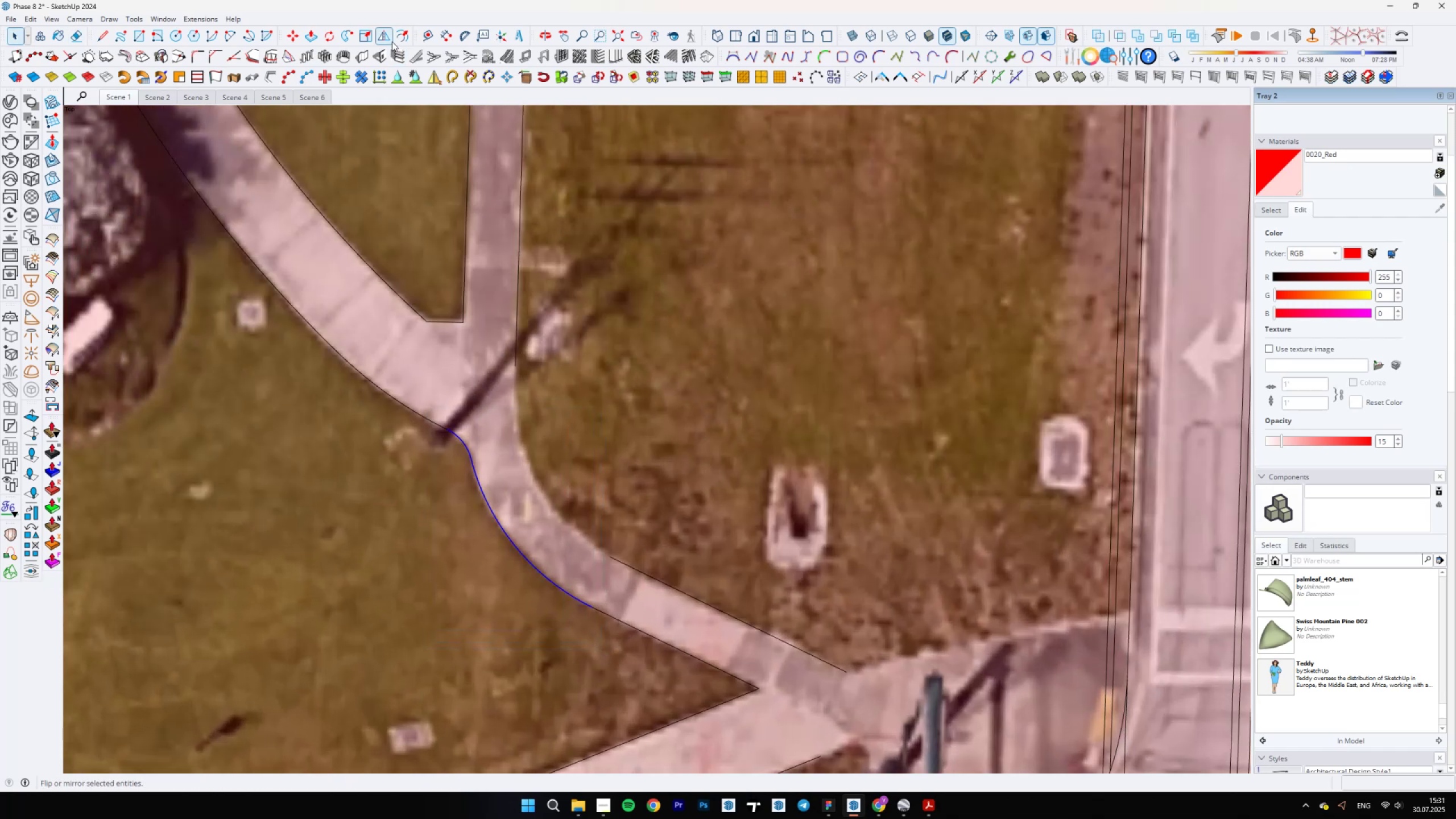 
left_click_drag(start_coordinate=[392, 42], to_coordinate=[395, 39])
 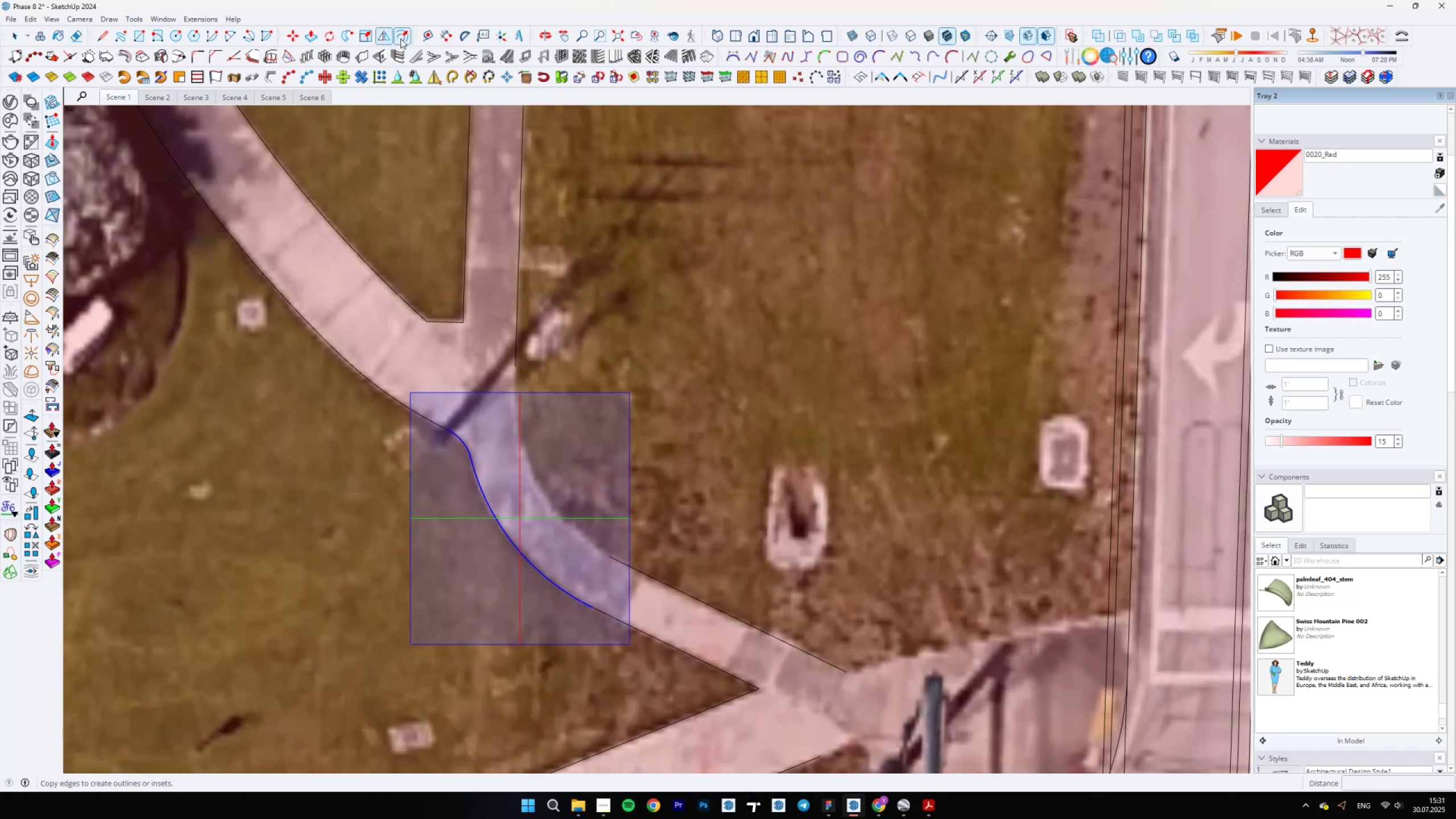 
scroll: coordinate [590, 635], scroll_direction: up, amount: 9.0
 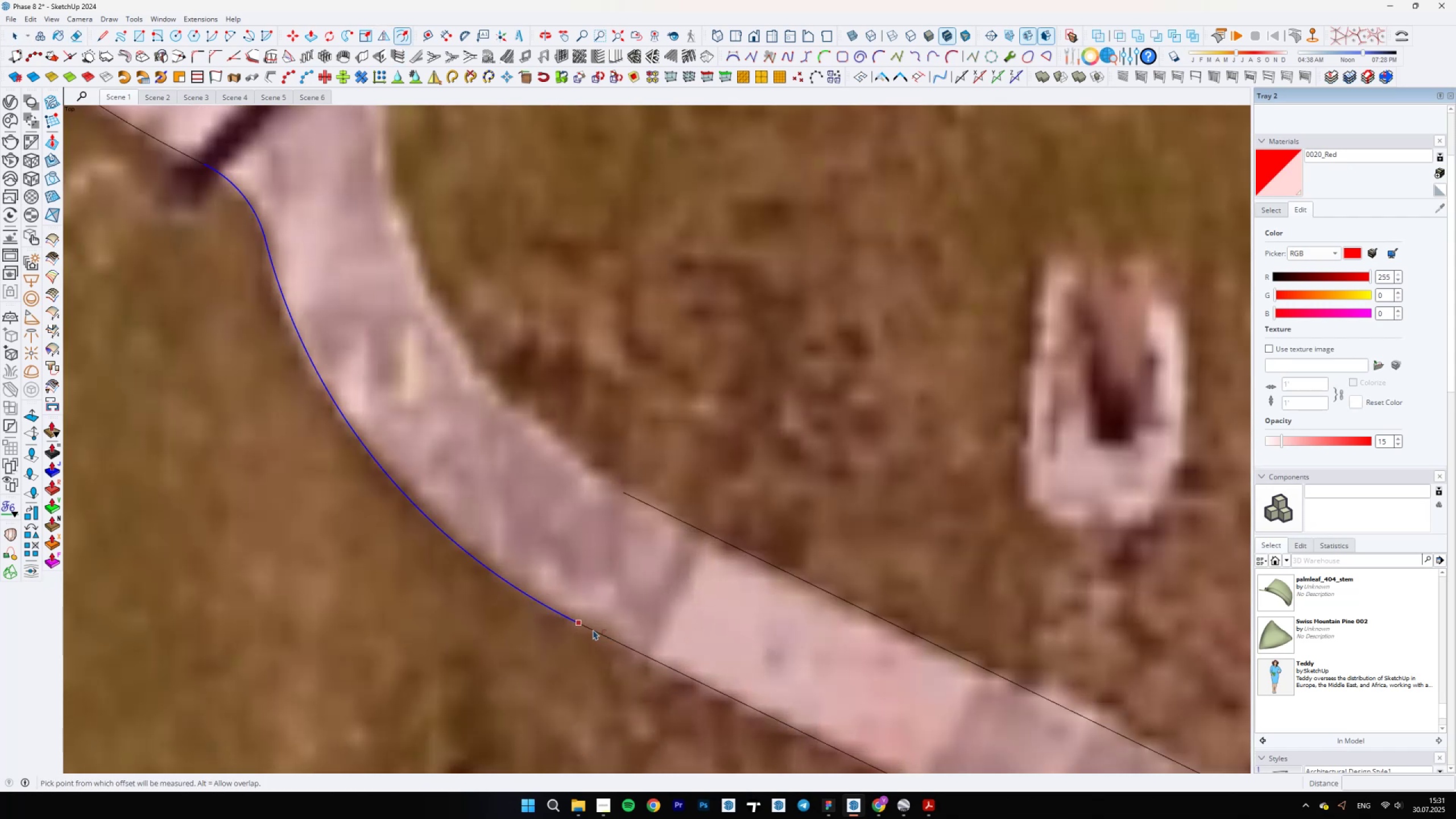 
left_click([584, 626])
 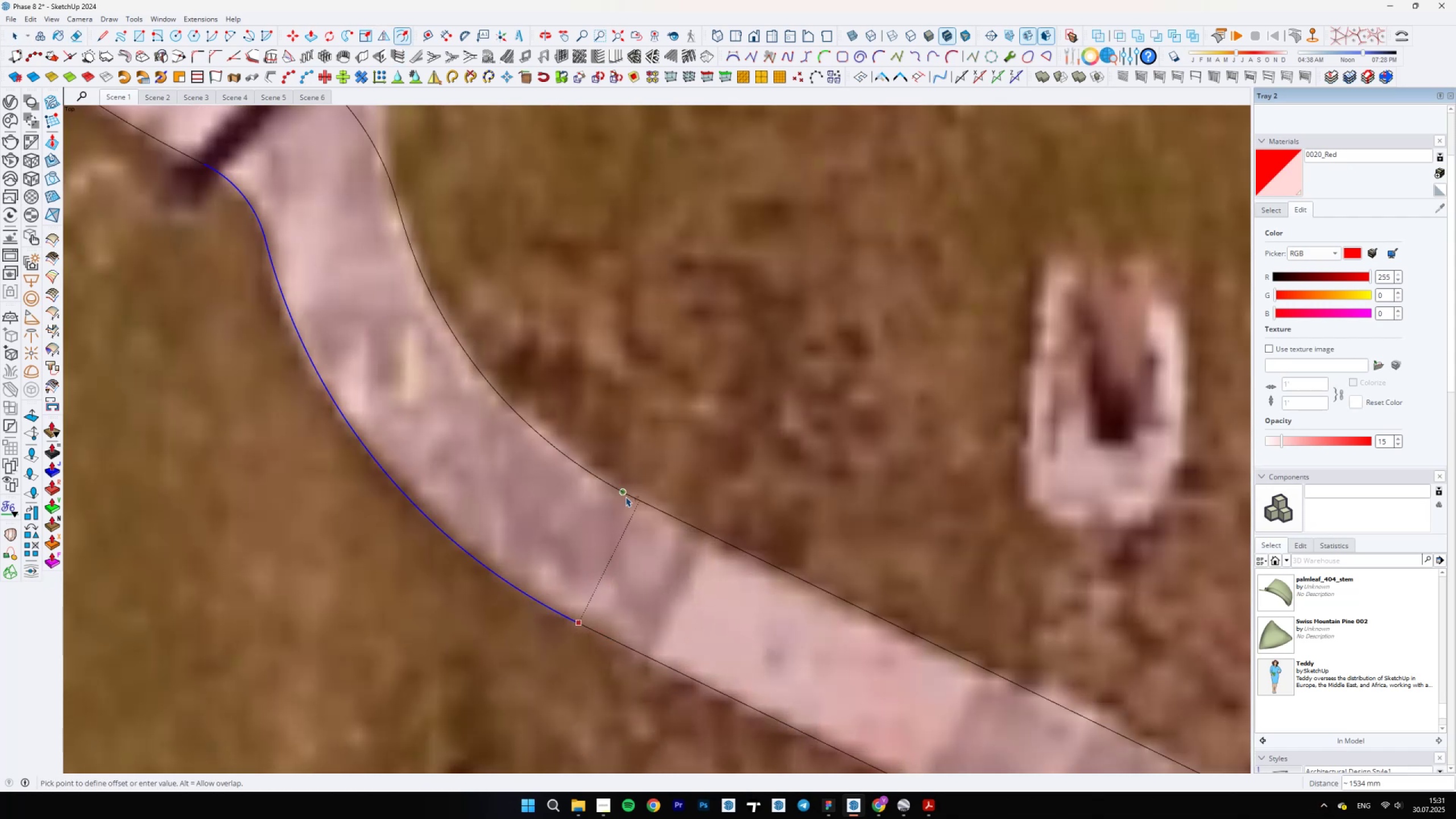 
left_click([629, 495])
 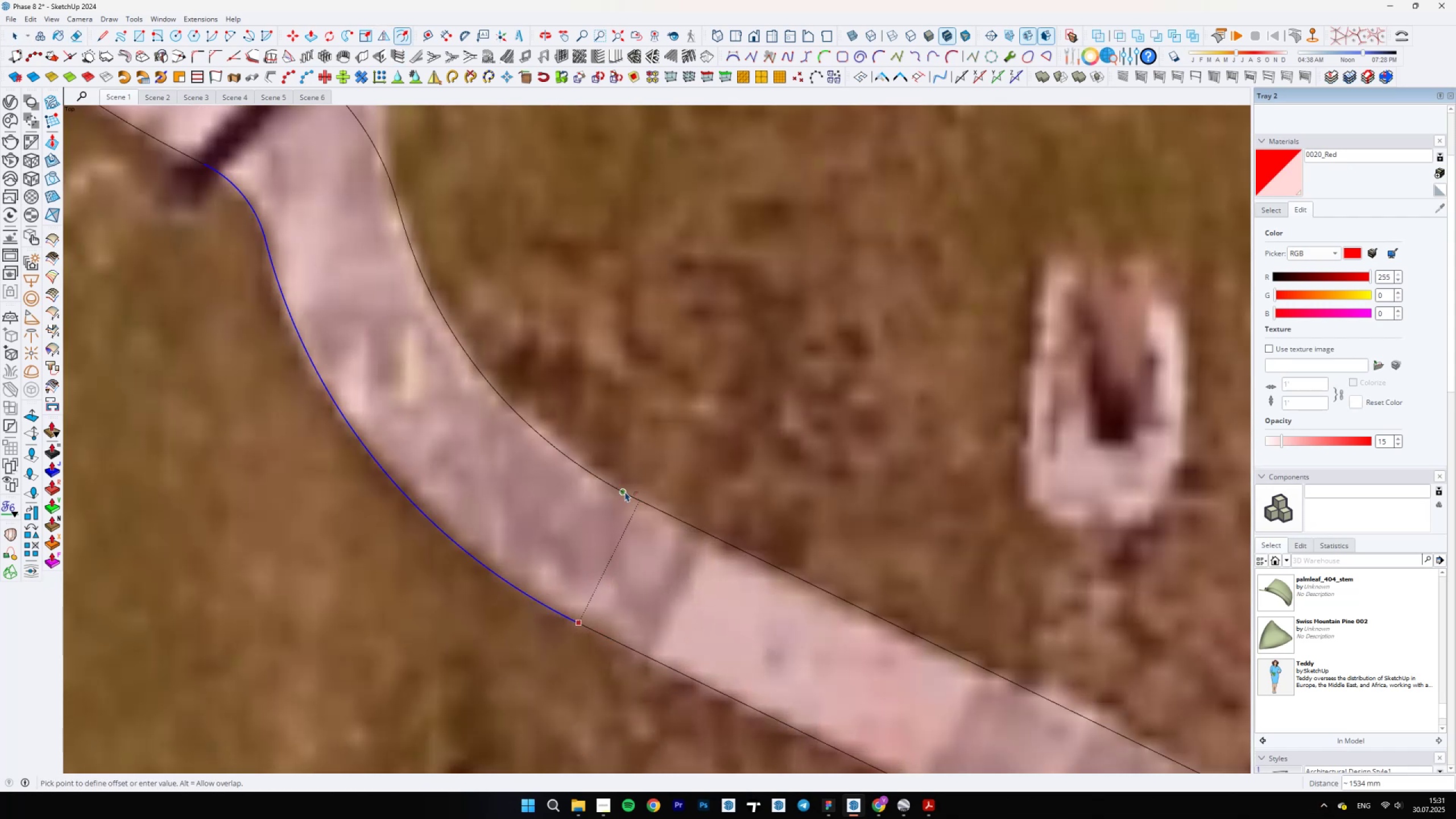 
key(Space)
 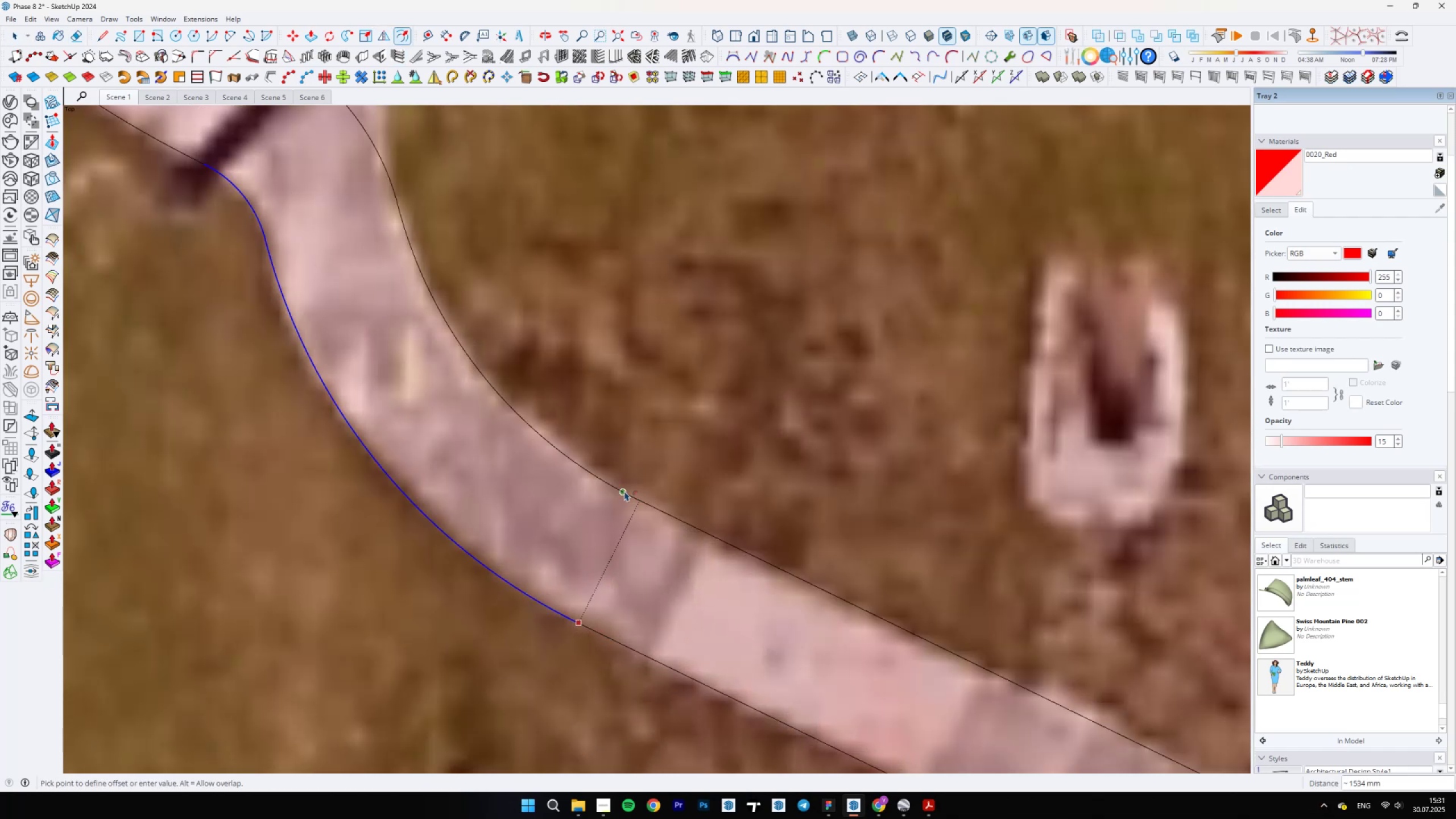 
scroll: coordinate [632, 545], scroll_direction: up, amount: 29.0
 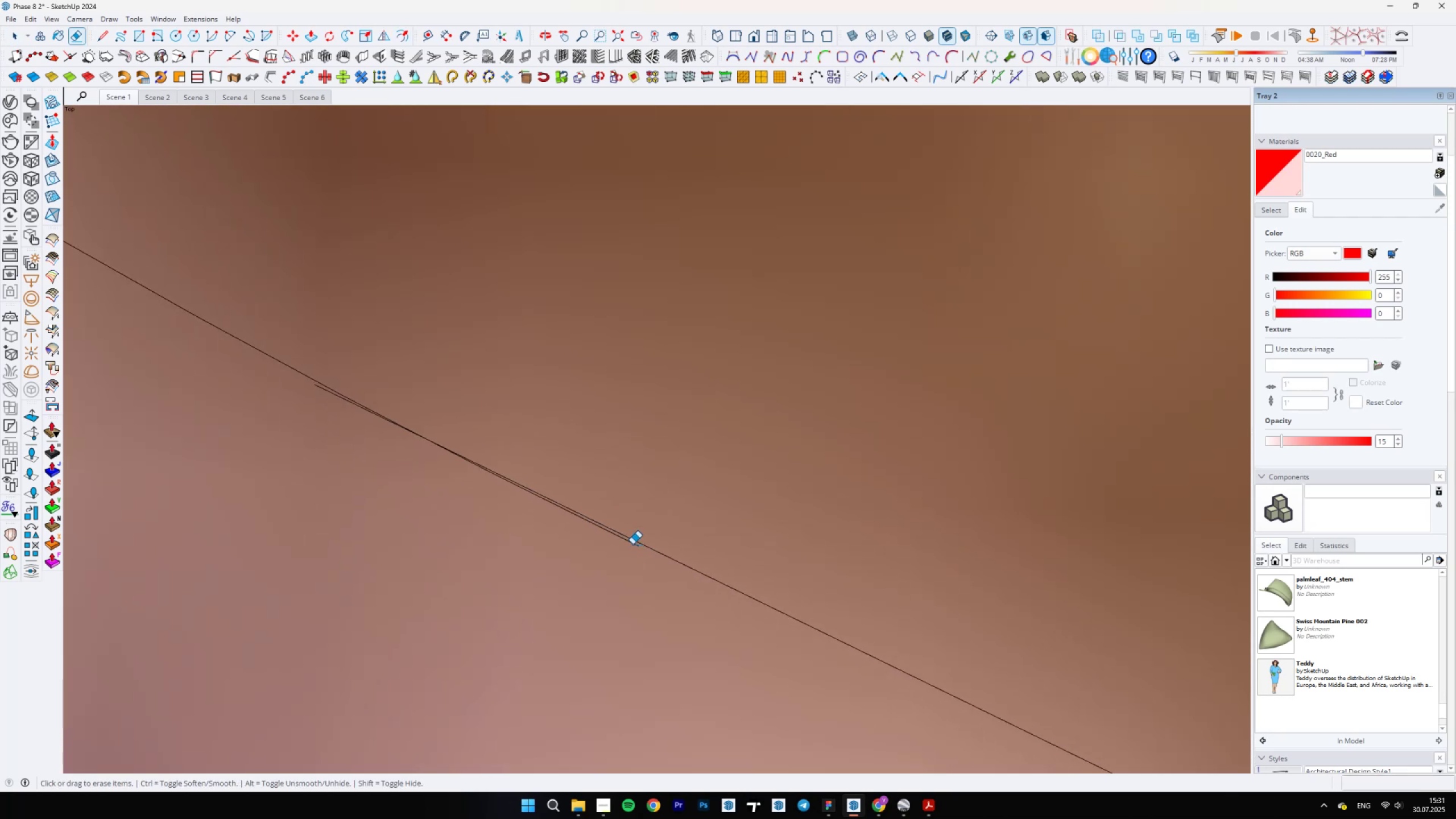 
key(E)
 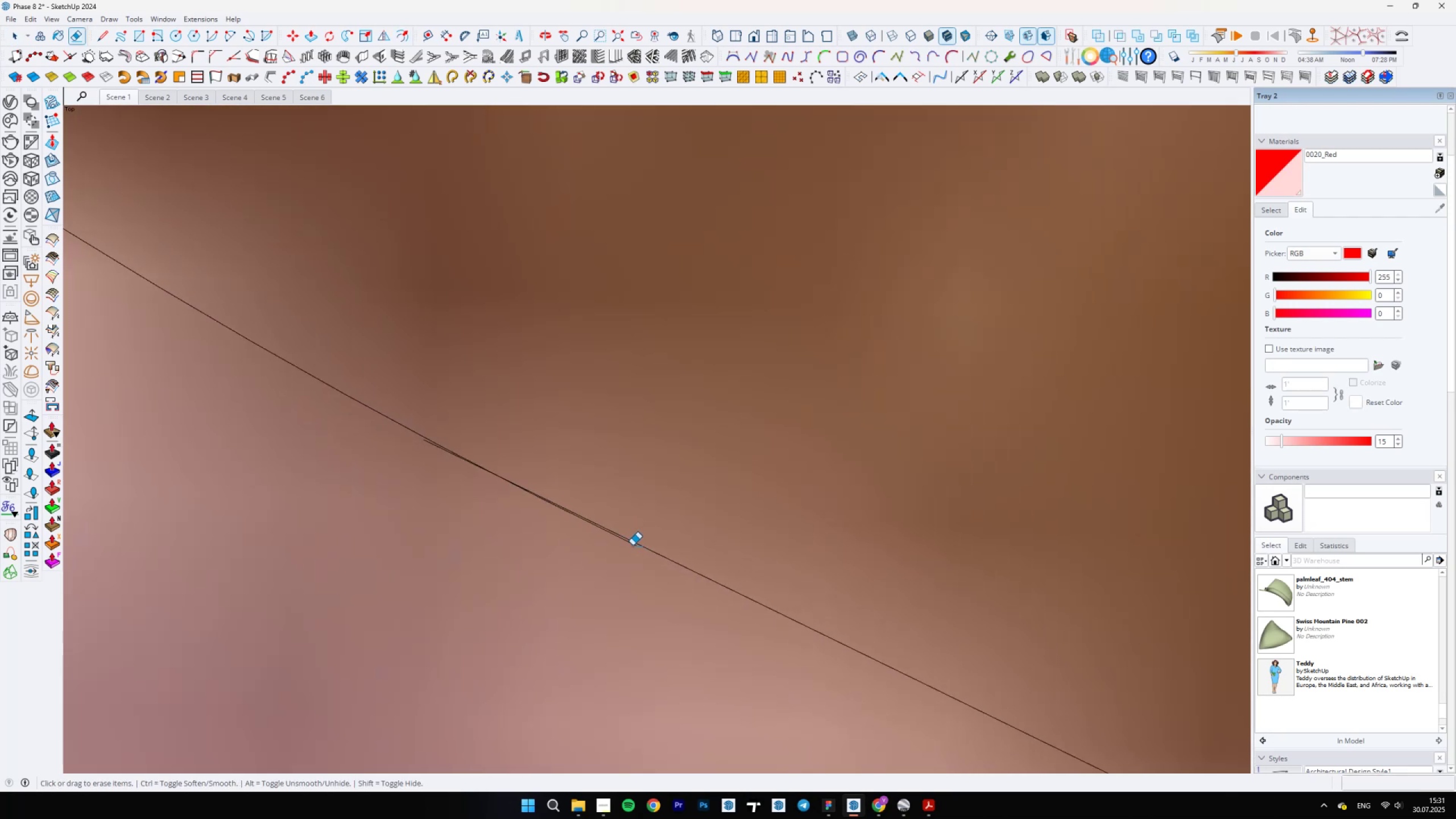 
left_click_drag(start_coordinate=[631, 545], to_coordinate=[634, 544])
 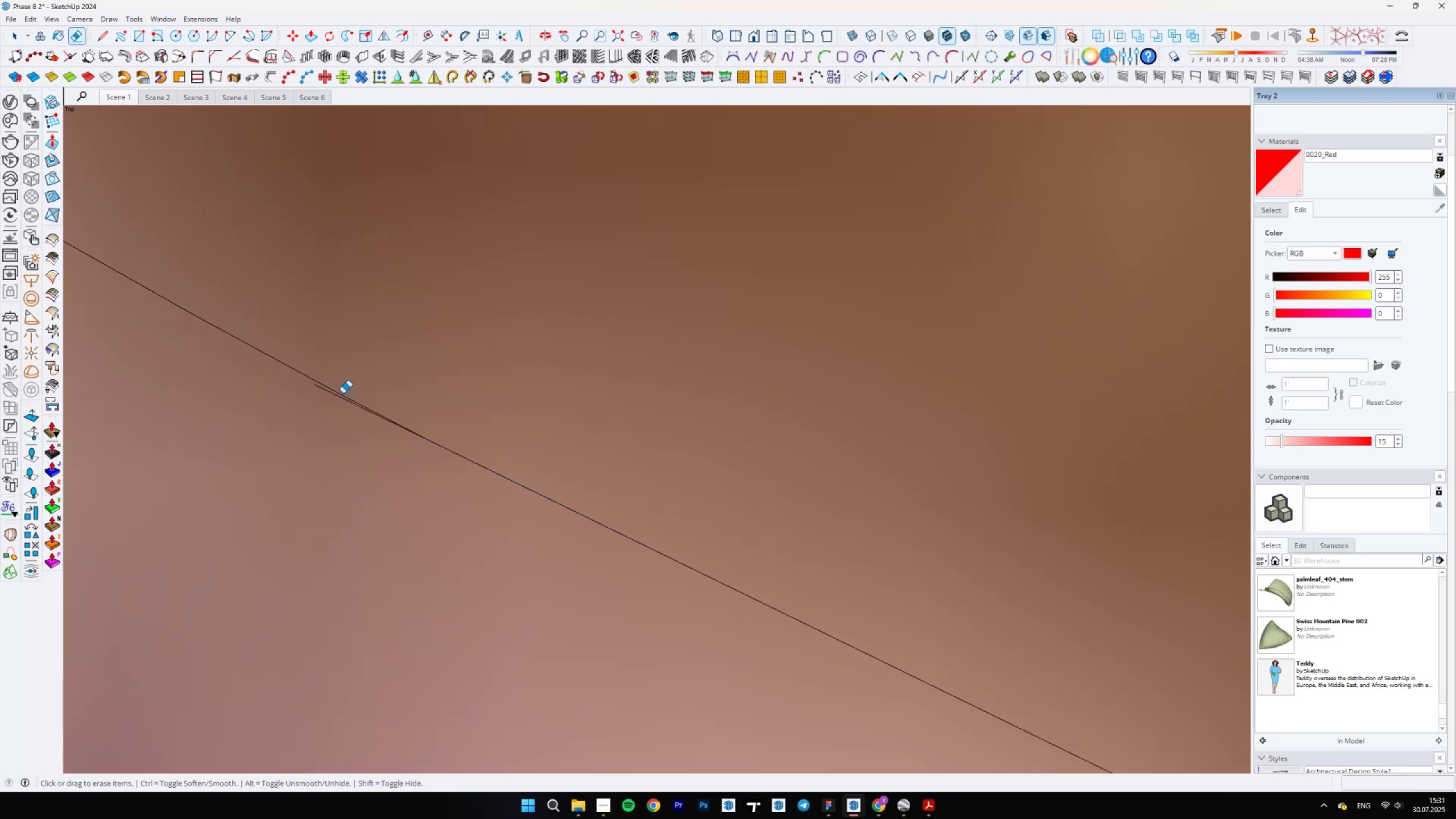 
left_click_drag(start_coordinate=[325, 394], to_coordinate=[320, 387])
 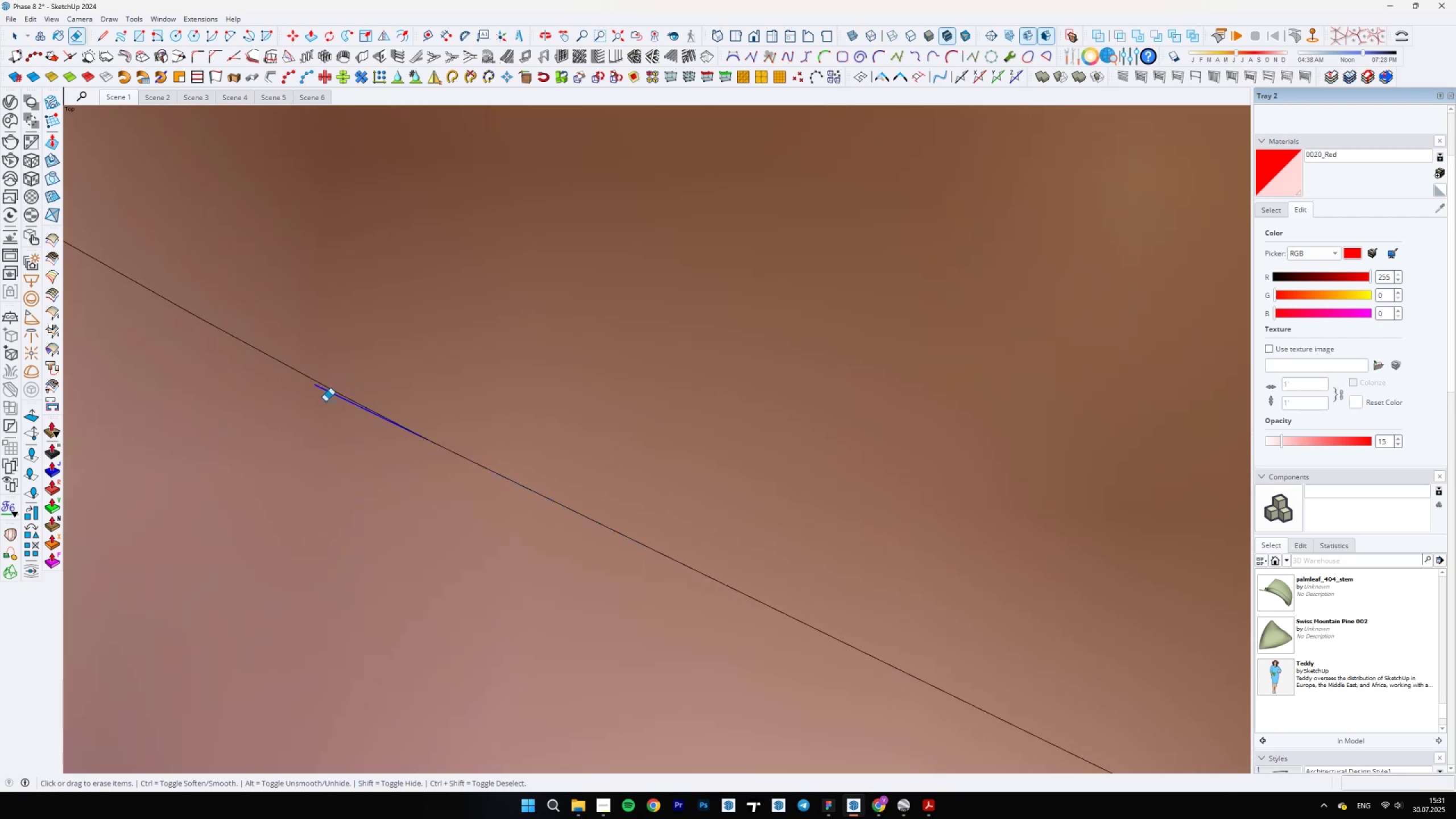 
scroll: coordinate [456, 445], scroll_direction: down, amount: 37.0
 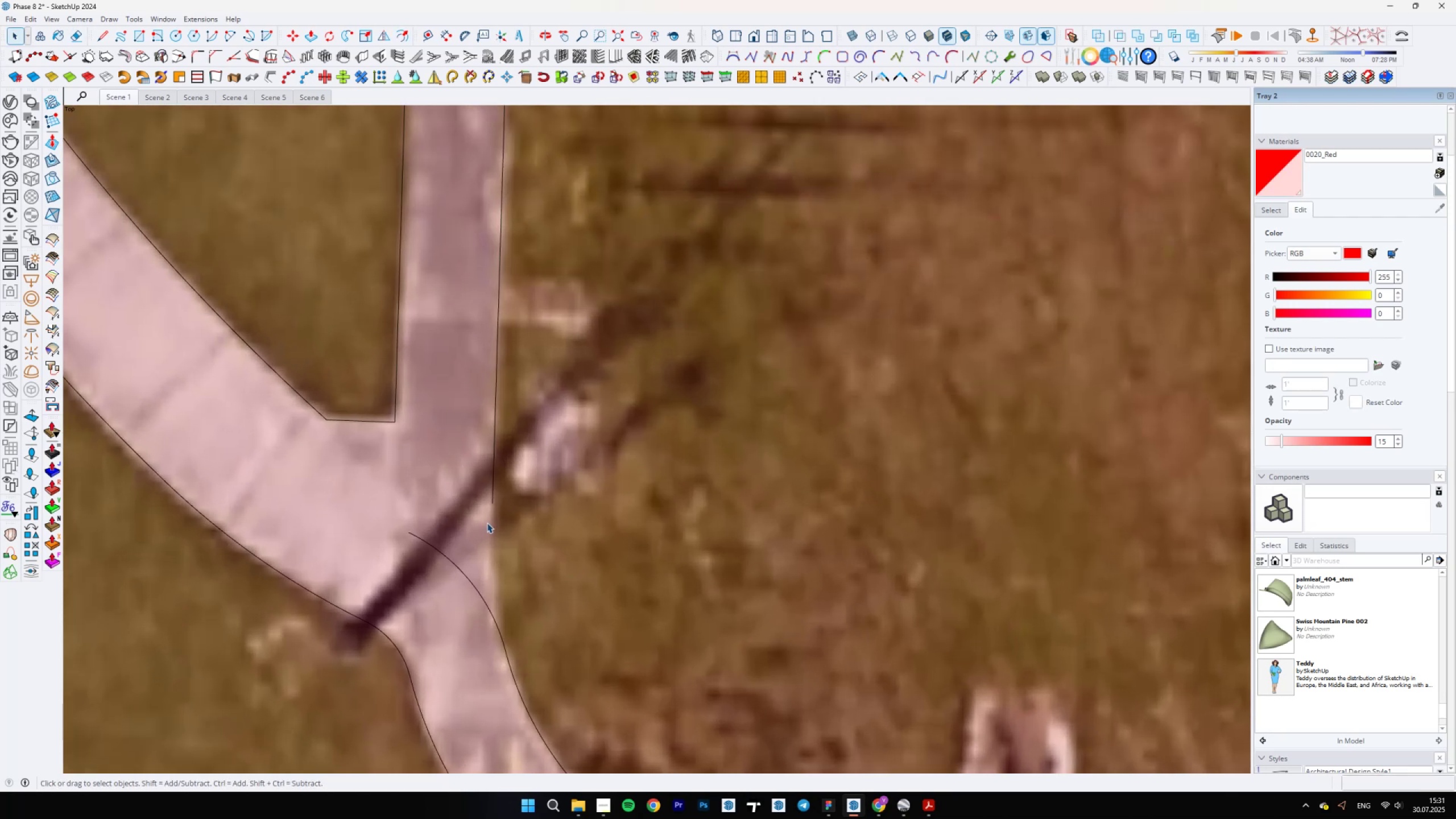 
key(Space)
 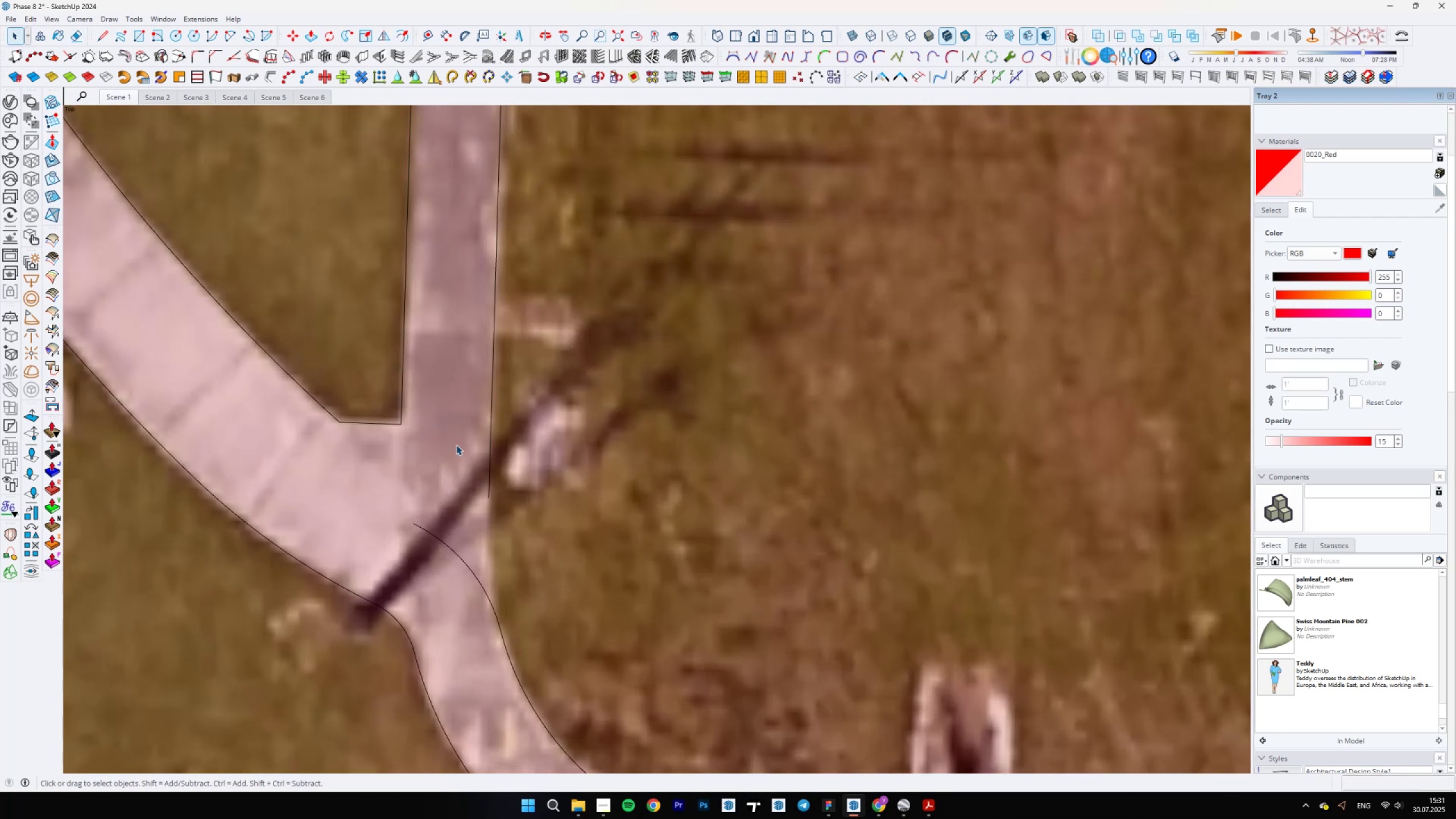 
key(L)
 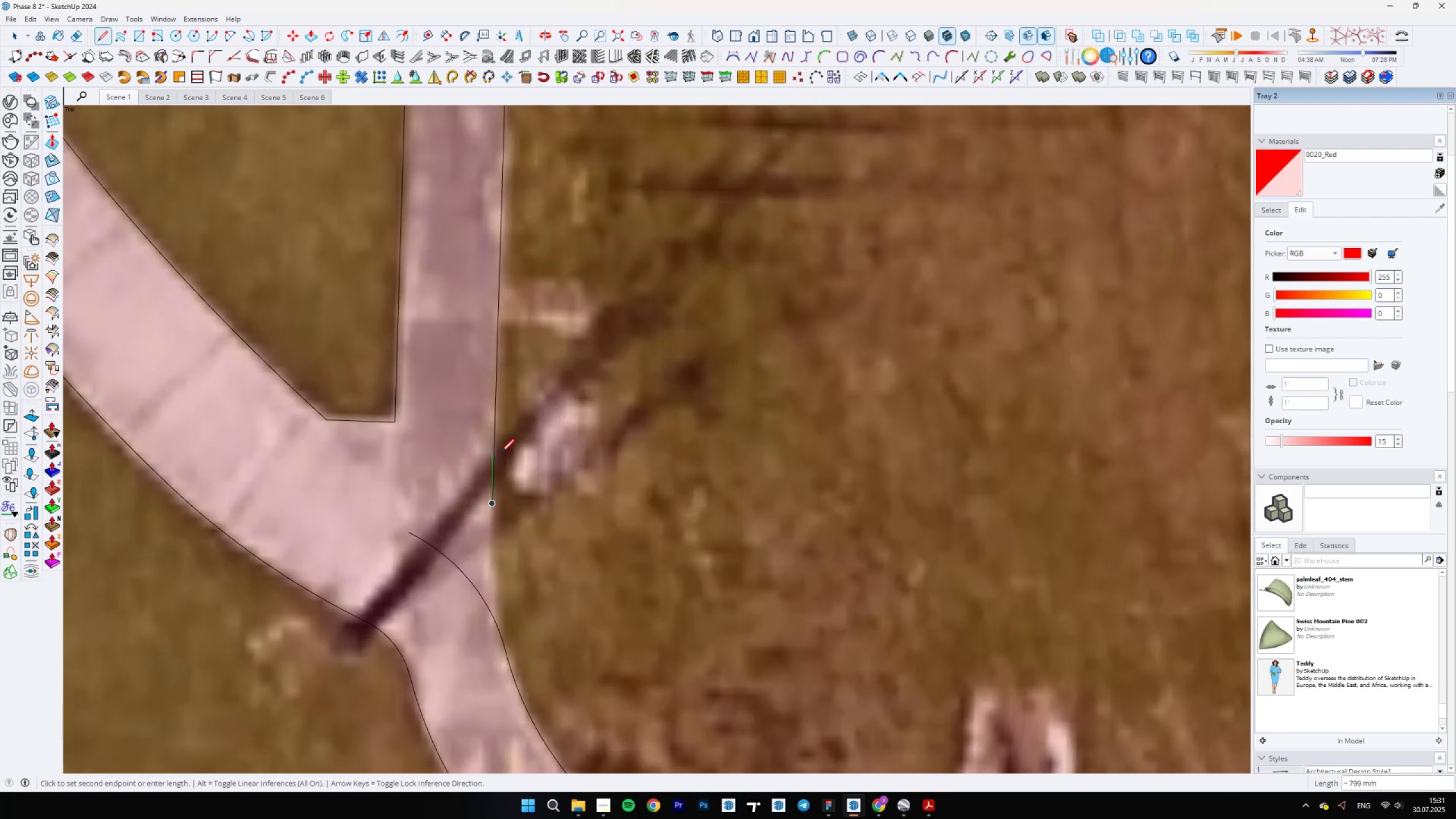 
hold_key(key=ShiftLeft, duration=0.8)
left_click([490, 715])
 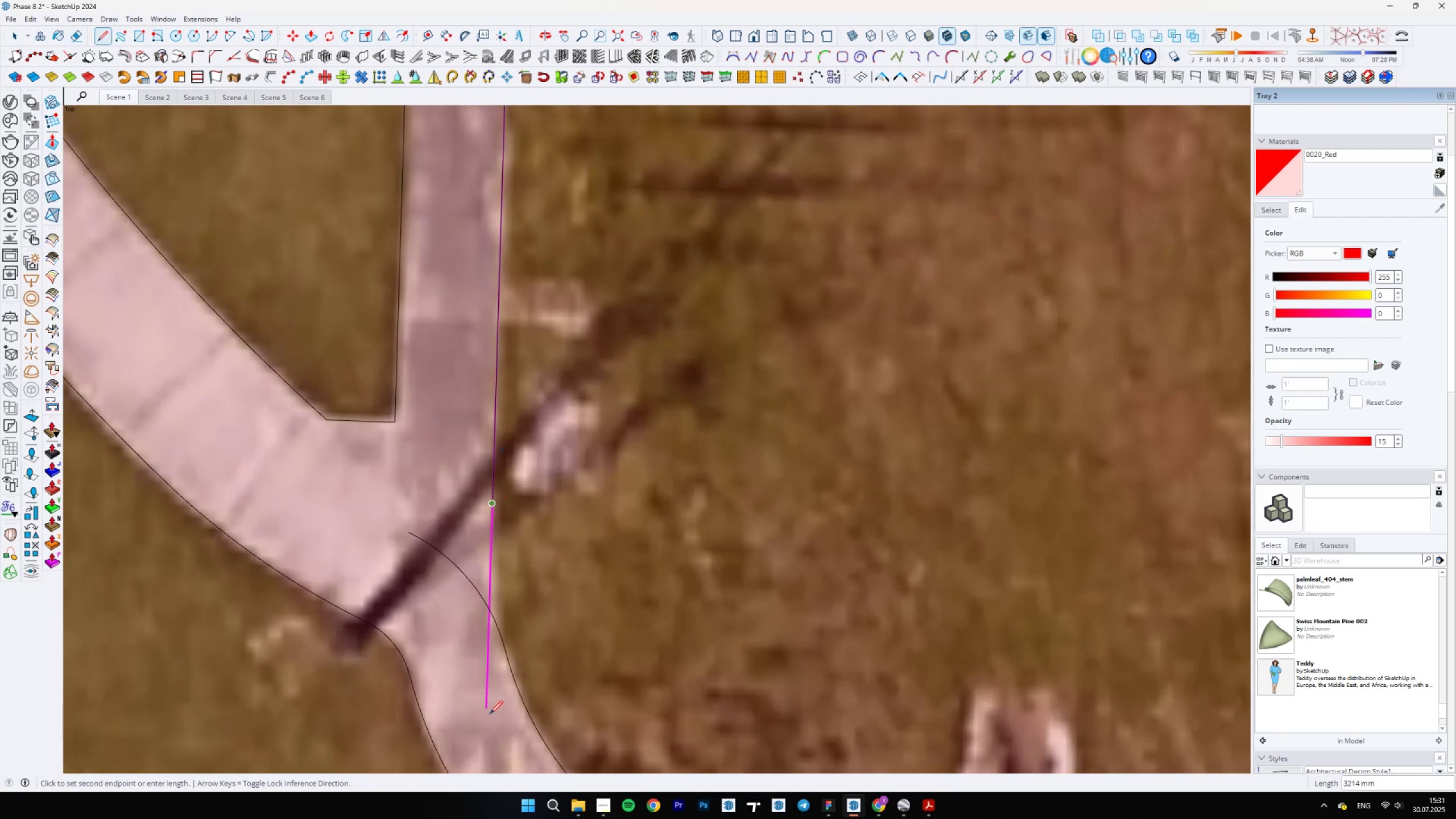 
hold_key(key=ShiftLeft, duration=29.05)
 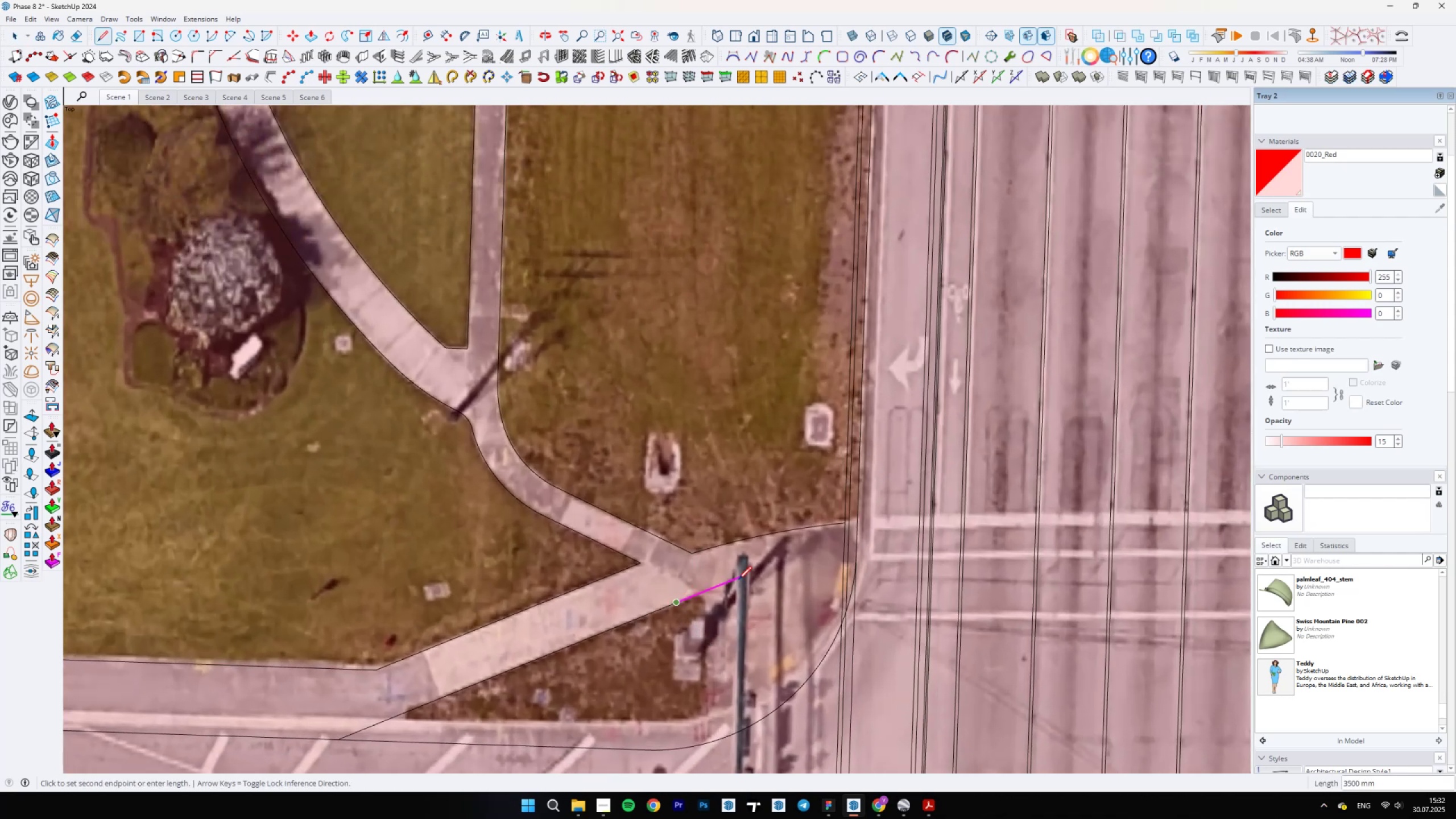 
key(A)
 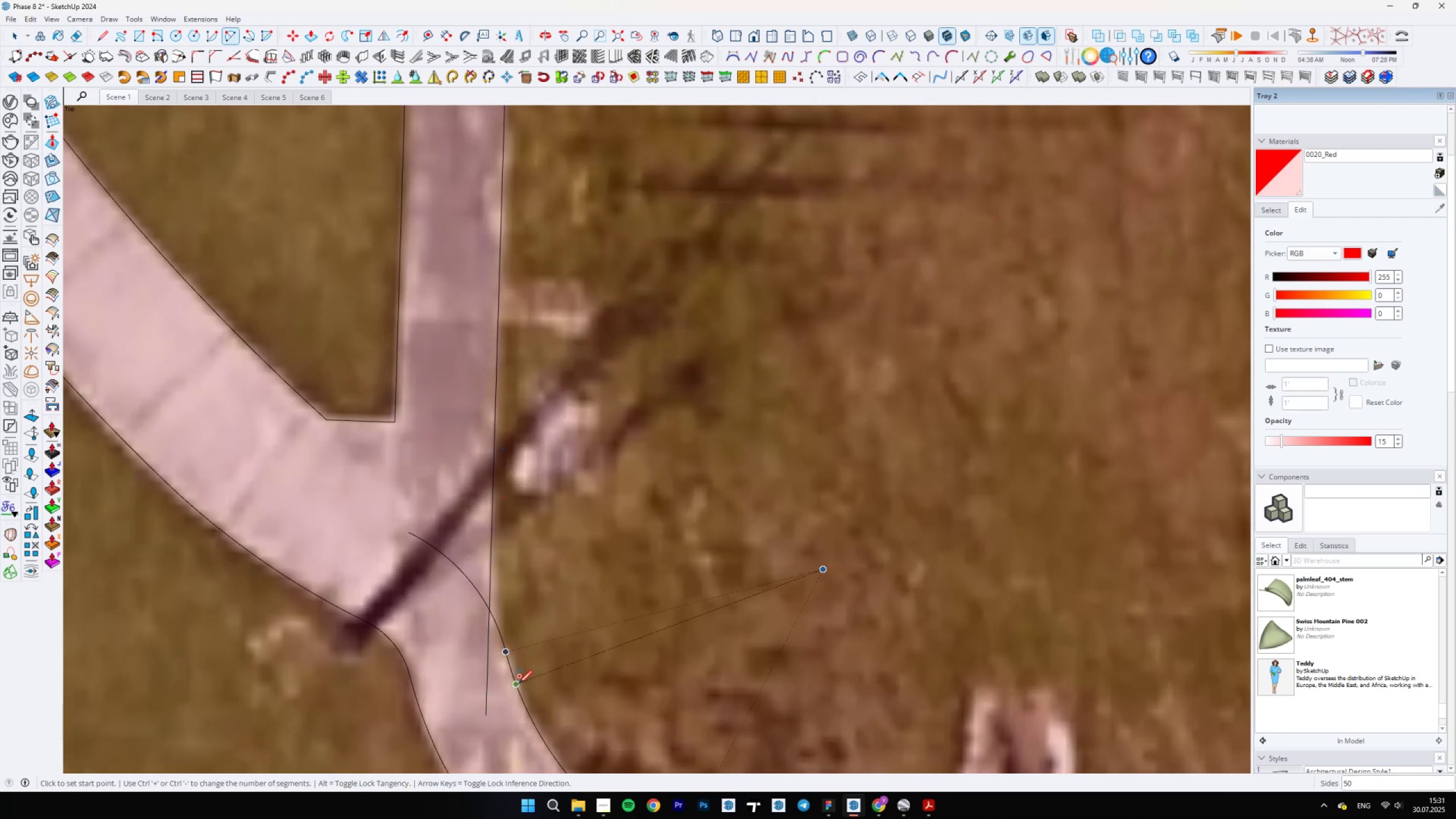 
left_click([519, 684])
 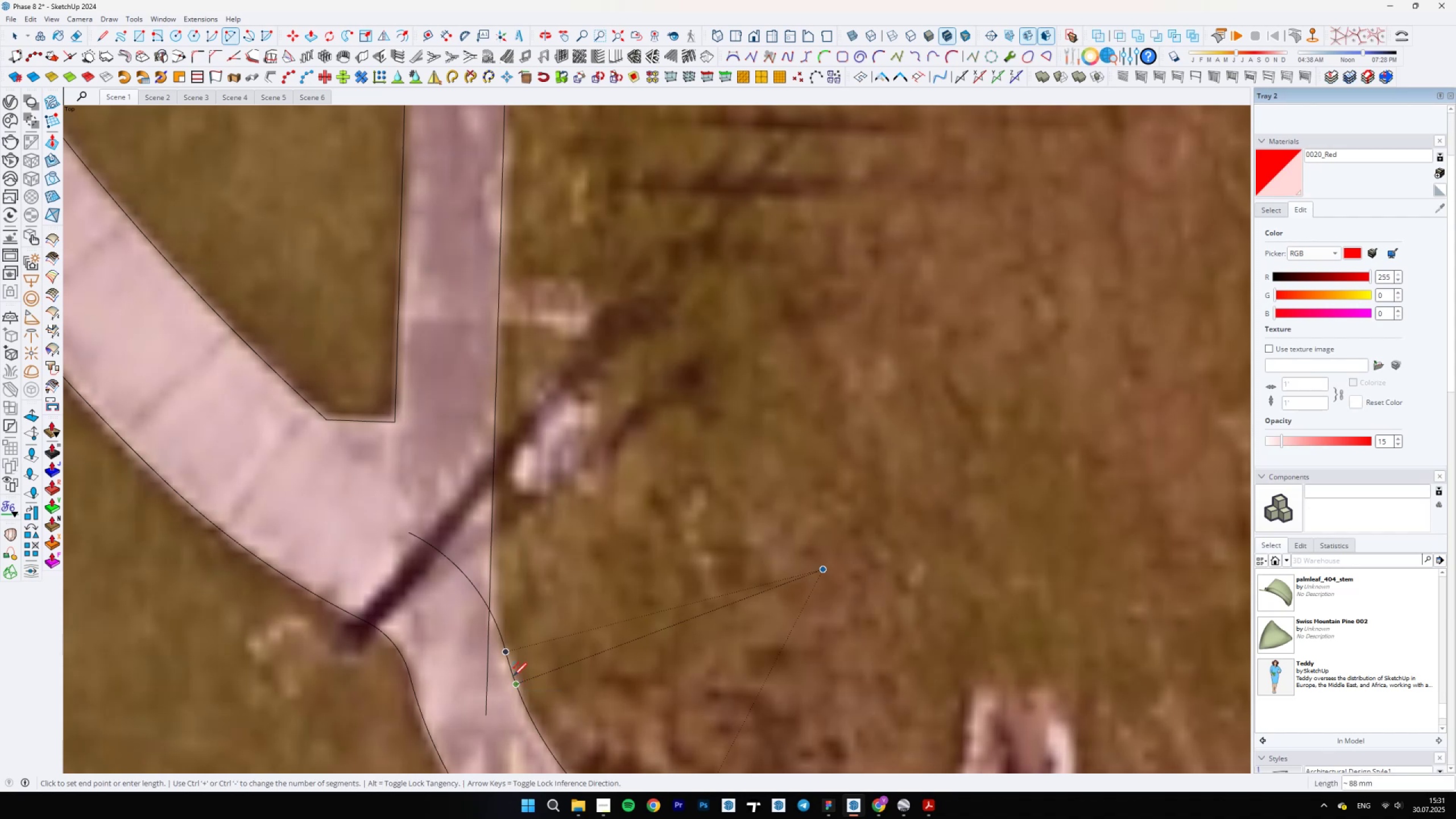 
key(A)
 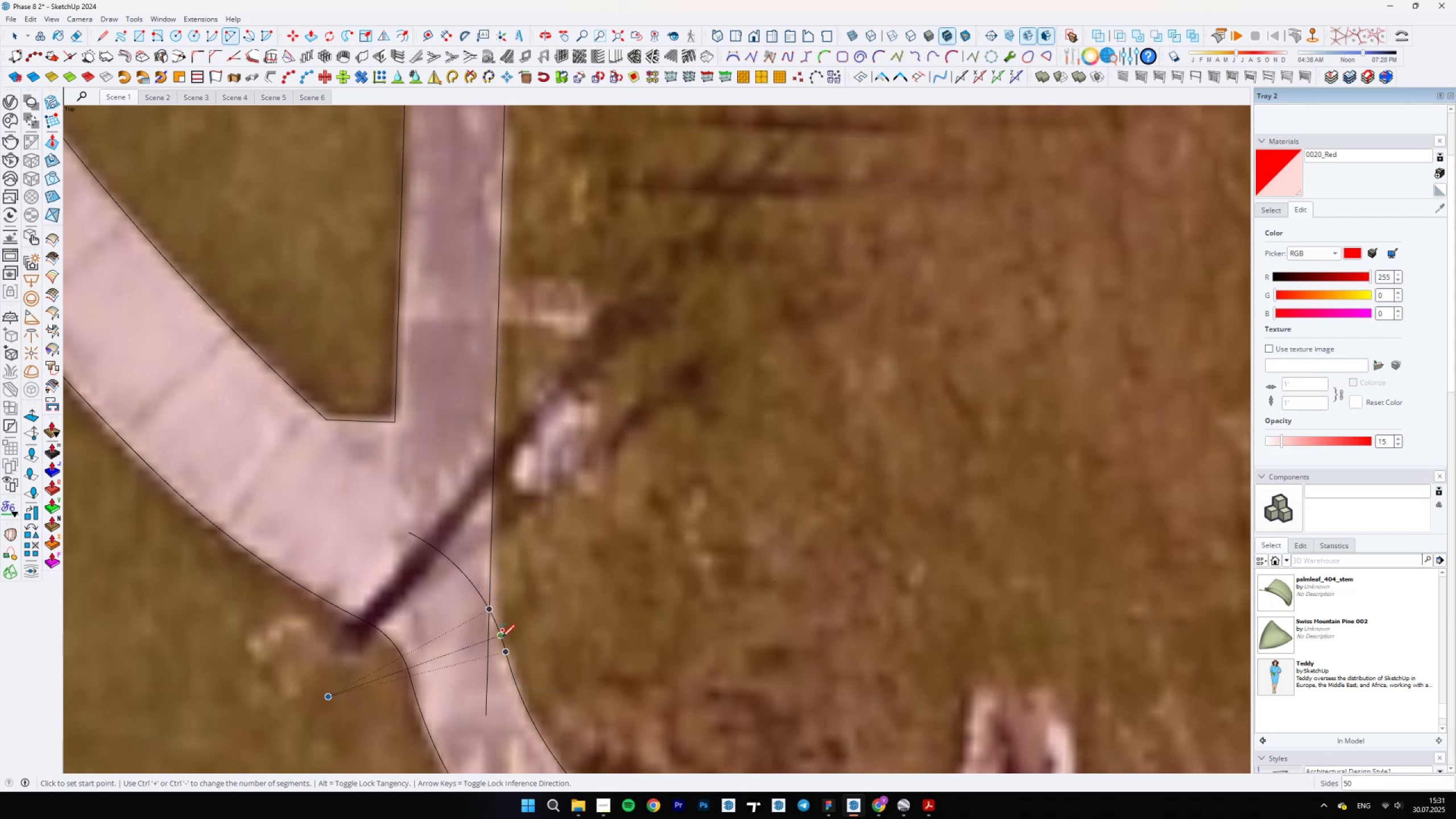 
left_click([502, 638])
 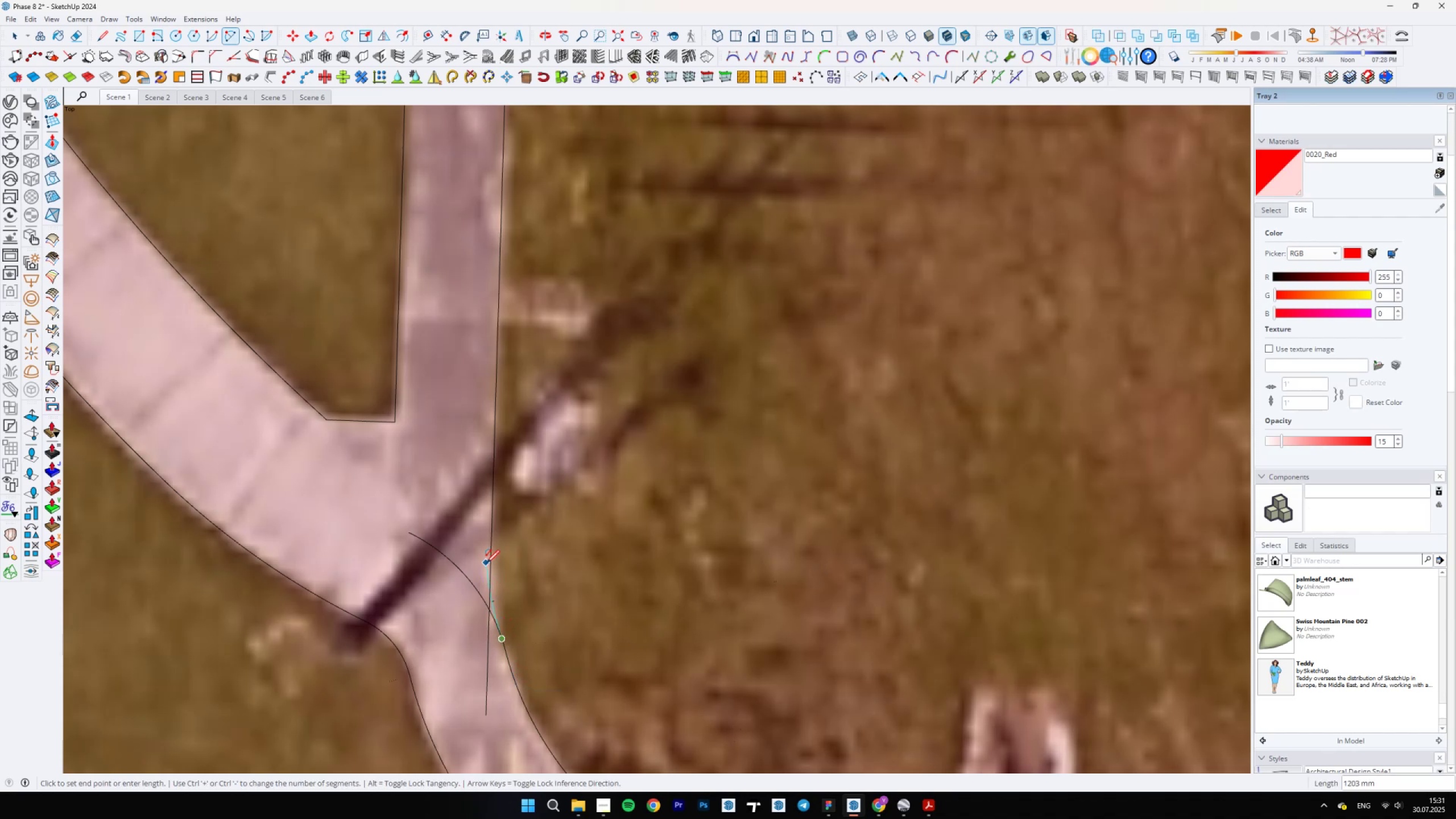 
key(Space)
 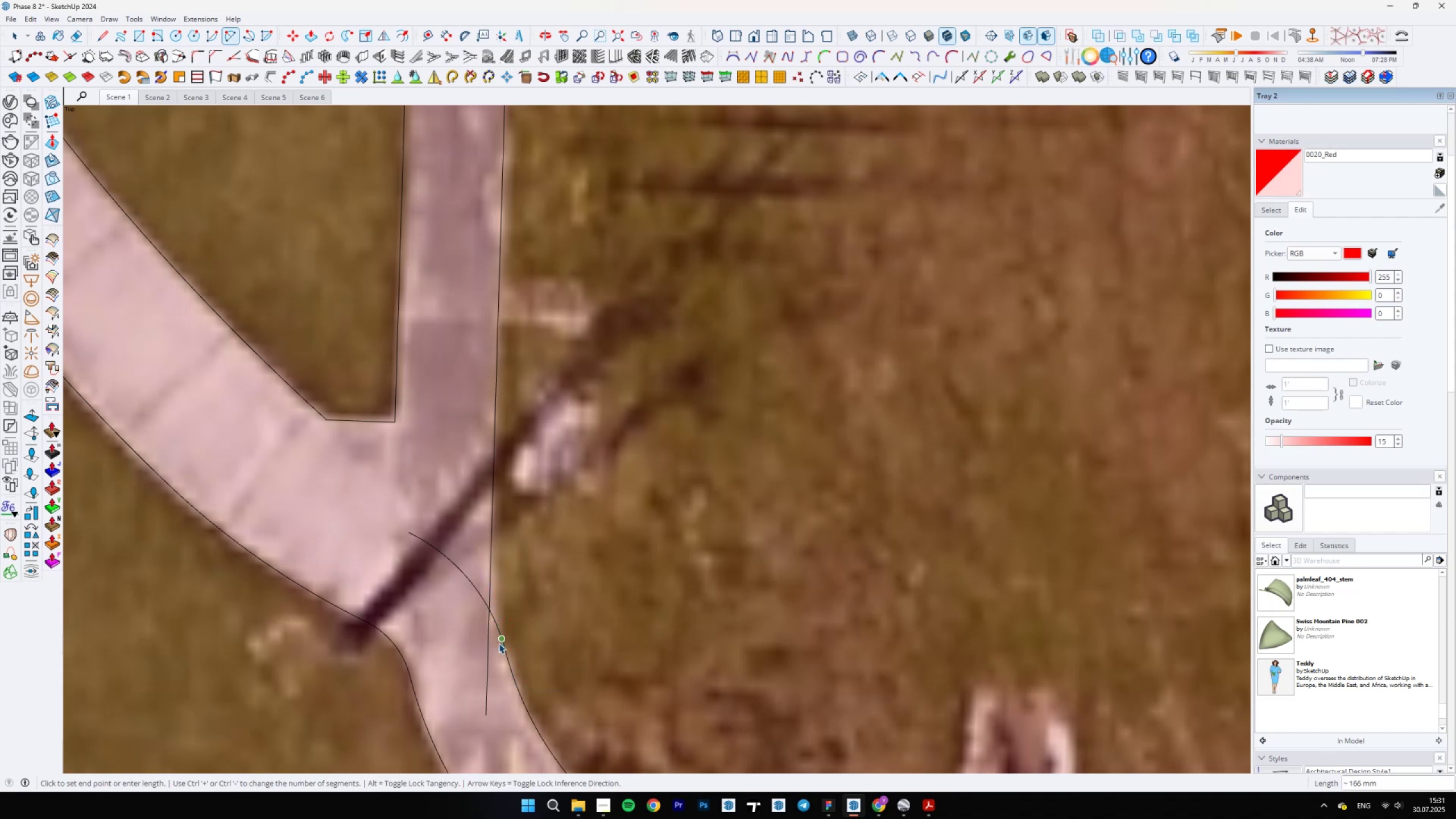 
key(E)
 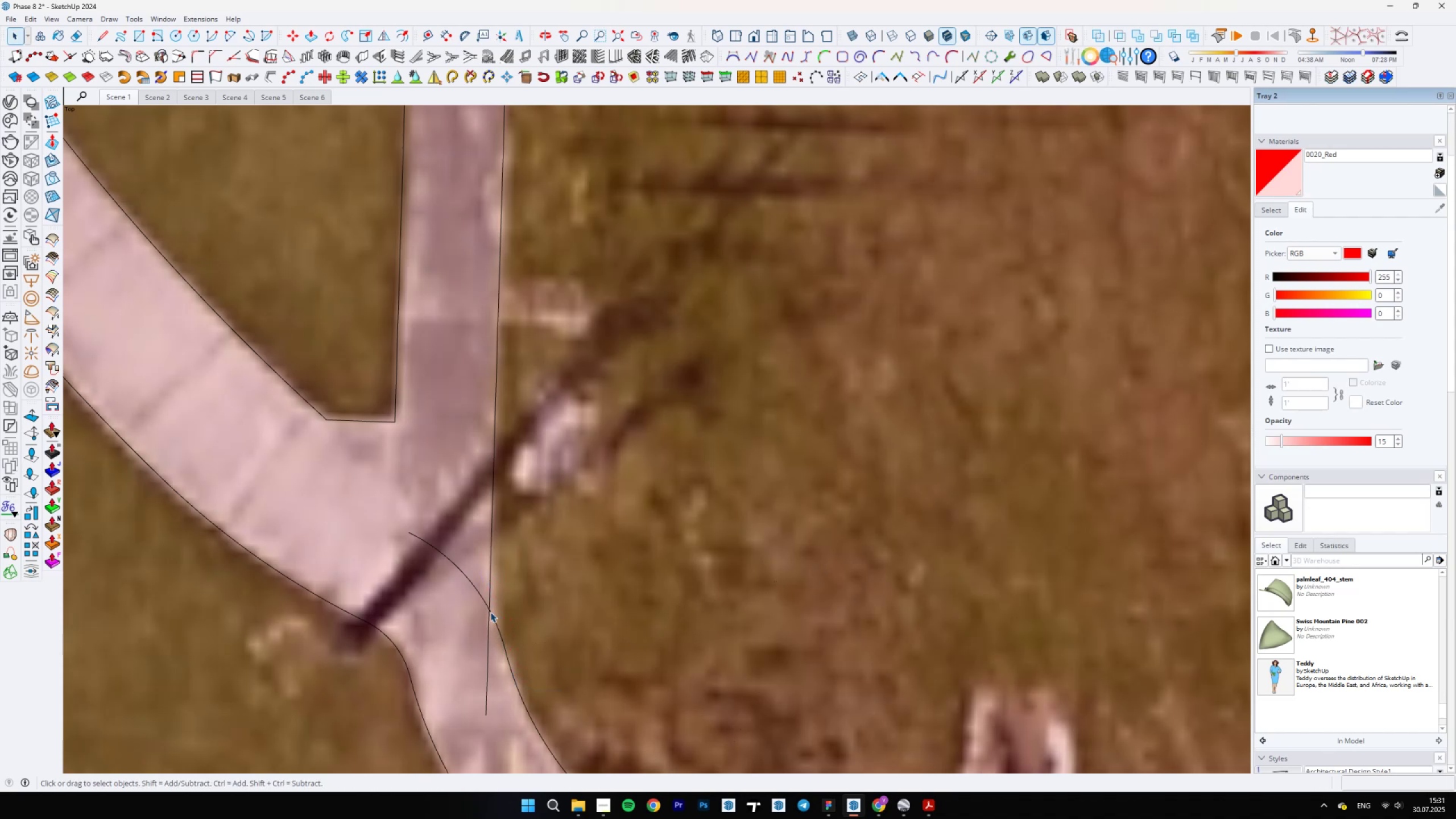 
left_click_drag(start_coordinate=[475, 586], to_coordinate=[460, 606])
 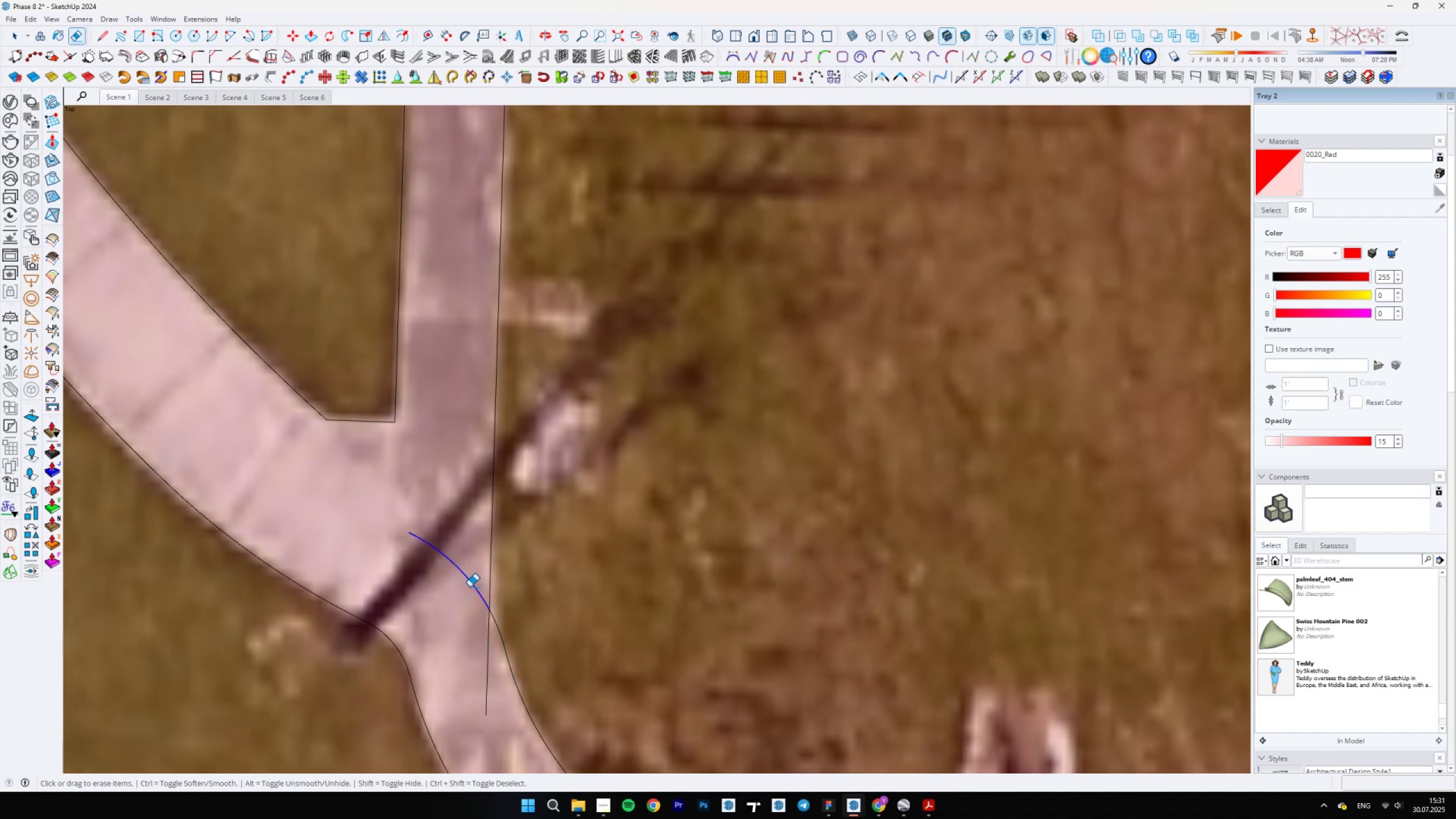 
left_click_drag(start_coordinate=[500, 642], to_coordinate=[504, 632])
 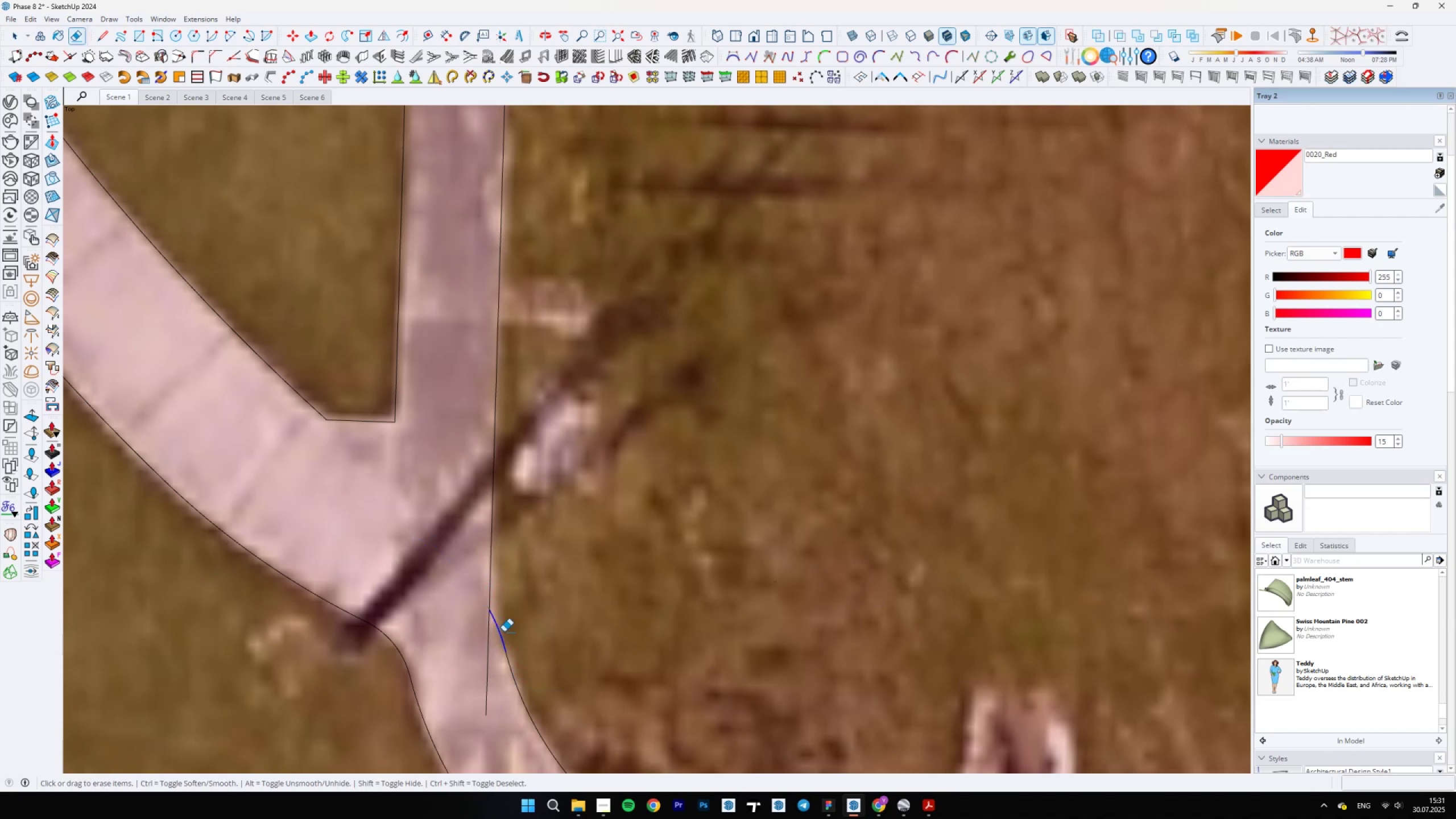 
left_click_drag(start_coordinate=[504, 655], to_coordinate=[514, 657])
 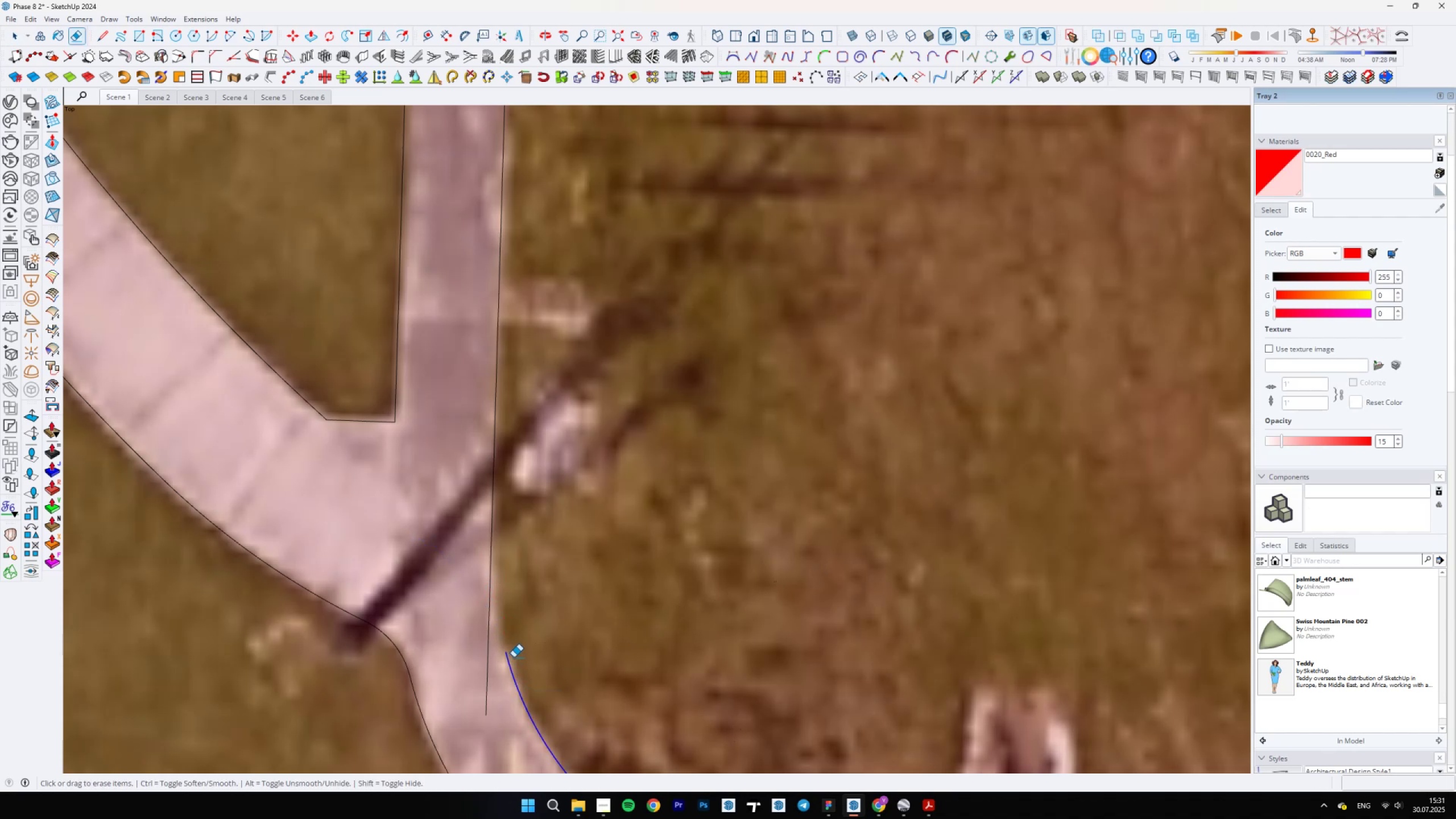 
key(Control+A)
 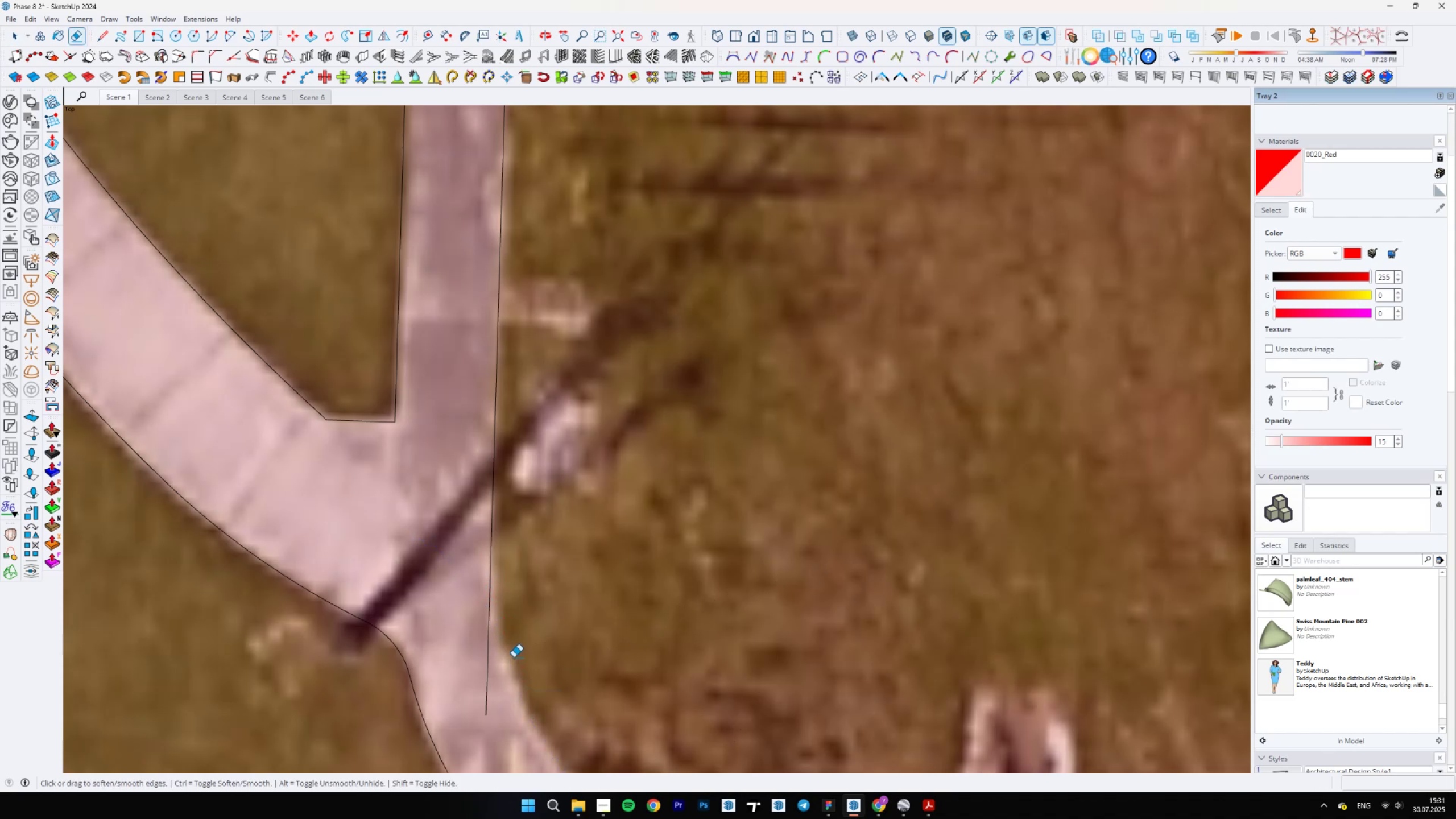 
key(Control+Z)
 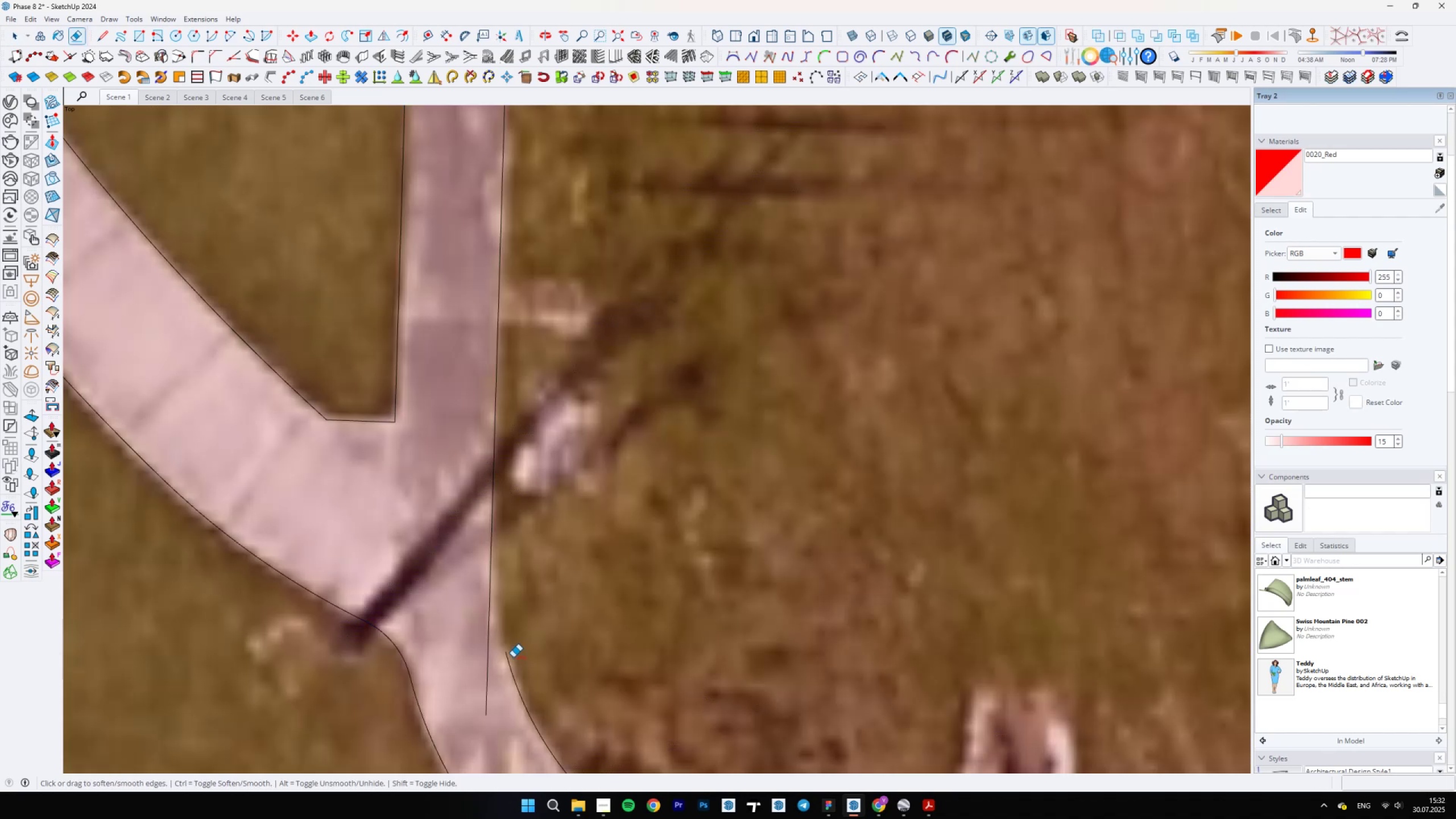 
key(A)
 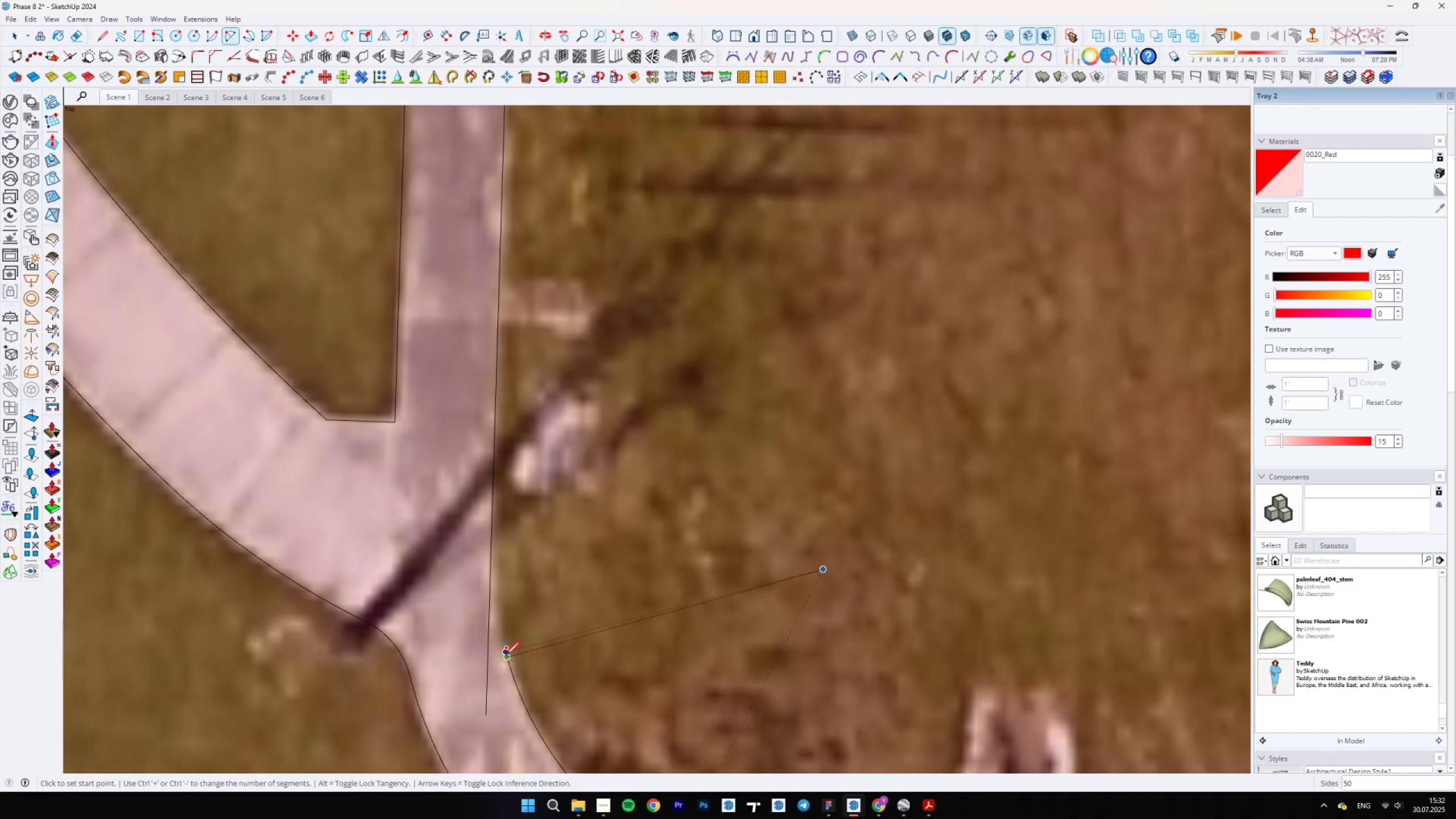 
left_click([506, 653])
 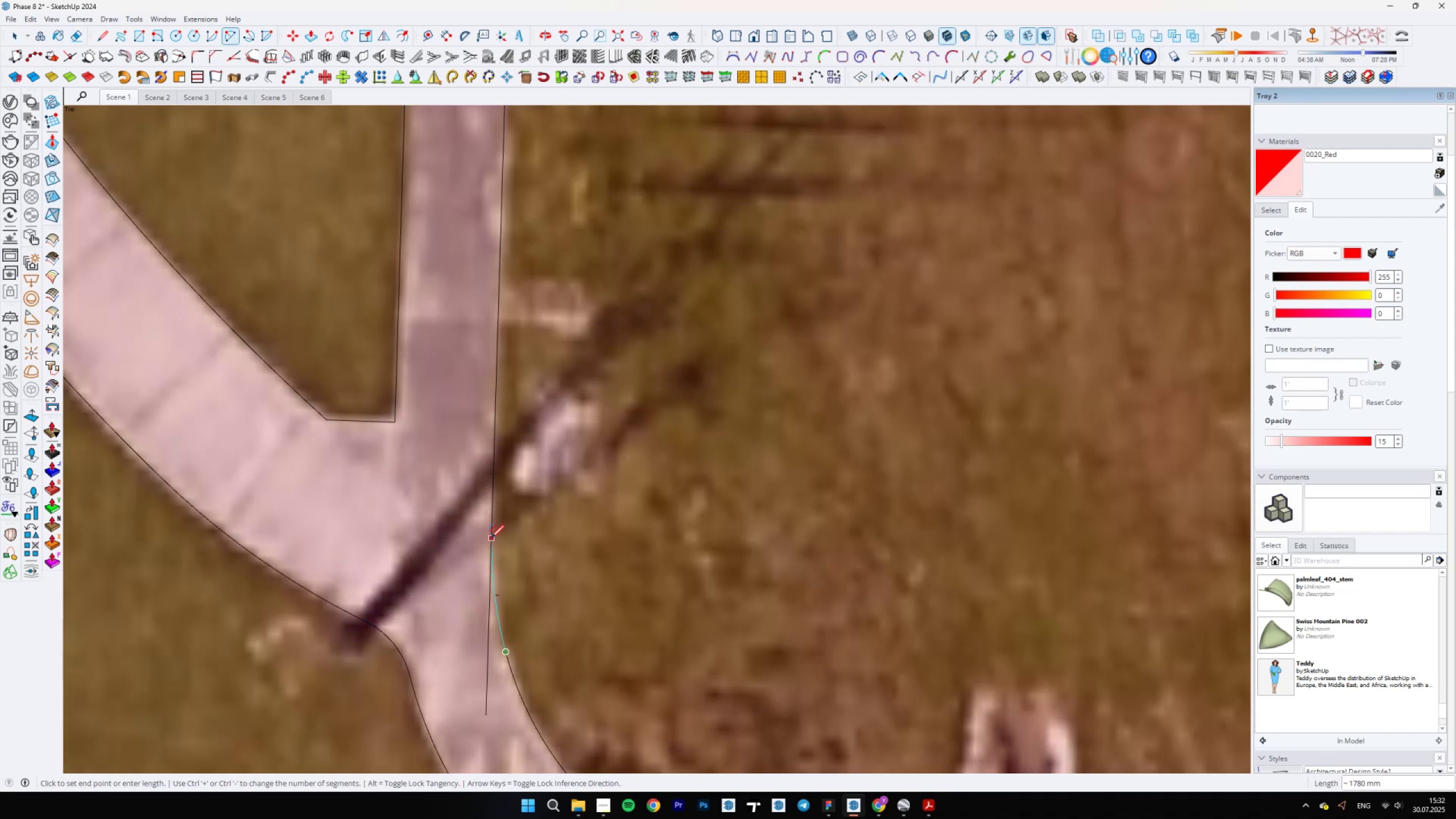 
left_click([492, 527])
 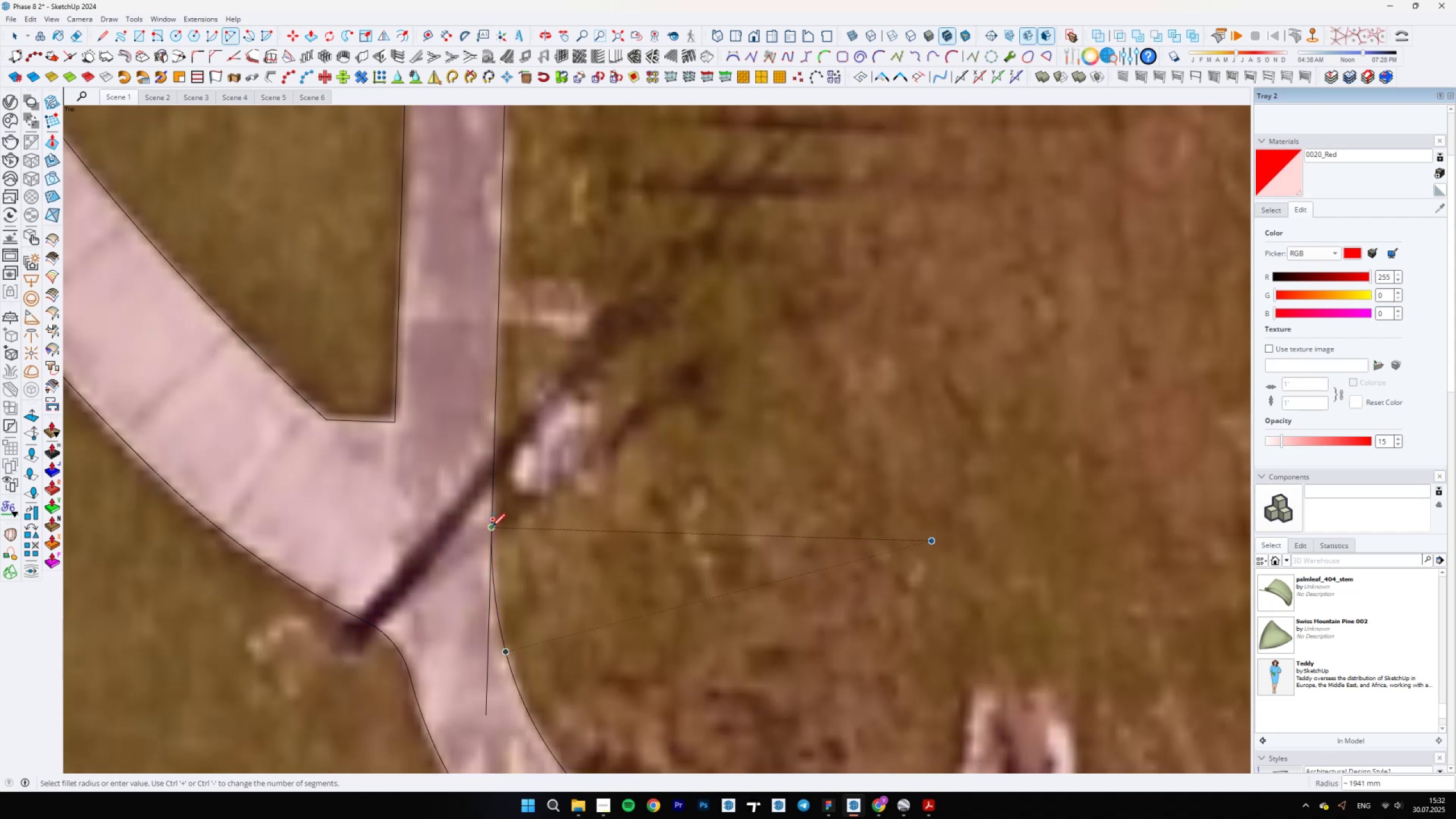 
key(E)
 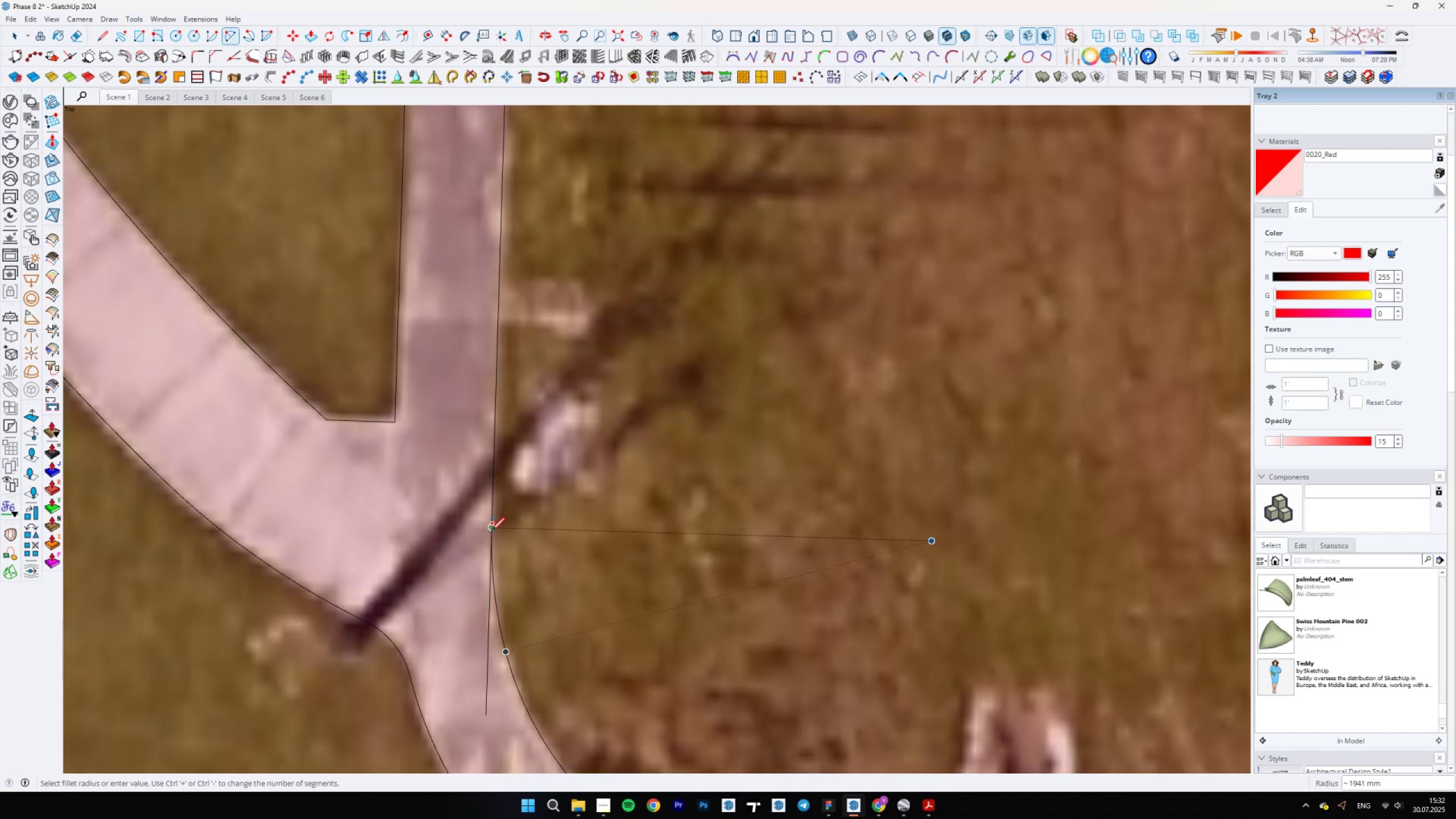 
left_click_drag(start_coordinate=[475, 650], to_coordinate=[489, 657])
 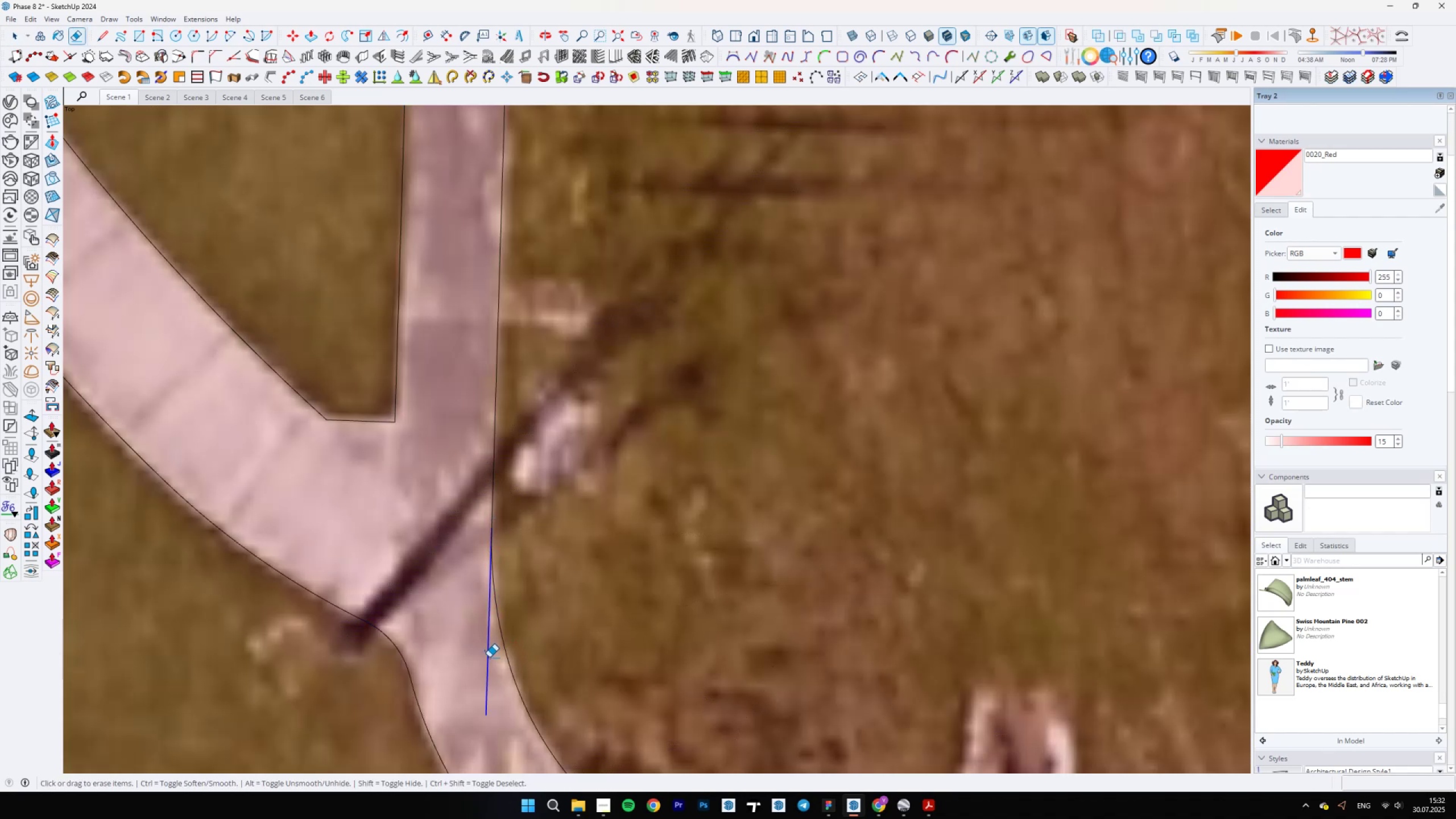 
key(Space)
 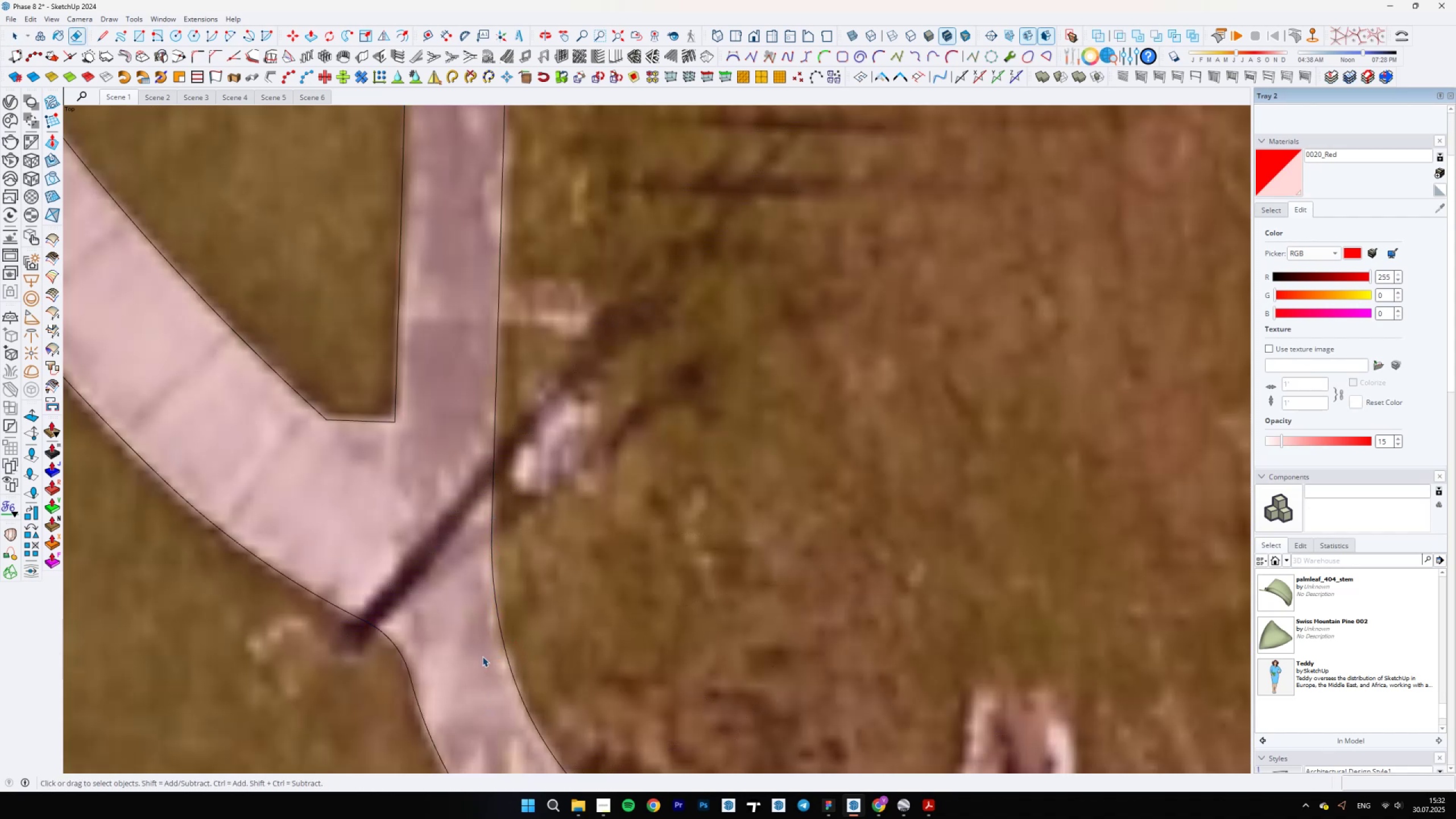 
scroll: coordinate [472, 330], scroll_direction: down, amount: 16.0
 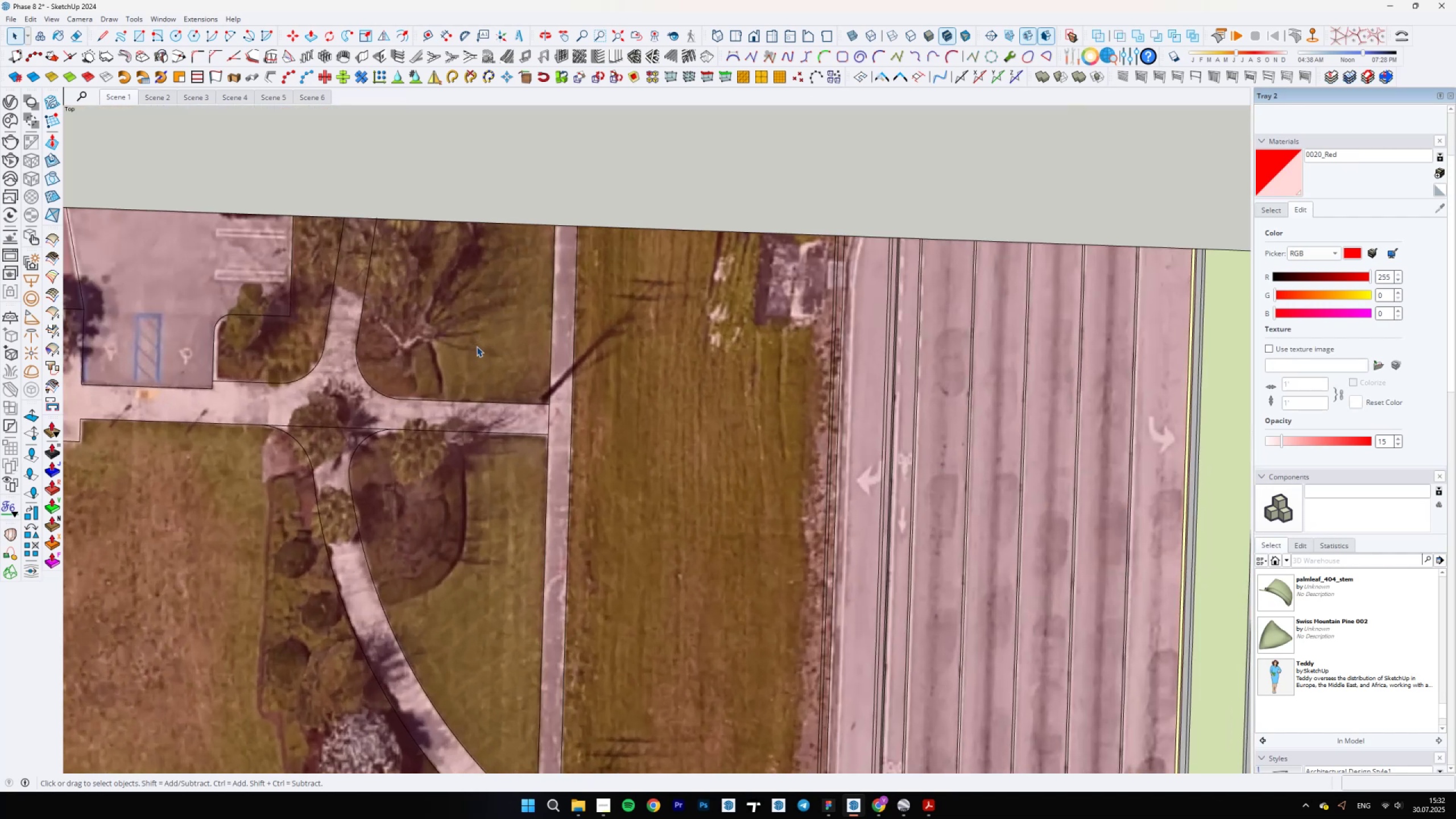 
key(Space)
 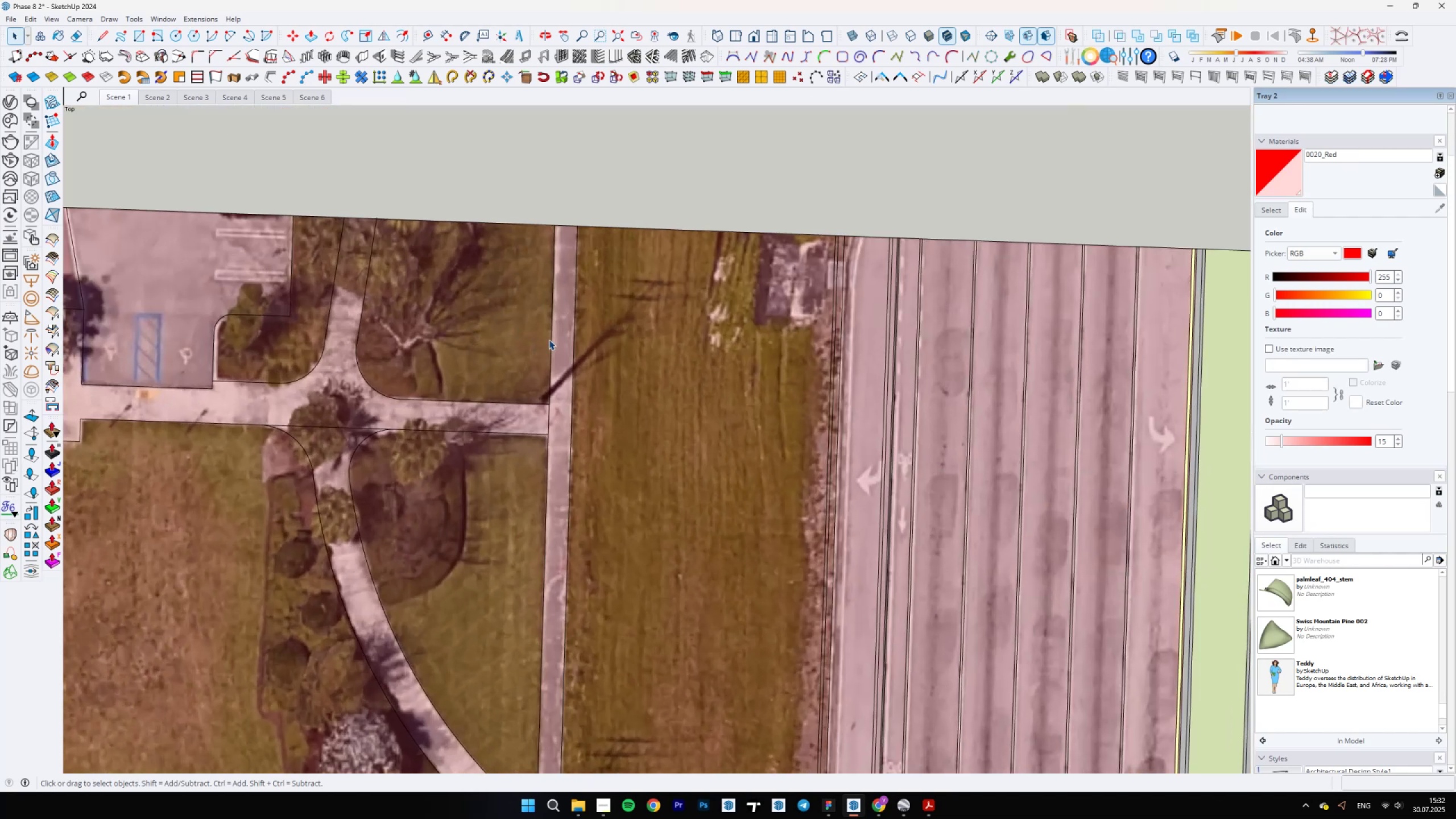 
left_click([562, 334])
 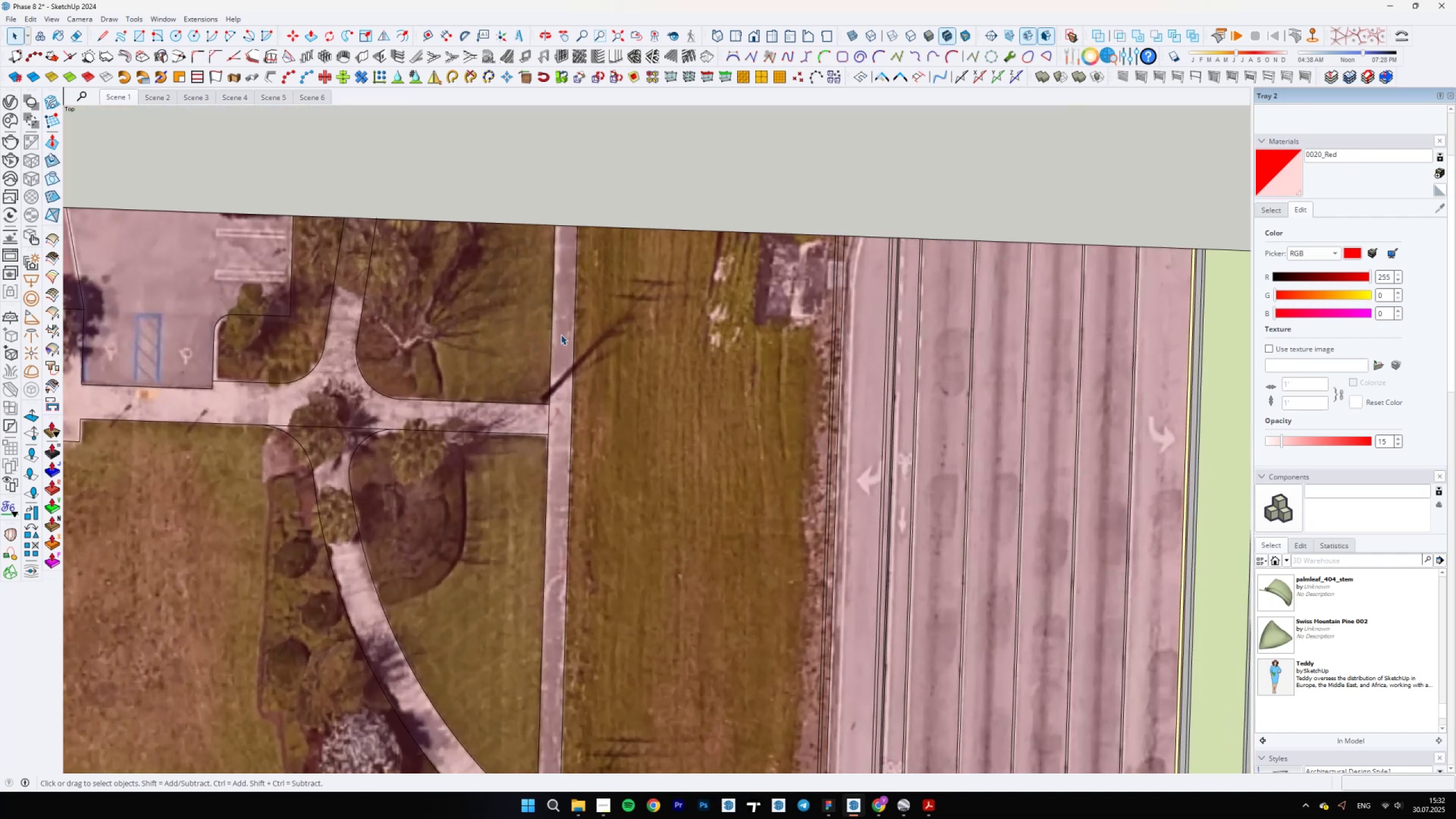 
scroll: coordinate [565, 652], scroll_direction: down, amount: 6.0
 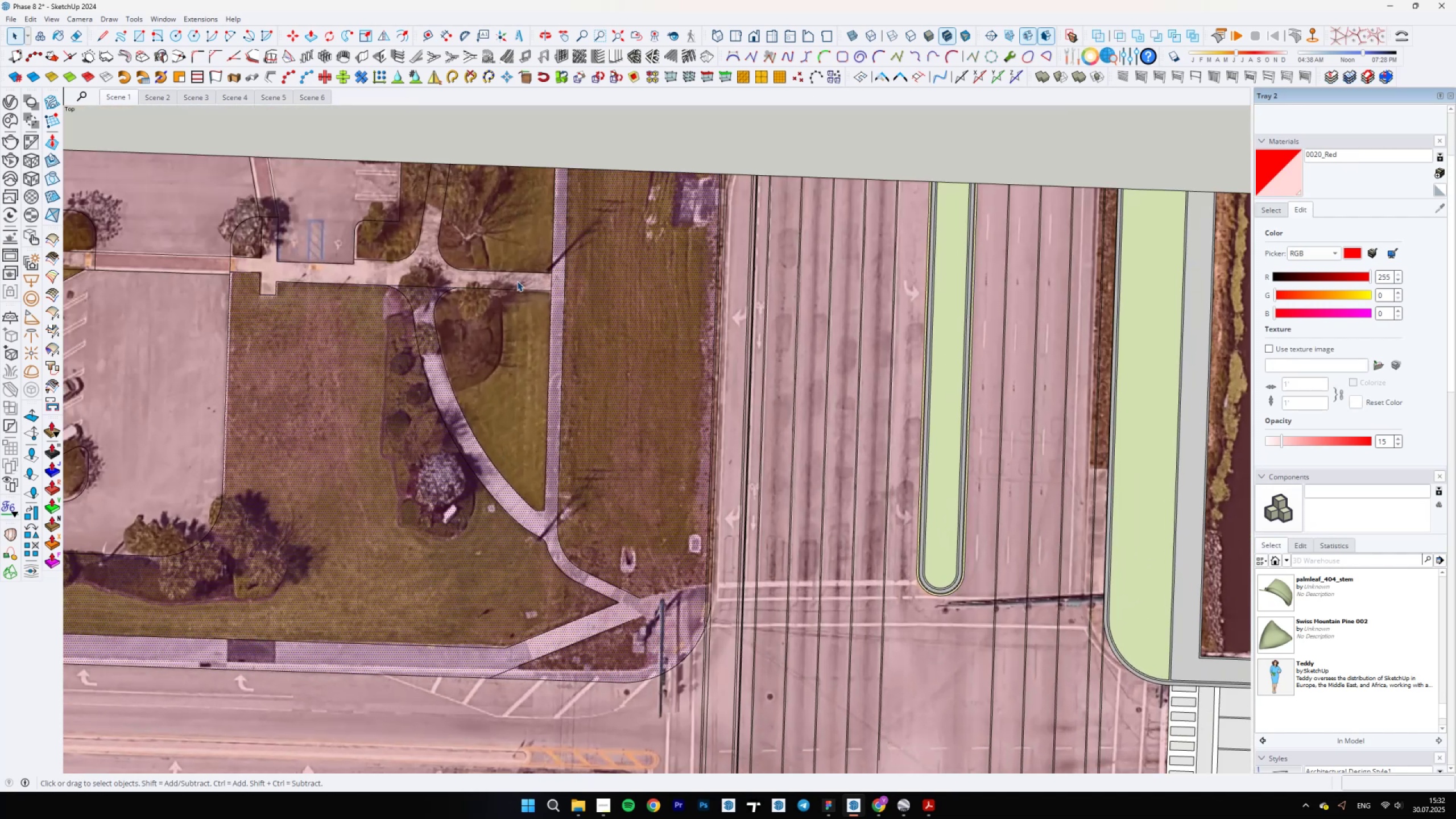 
left_click([517, 281])
 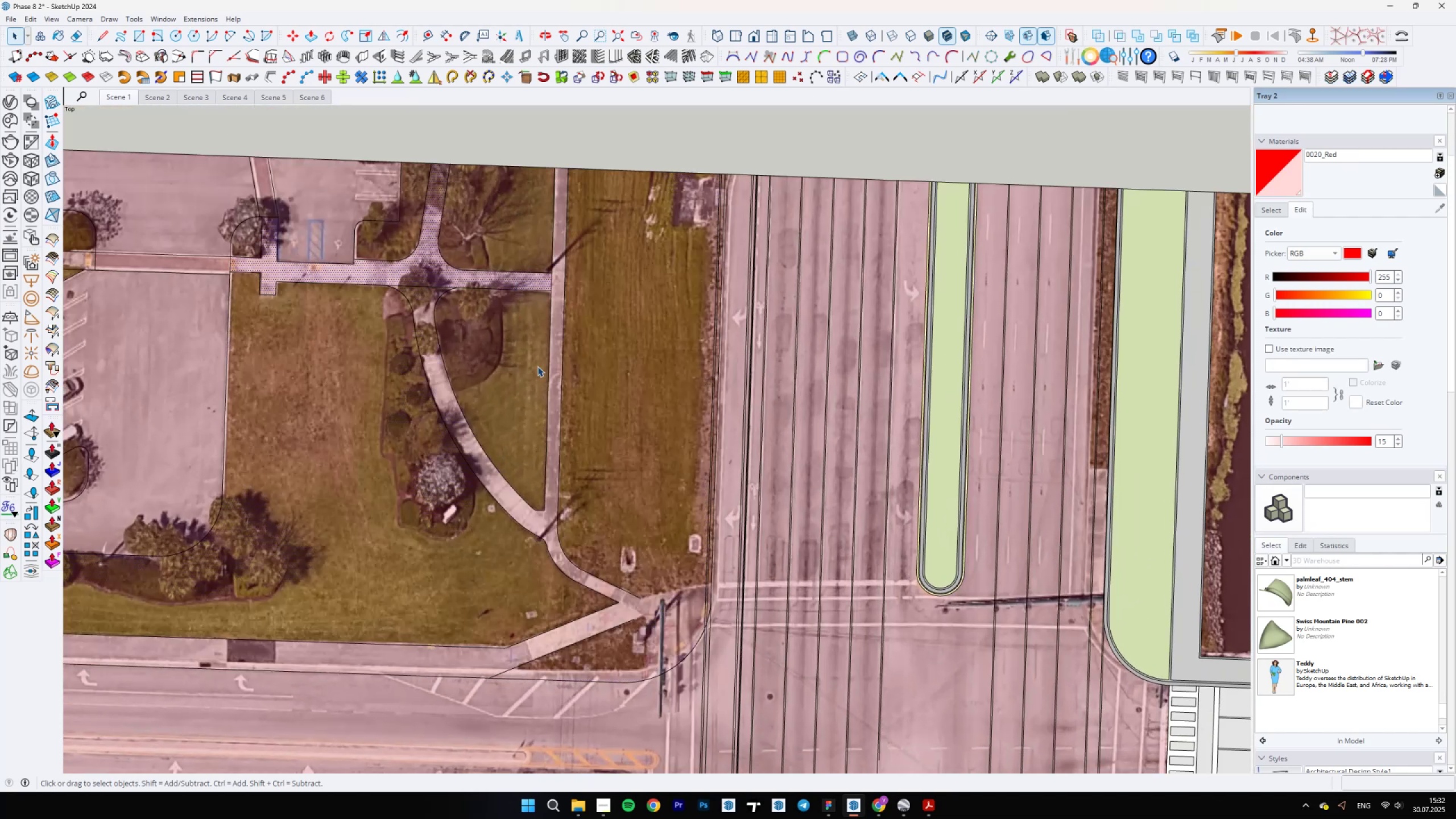 
scroll: coordinate [669, 603], scroll_direction: up, amount: 10.0
 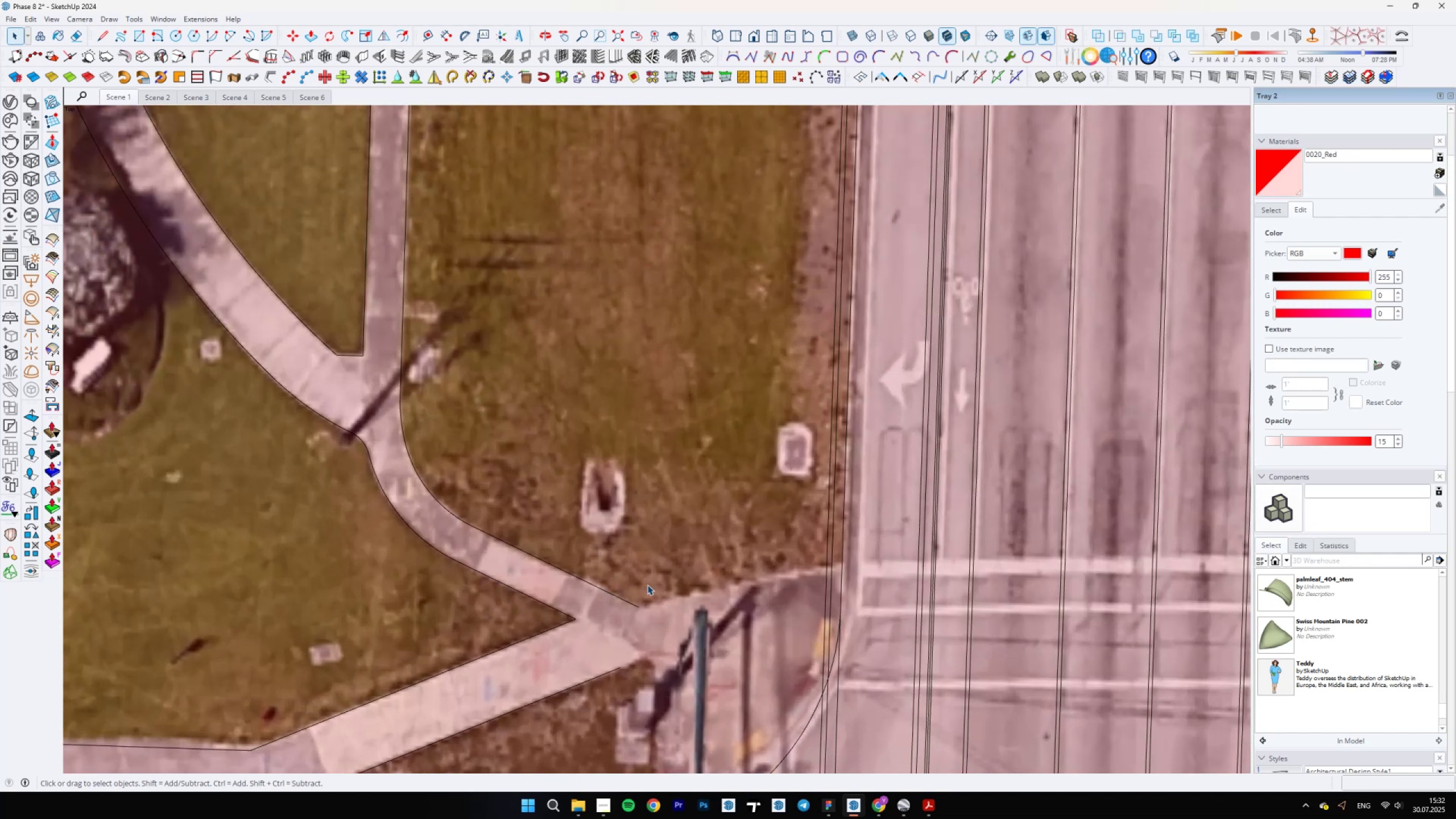 
key(A)
 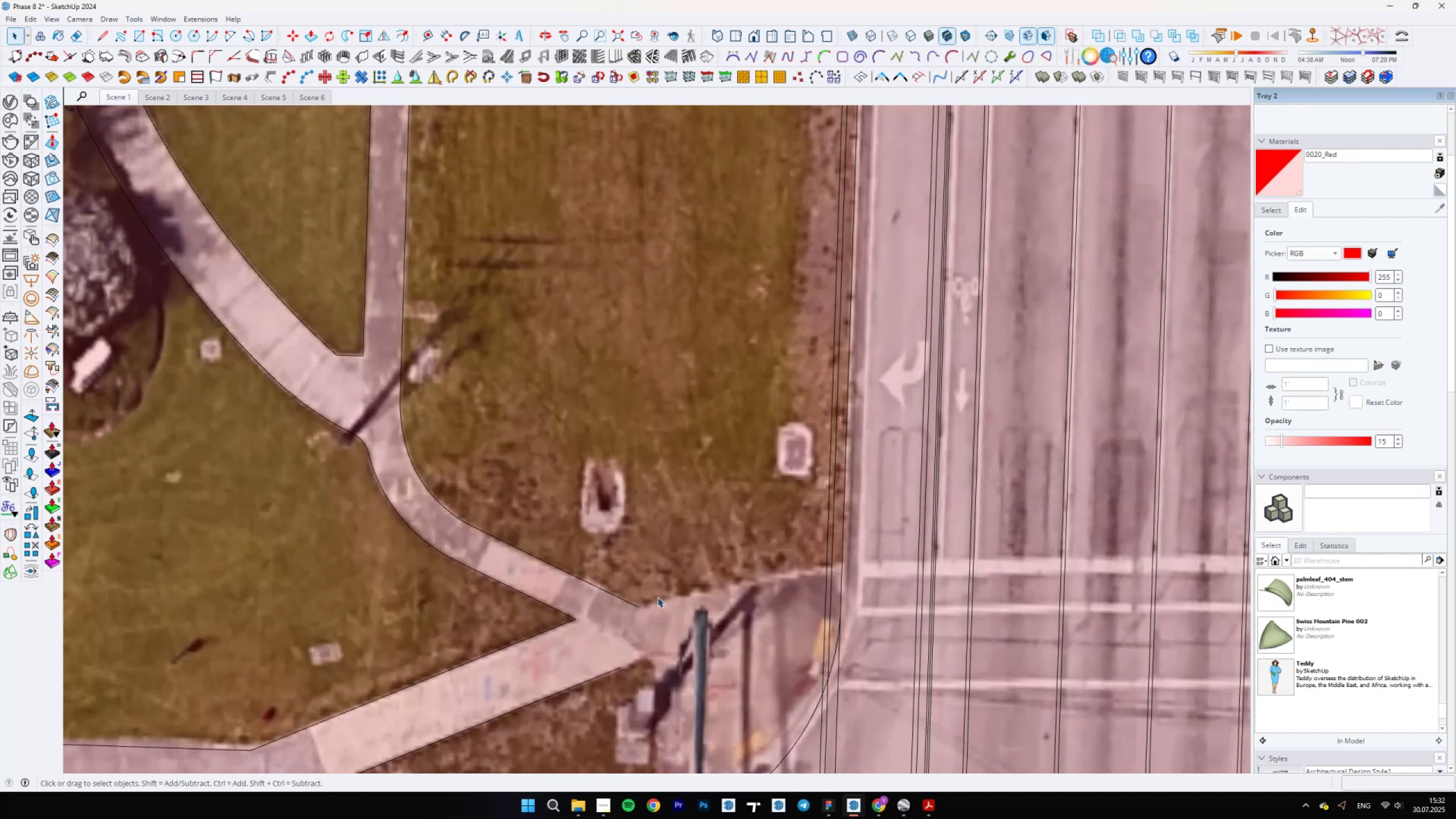 
scroll: coordinate [644, 605], scroll_direction: up, amount: 3.0
 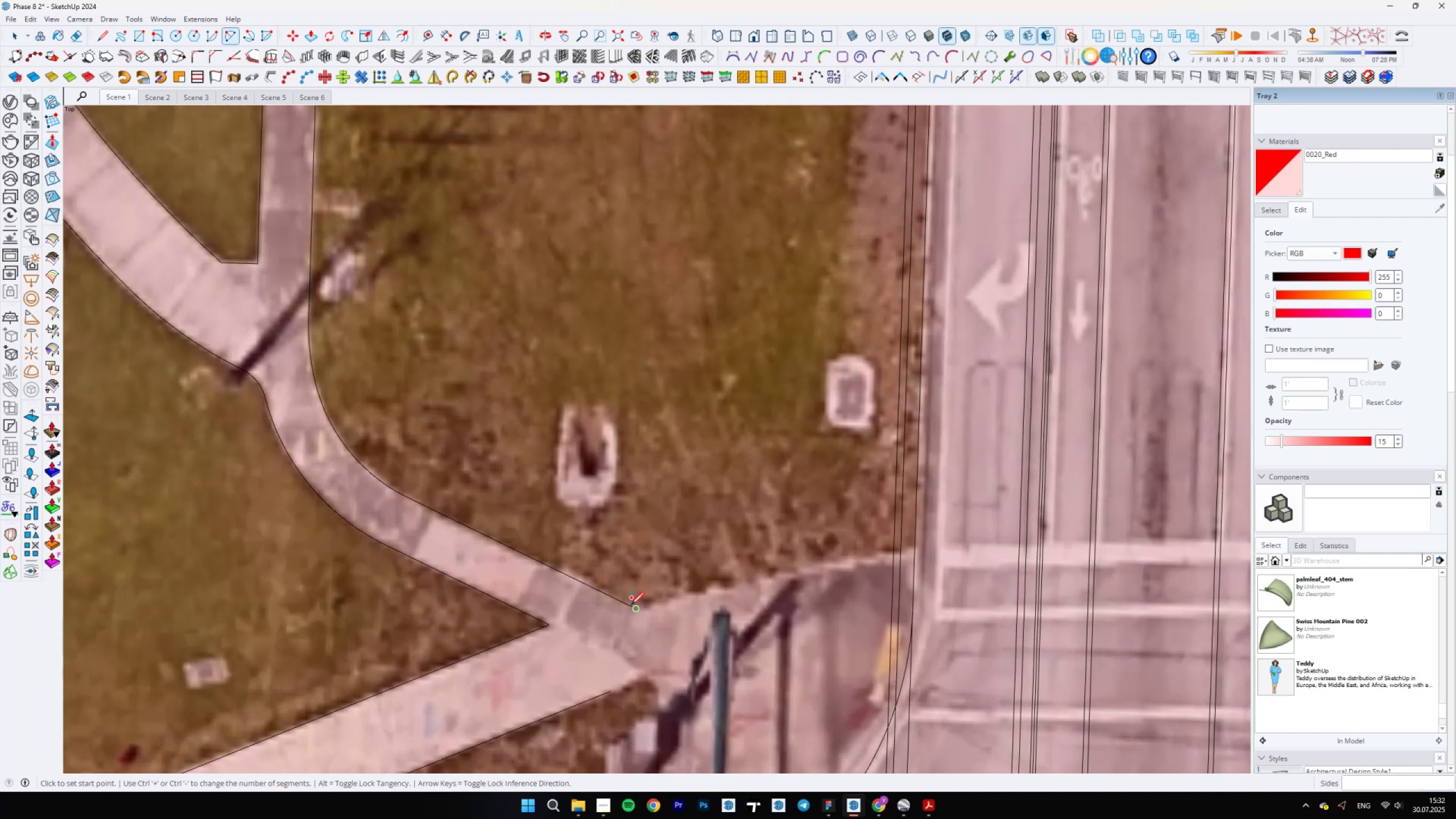 
left_click([637, 607])
 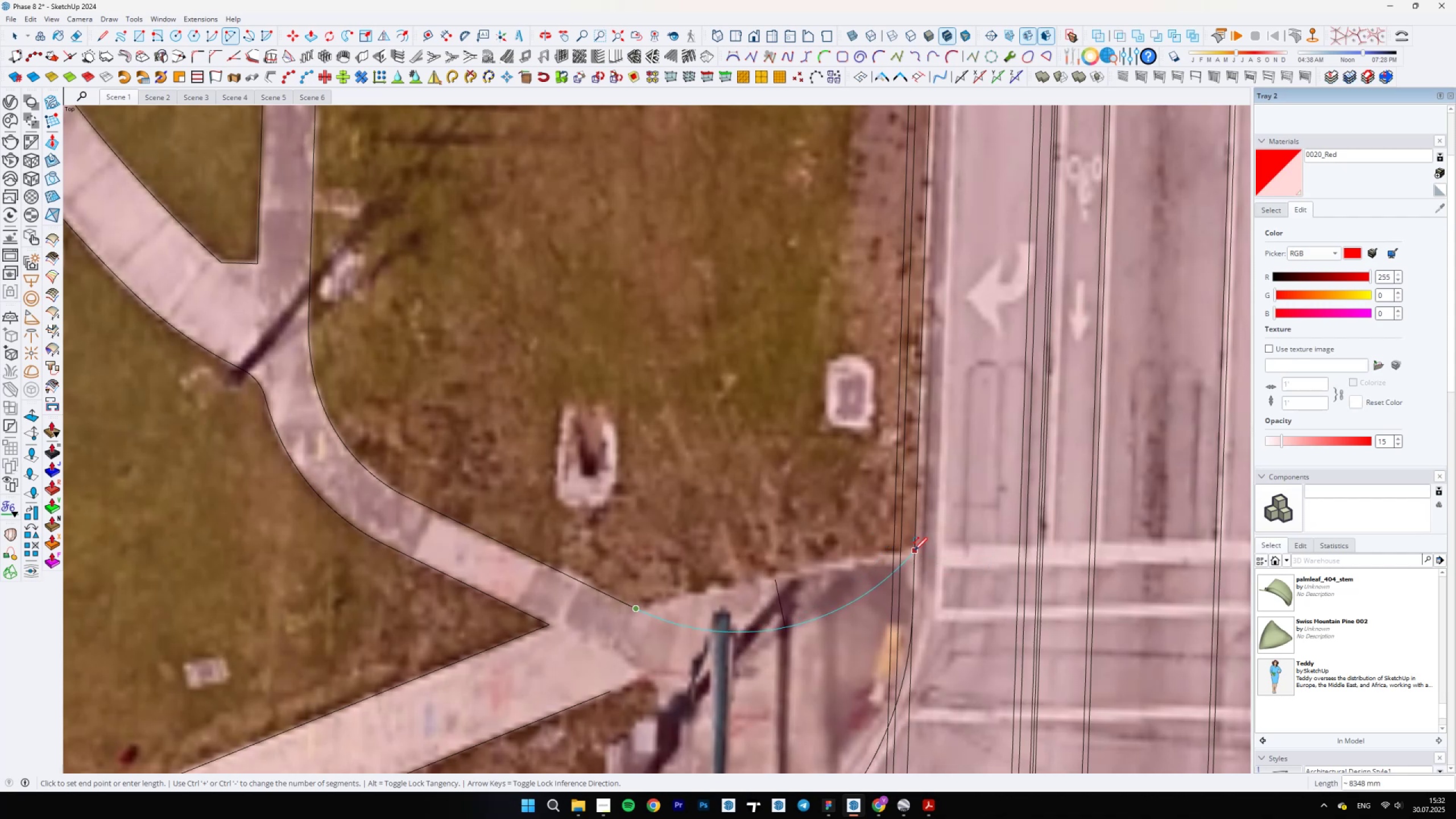 
left_click([893, 557])
 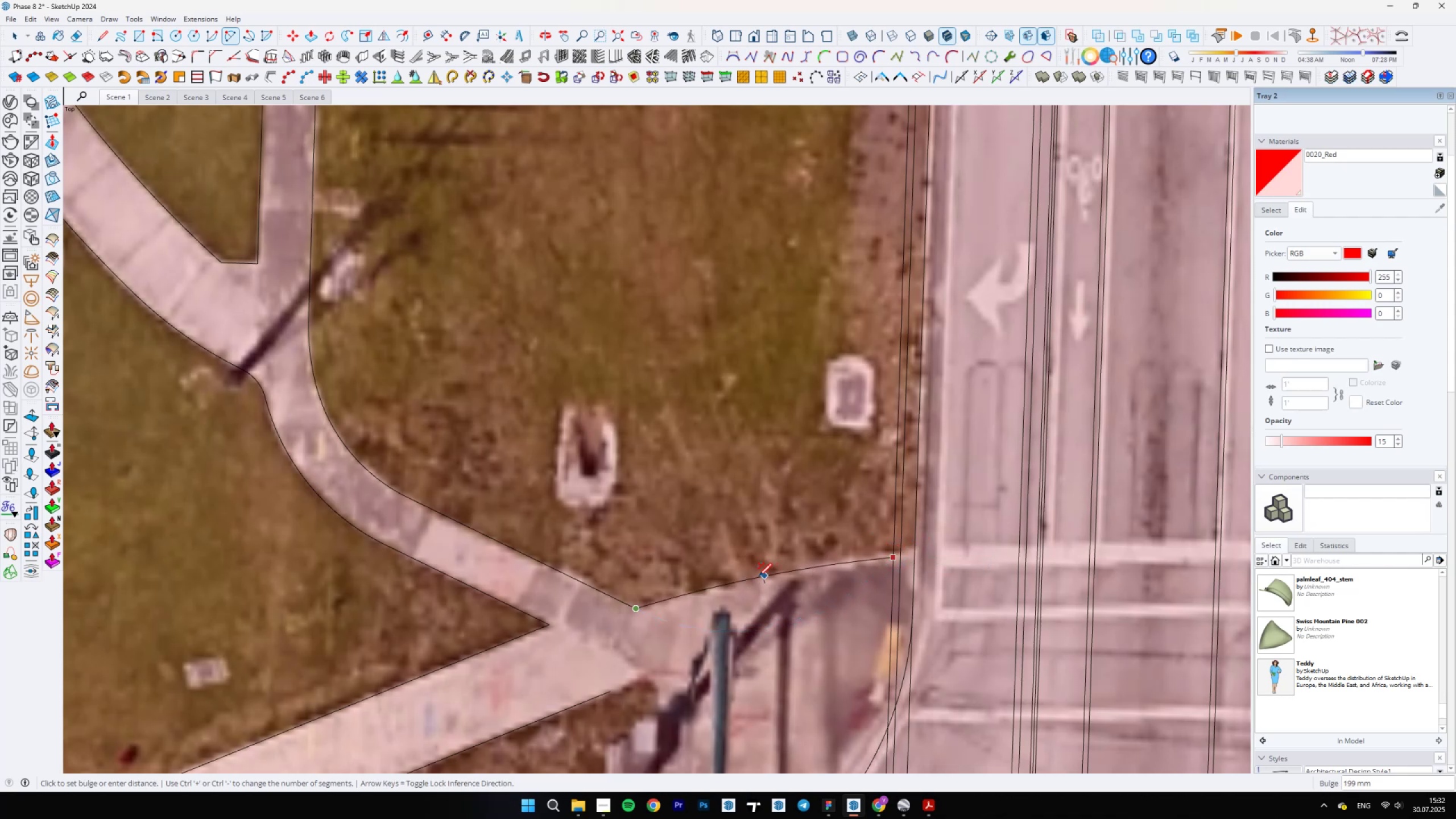 
scroll: coordinate [740, 548], scroll_direction: down, amount: 6.0
 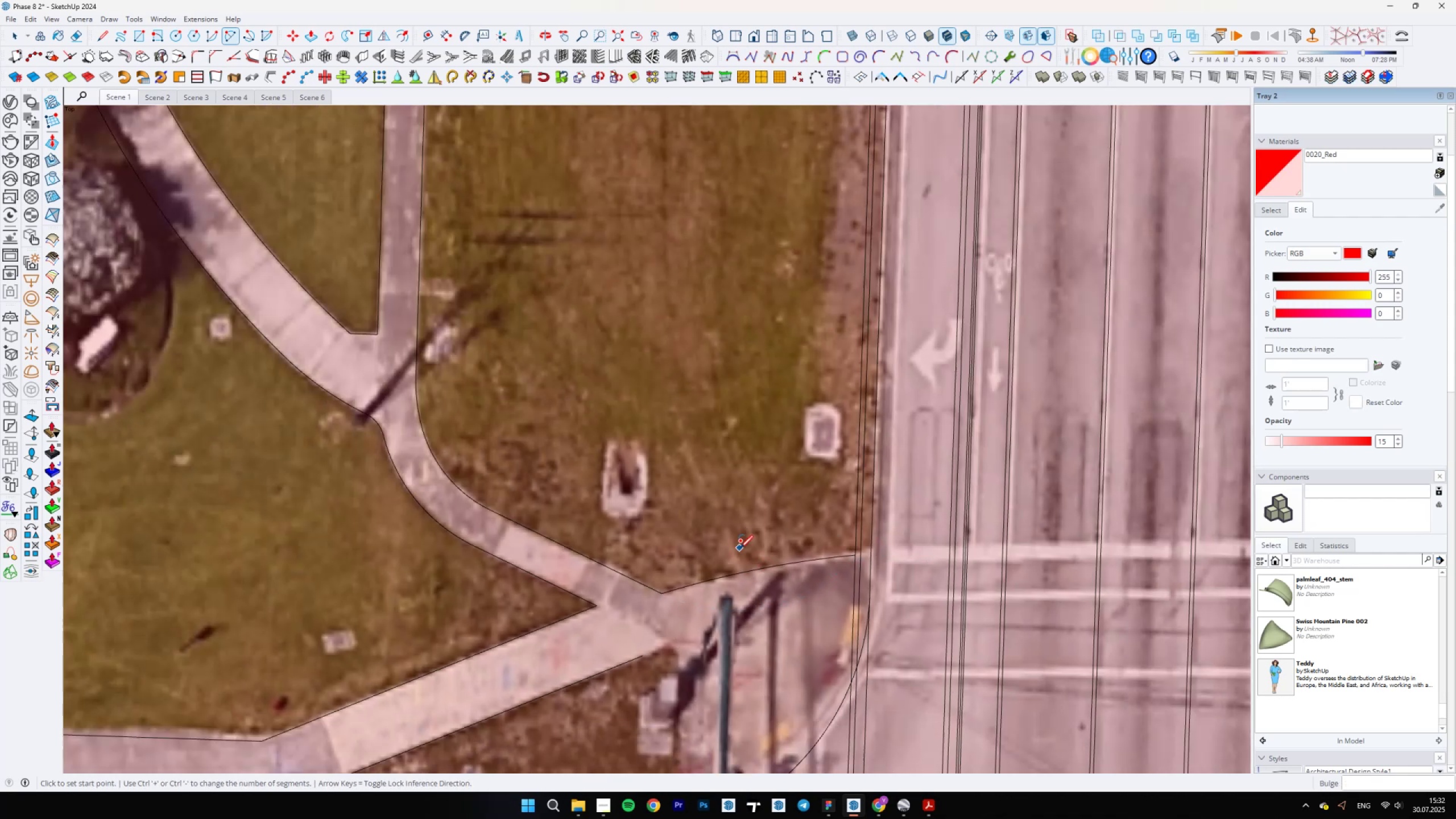 
key(Space)
 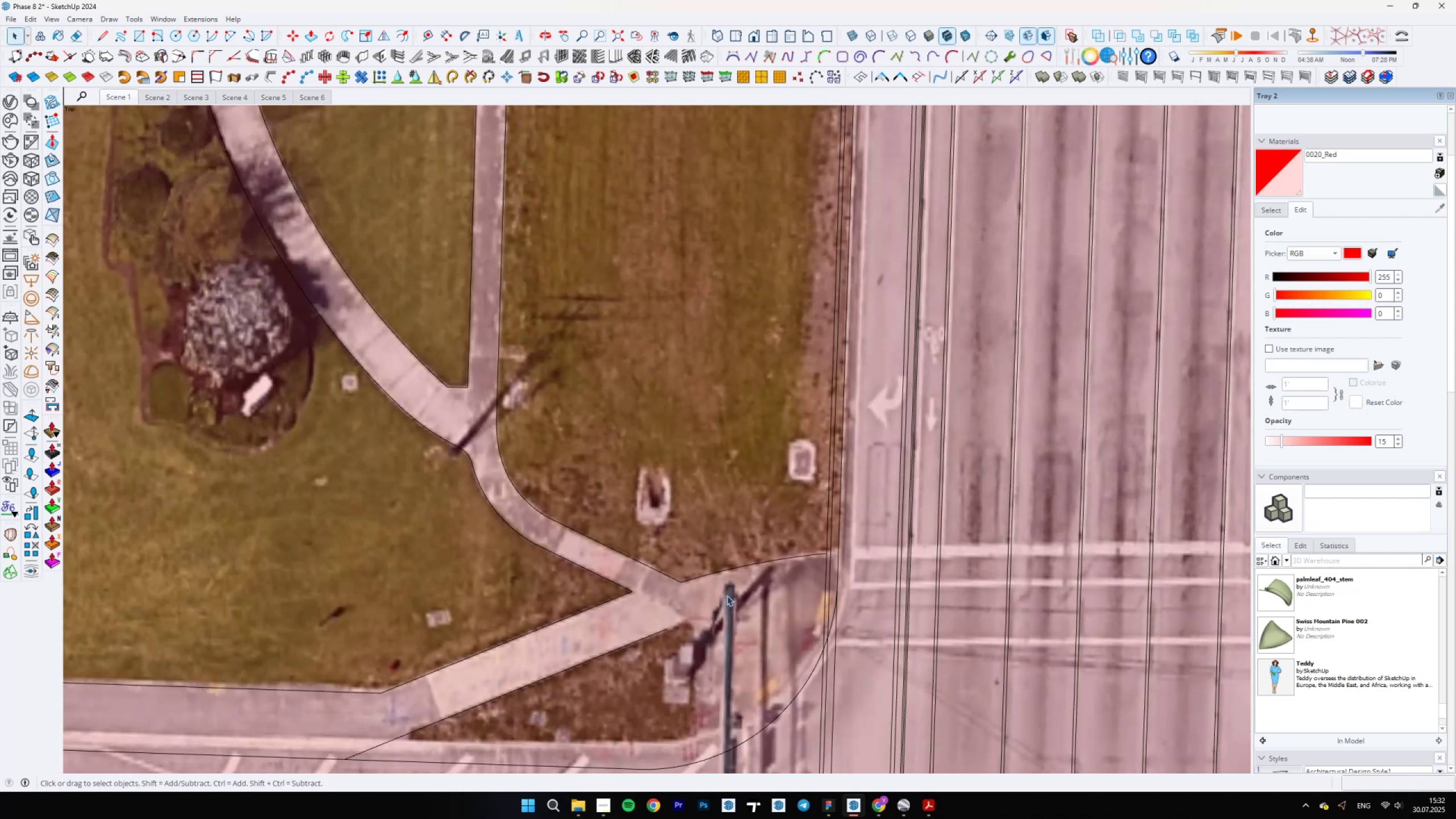 
scroll: coordinate [725, 590], scroll_direction: down, amount: 5.0
 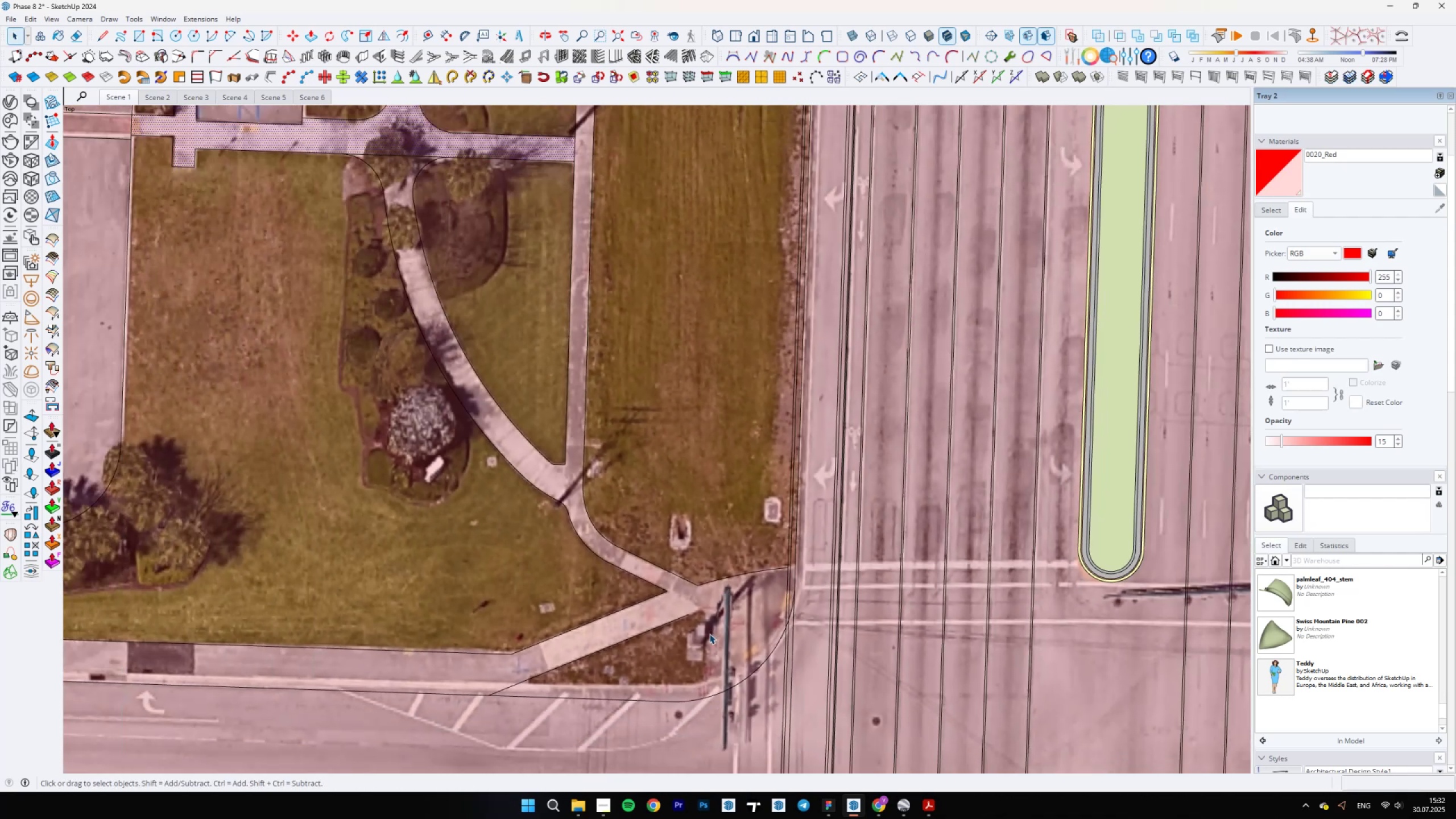 
scroll: coordinate [706, 631], scroll_direction: up, amount: 5.0
 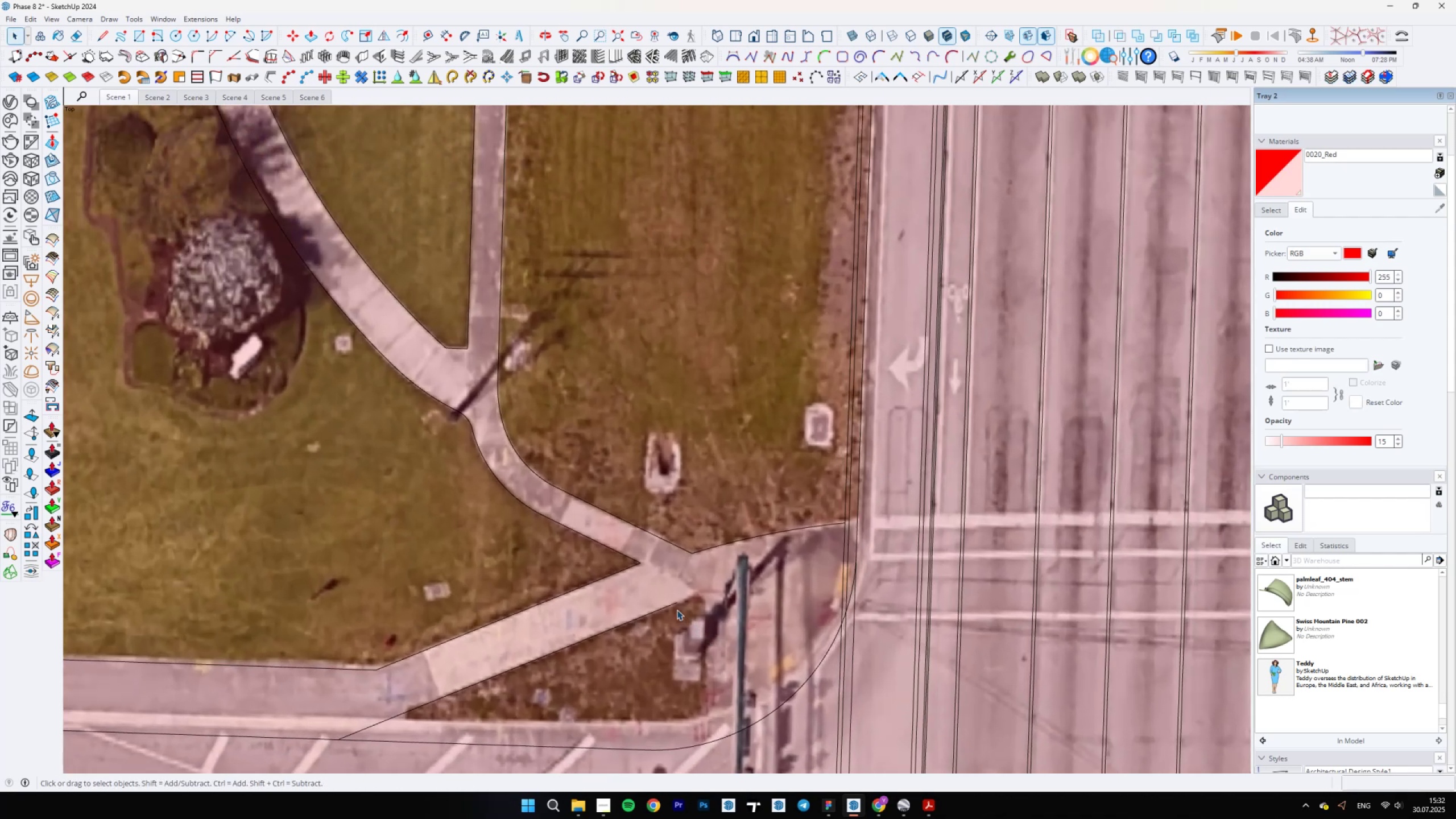 
key(L)
 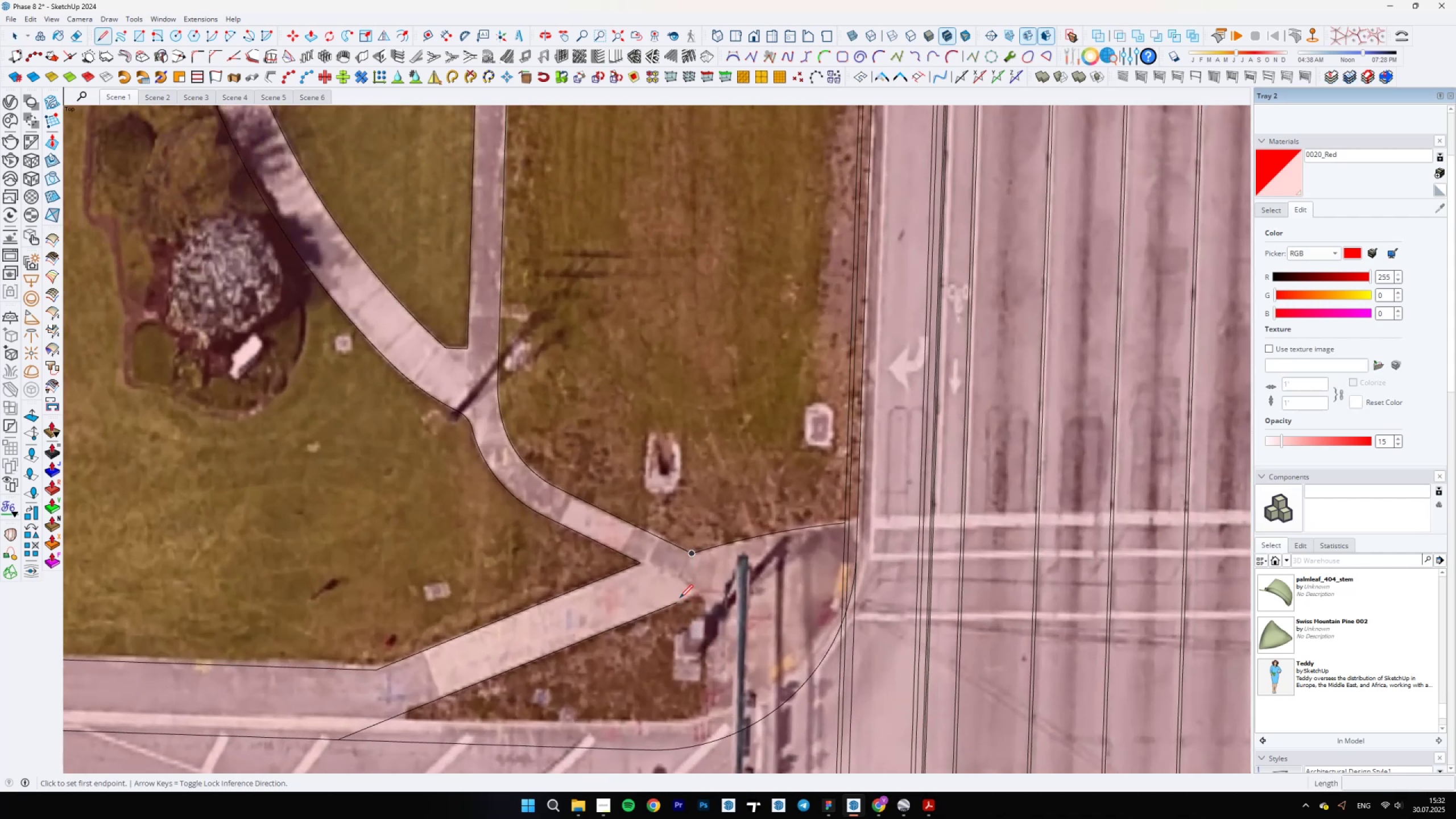 
left_click([675, 602])
 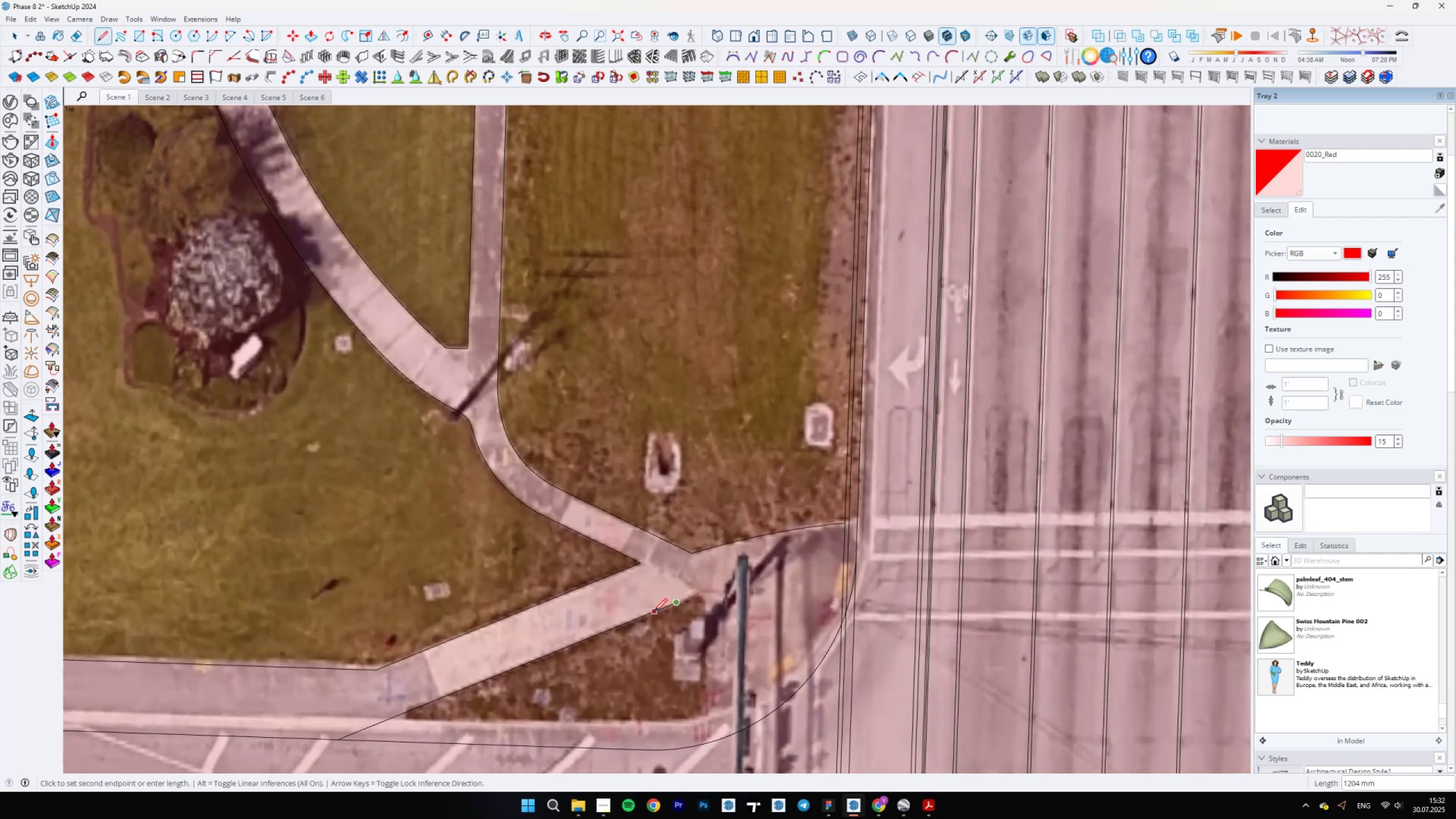 
hold_key(key=ShiftLeft, duration=0.66)
 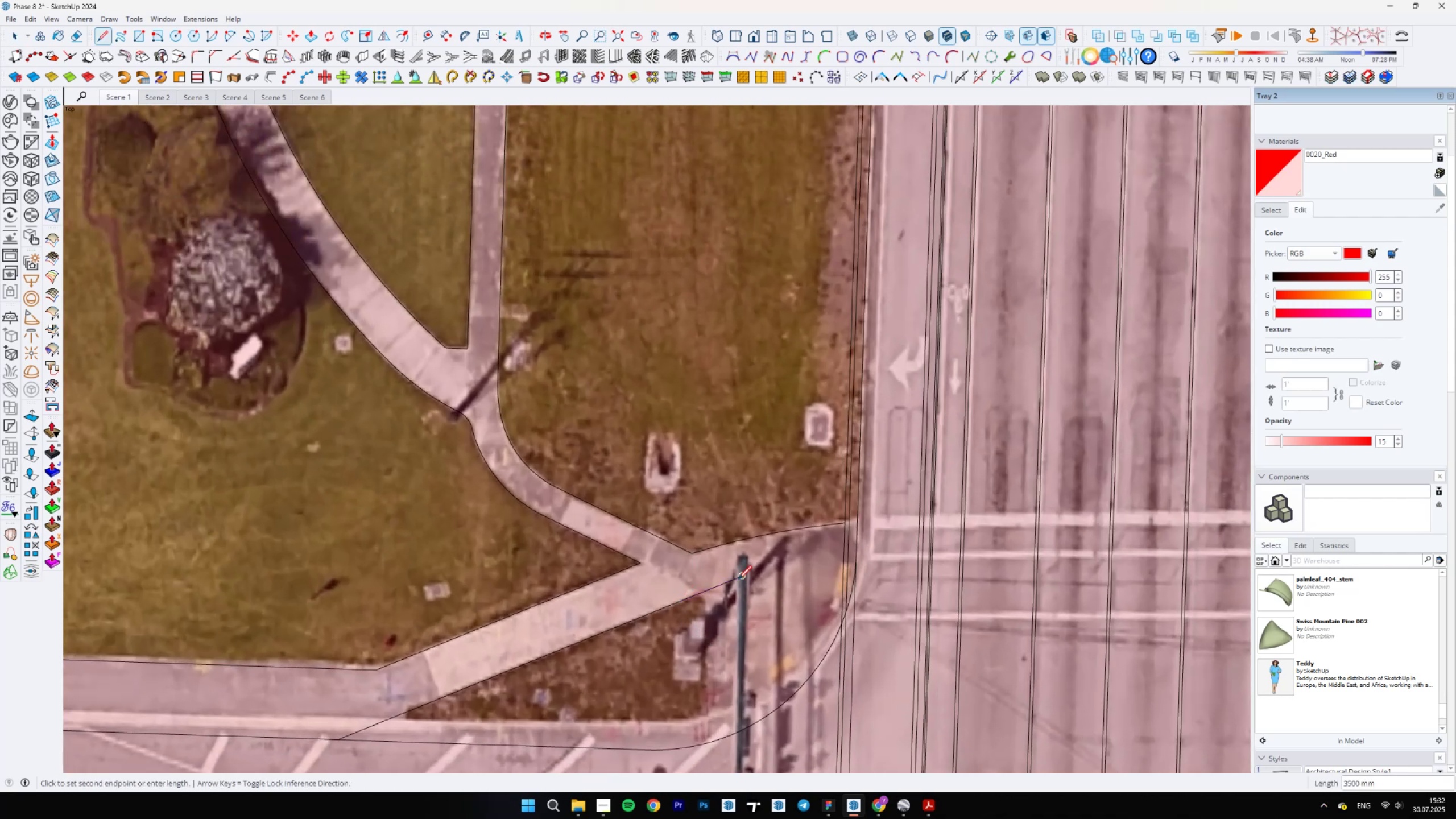 
key(Escape)
 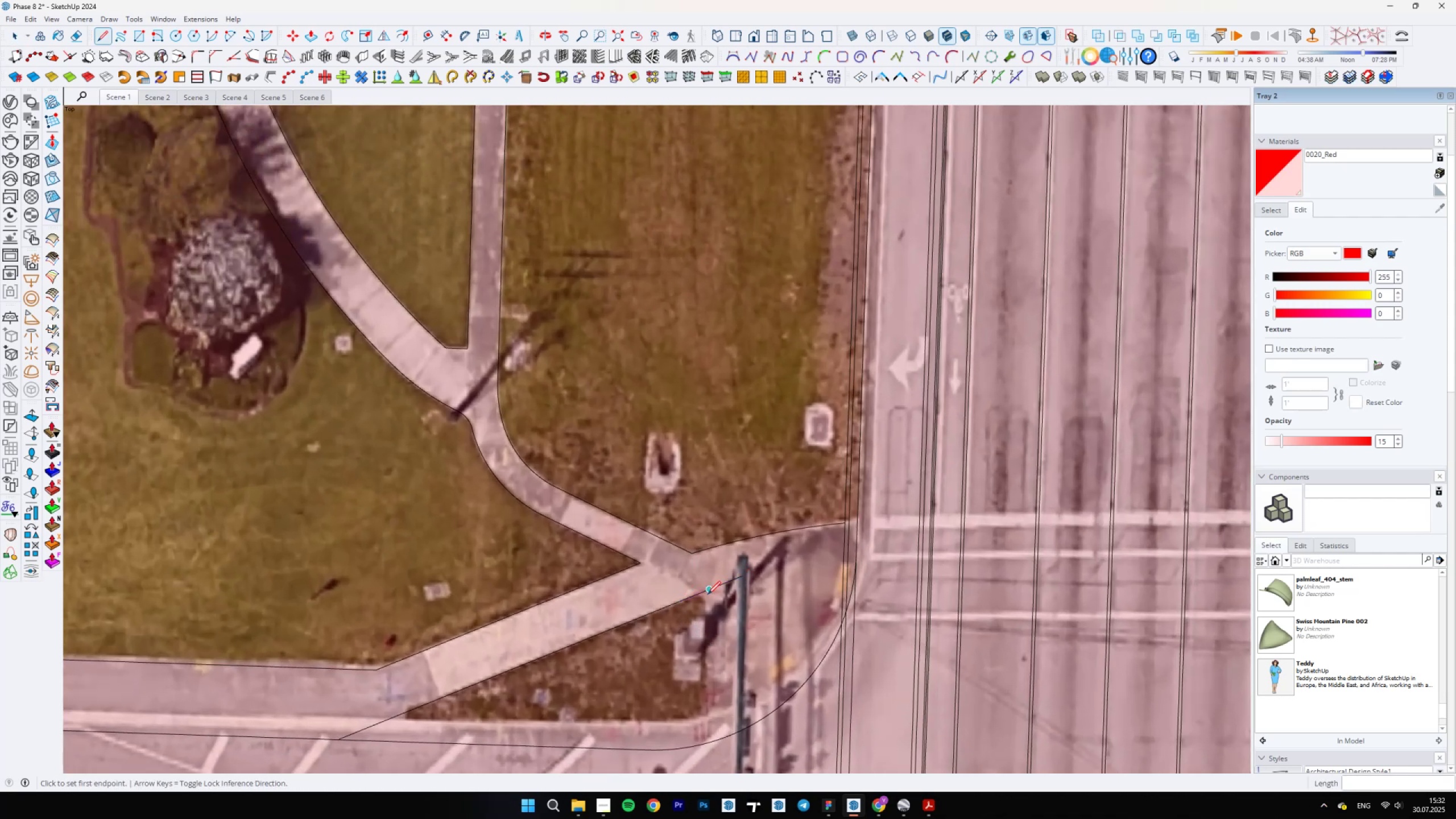 
scroll: coordinate [707, 590], scroll_direction: up, amount: 11.0
 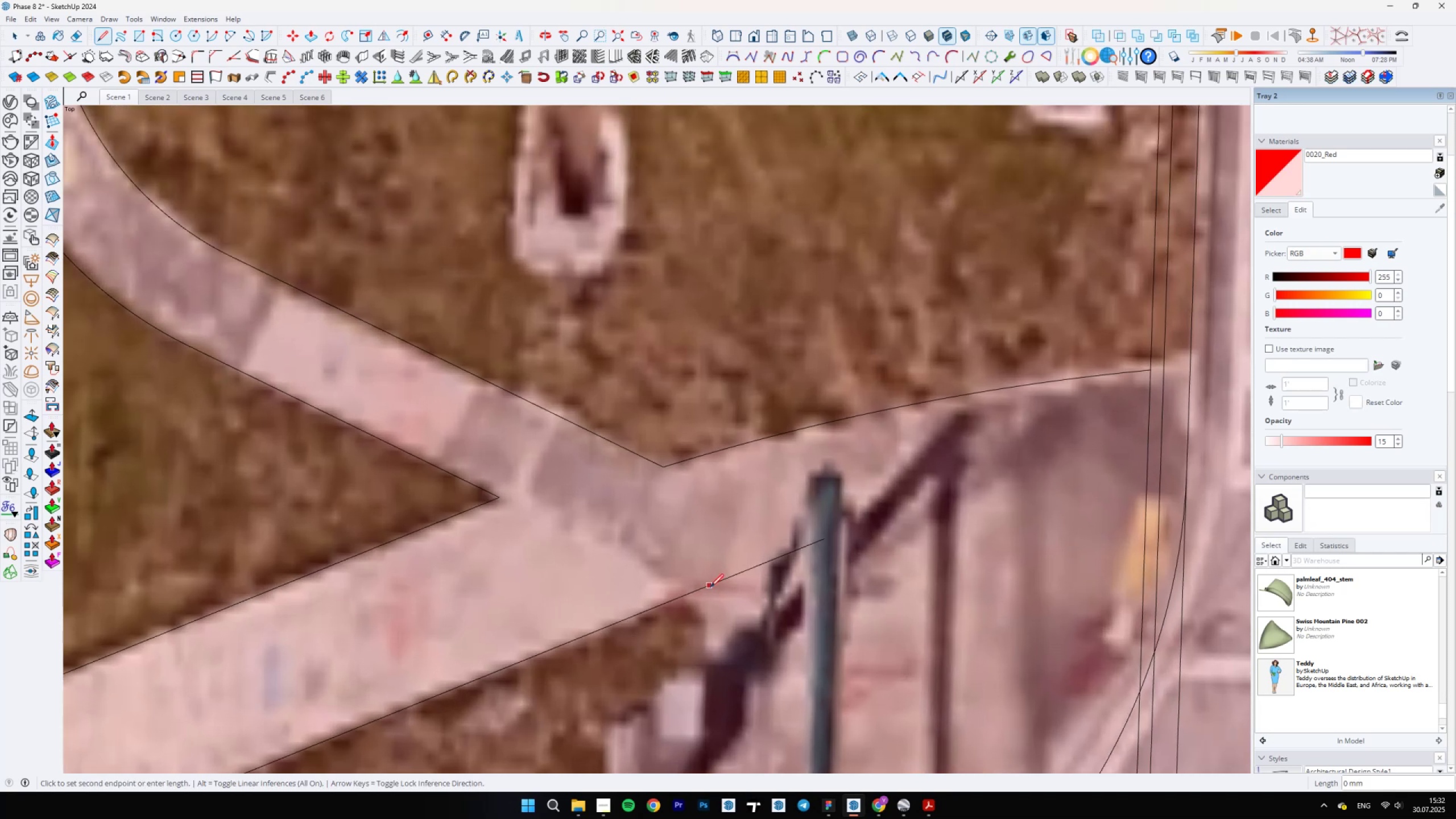 
scroll: coordinate [702, 521], scroll_direction: down, amount: 11.0
 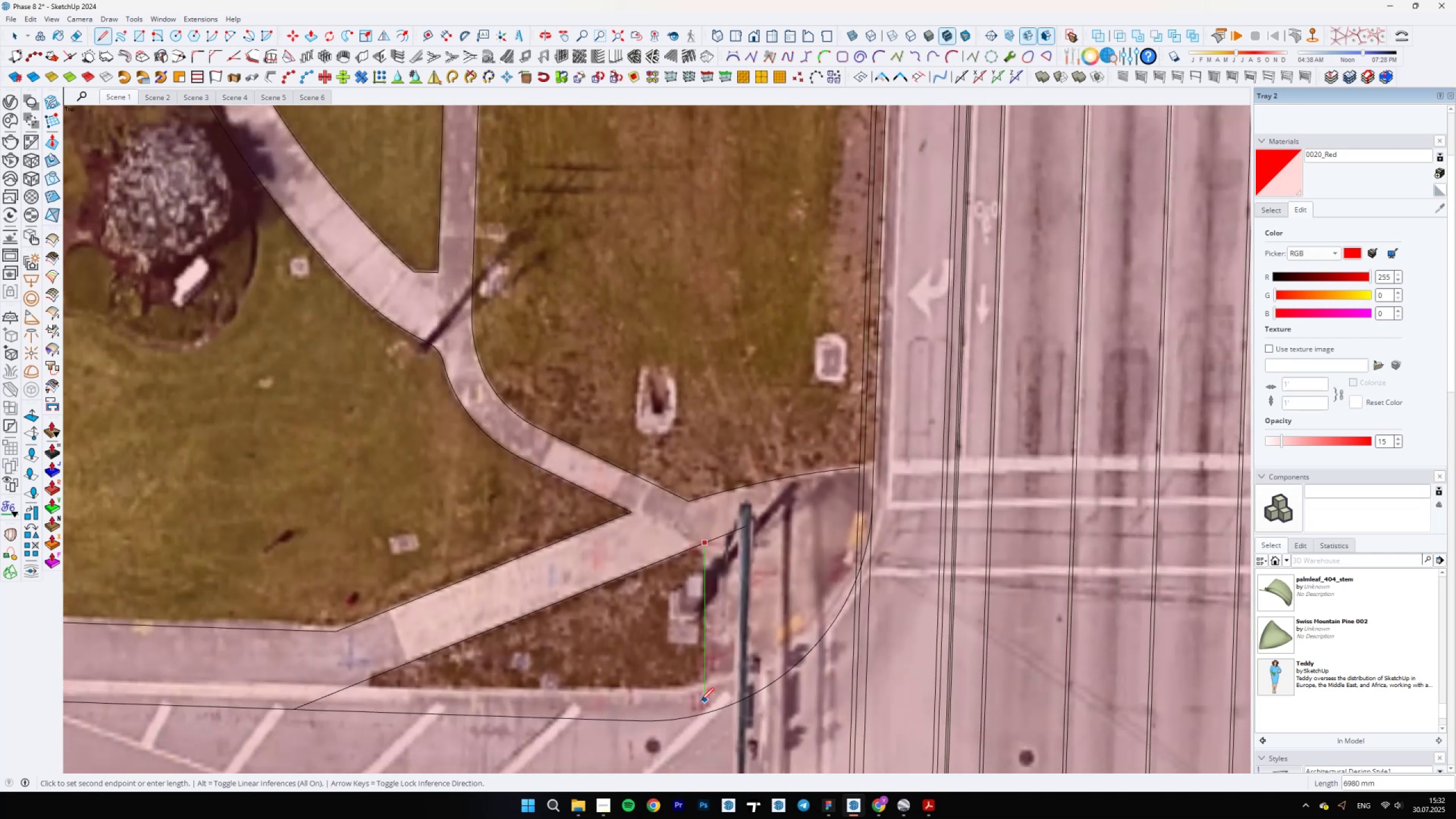 
left_click([700, 718])
 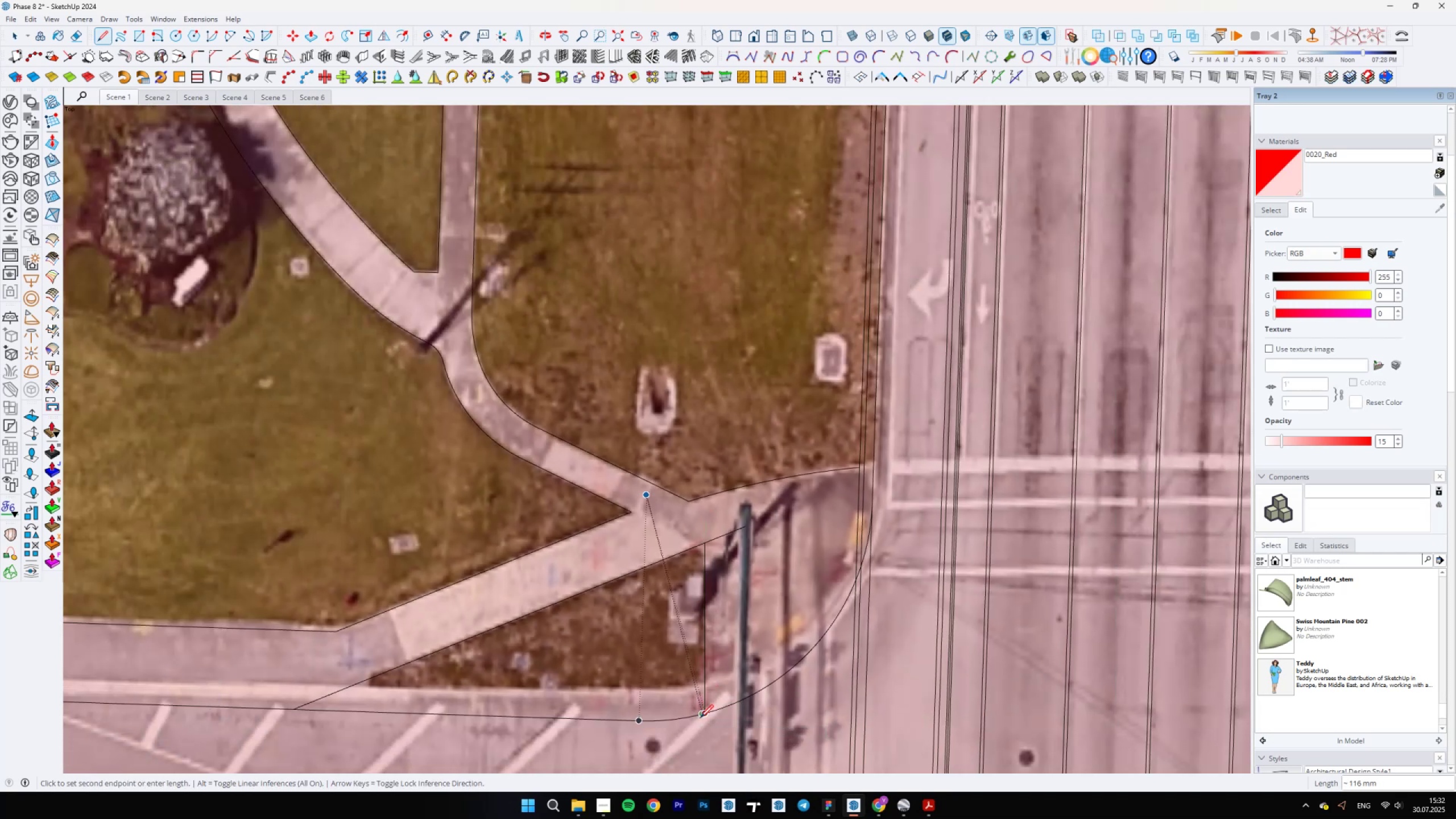 
key(Space)
 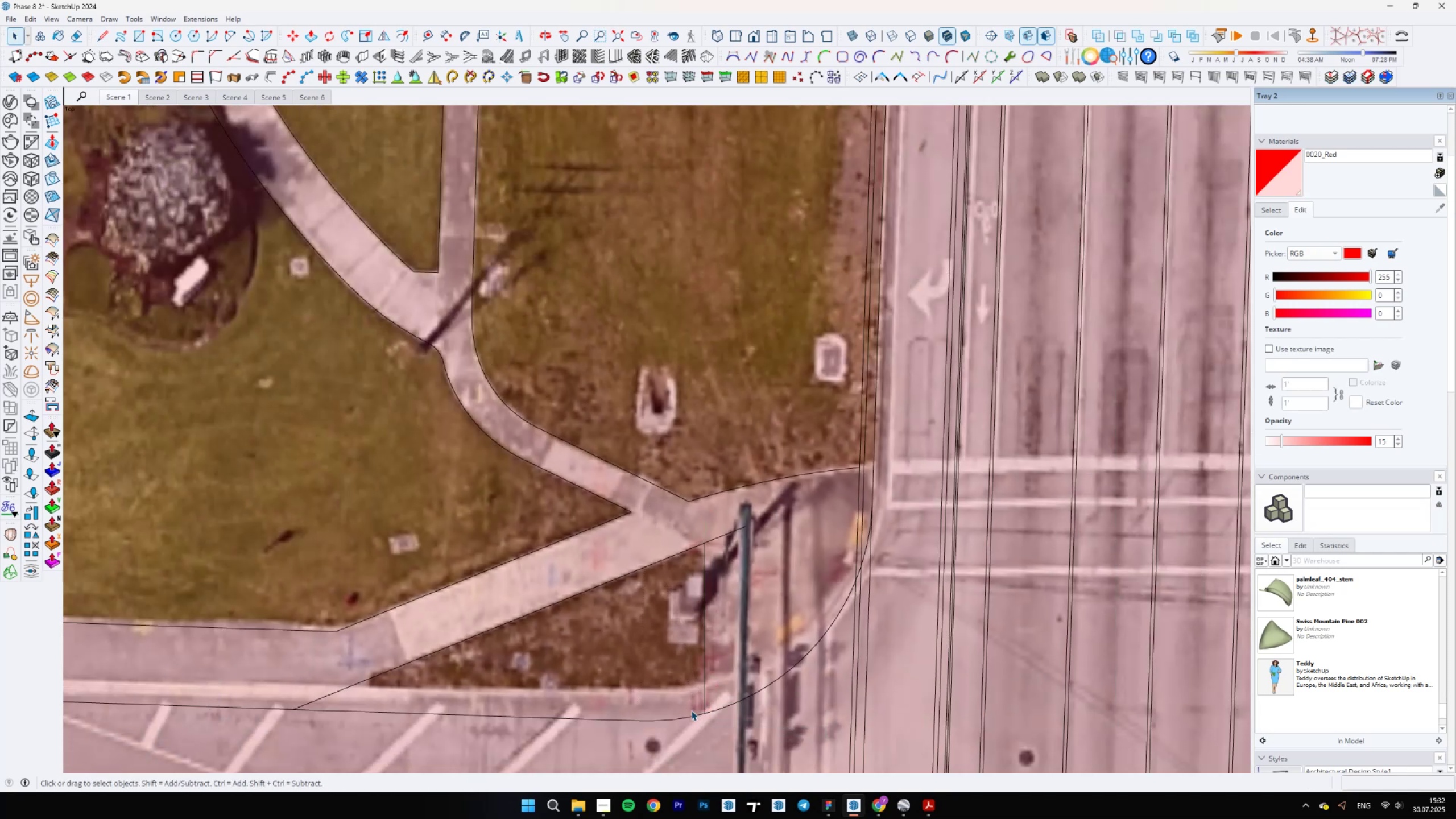 
double_click([689, 708])
 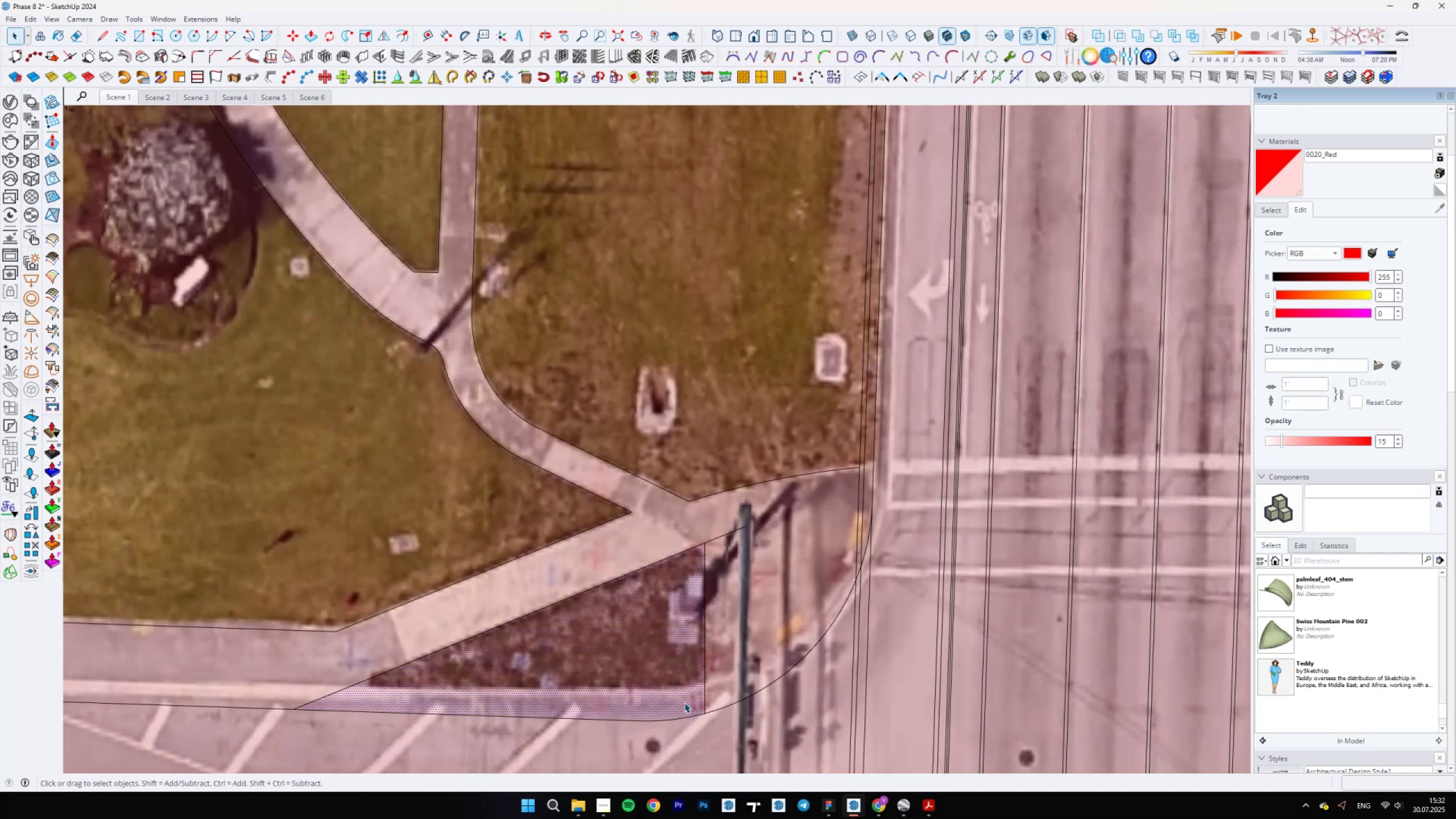 
scroll: coordinate [726, 638], scroll_direction: down, amount: 8.0
 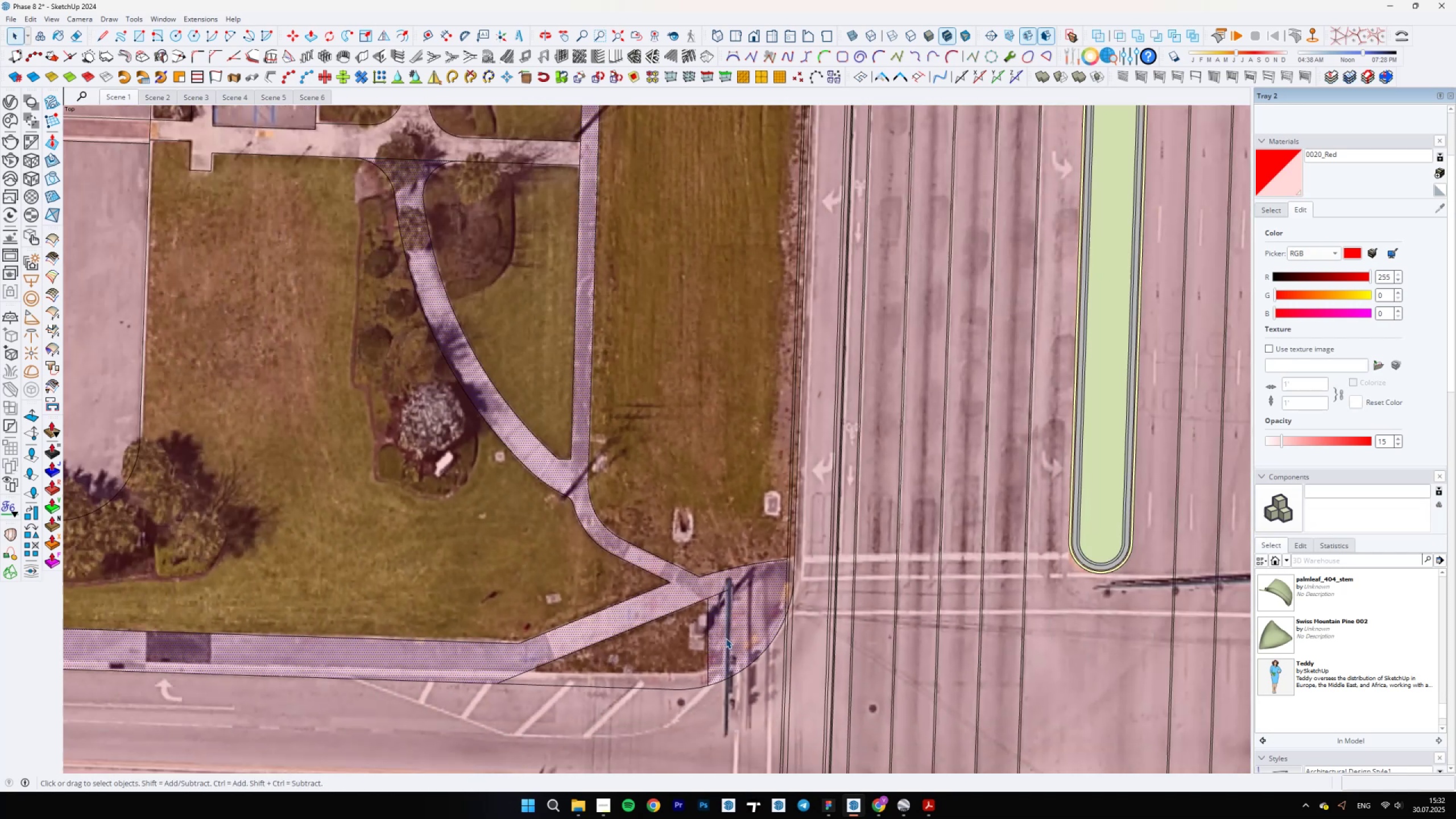 
key(E)
 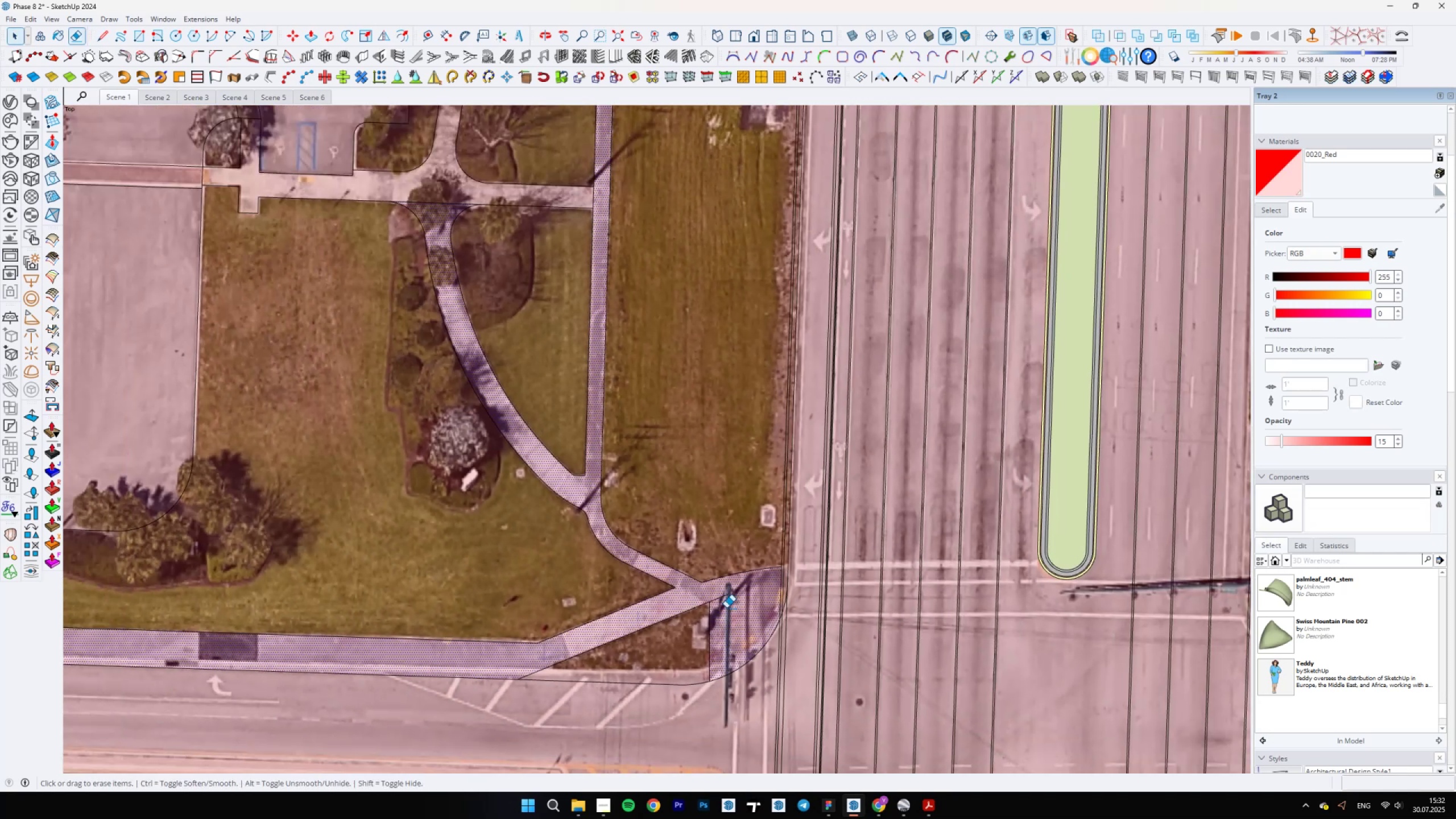 
left_click_drag(start_coordinate=[726, 606], to_coordinate=[717, 596])
 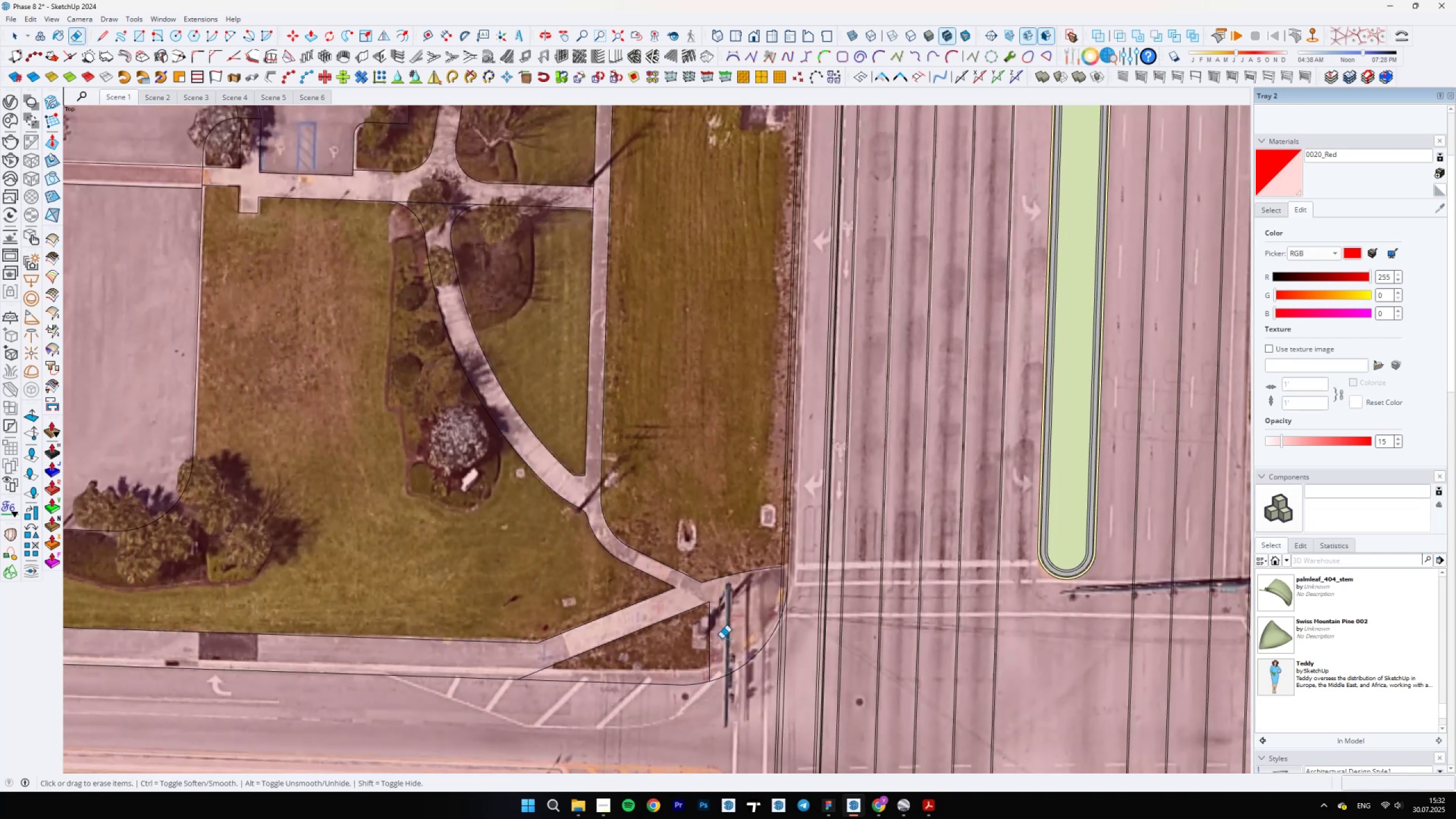 
scroll: coordinate [747, 613], scroll_direction: down, amount: 6.0
 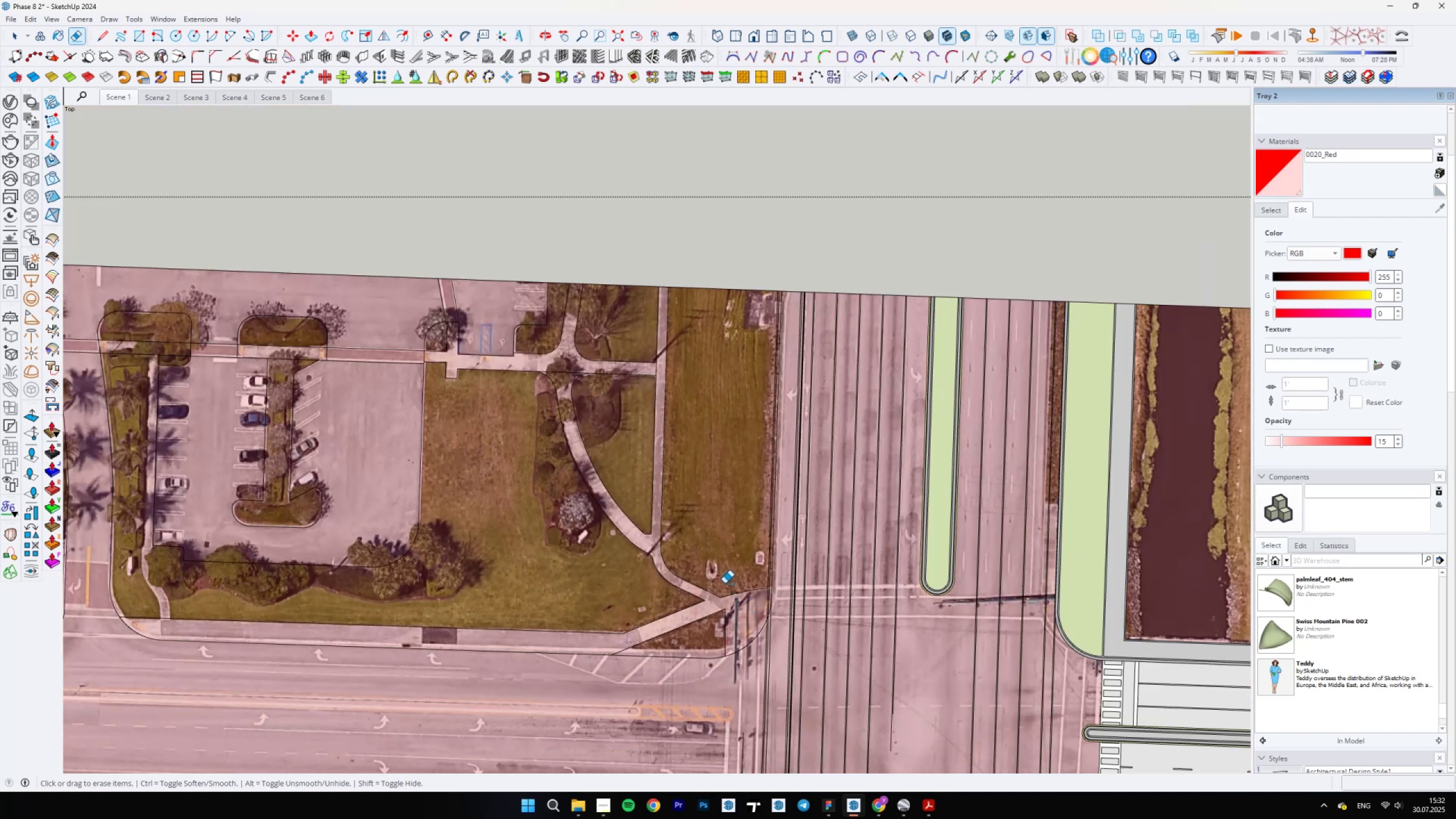 
scroll: coordinate [540, 337], scroll_direction: up, amount: 5.0
 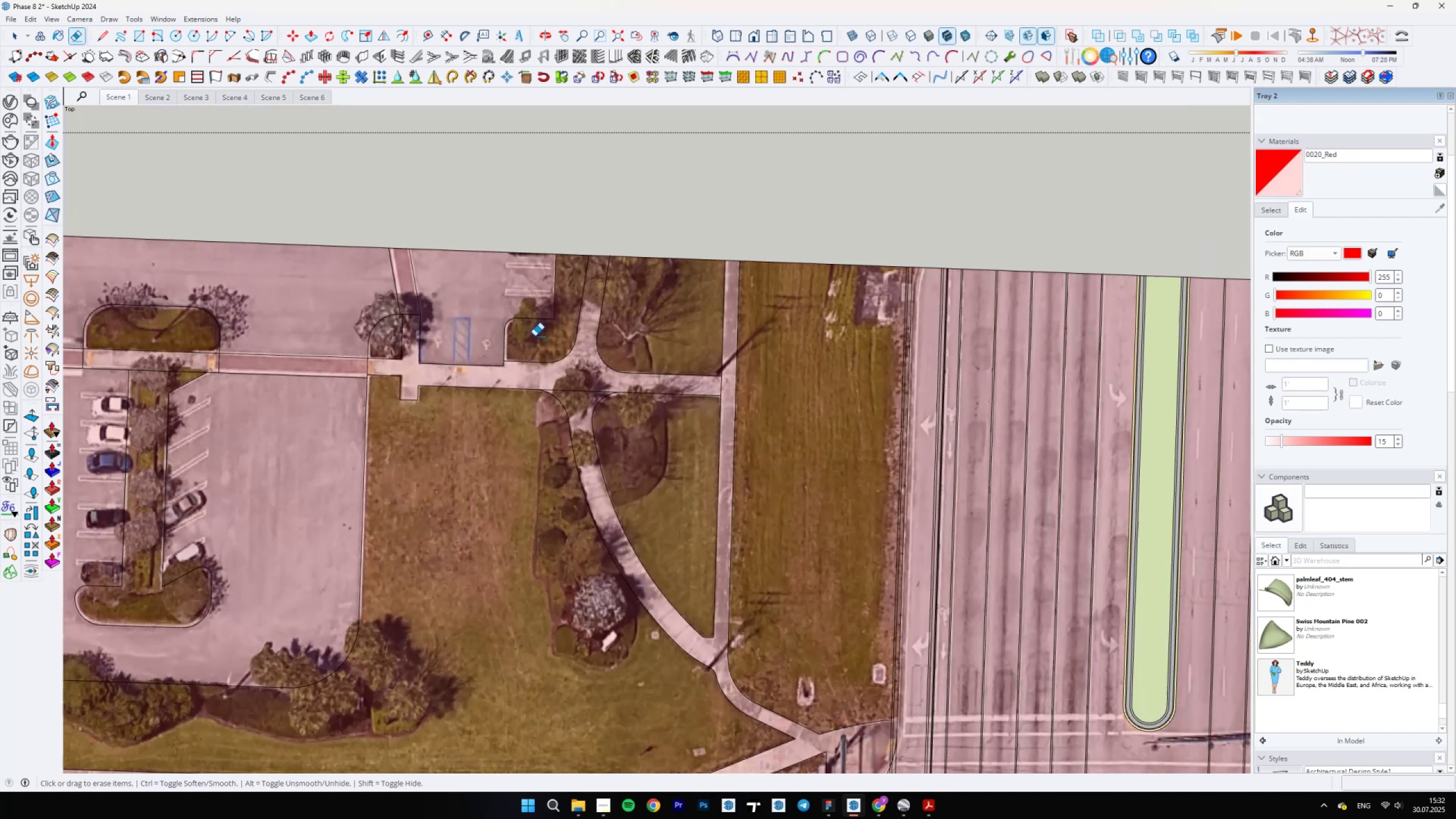 
key(E)
 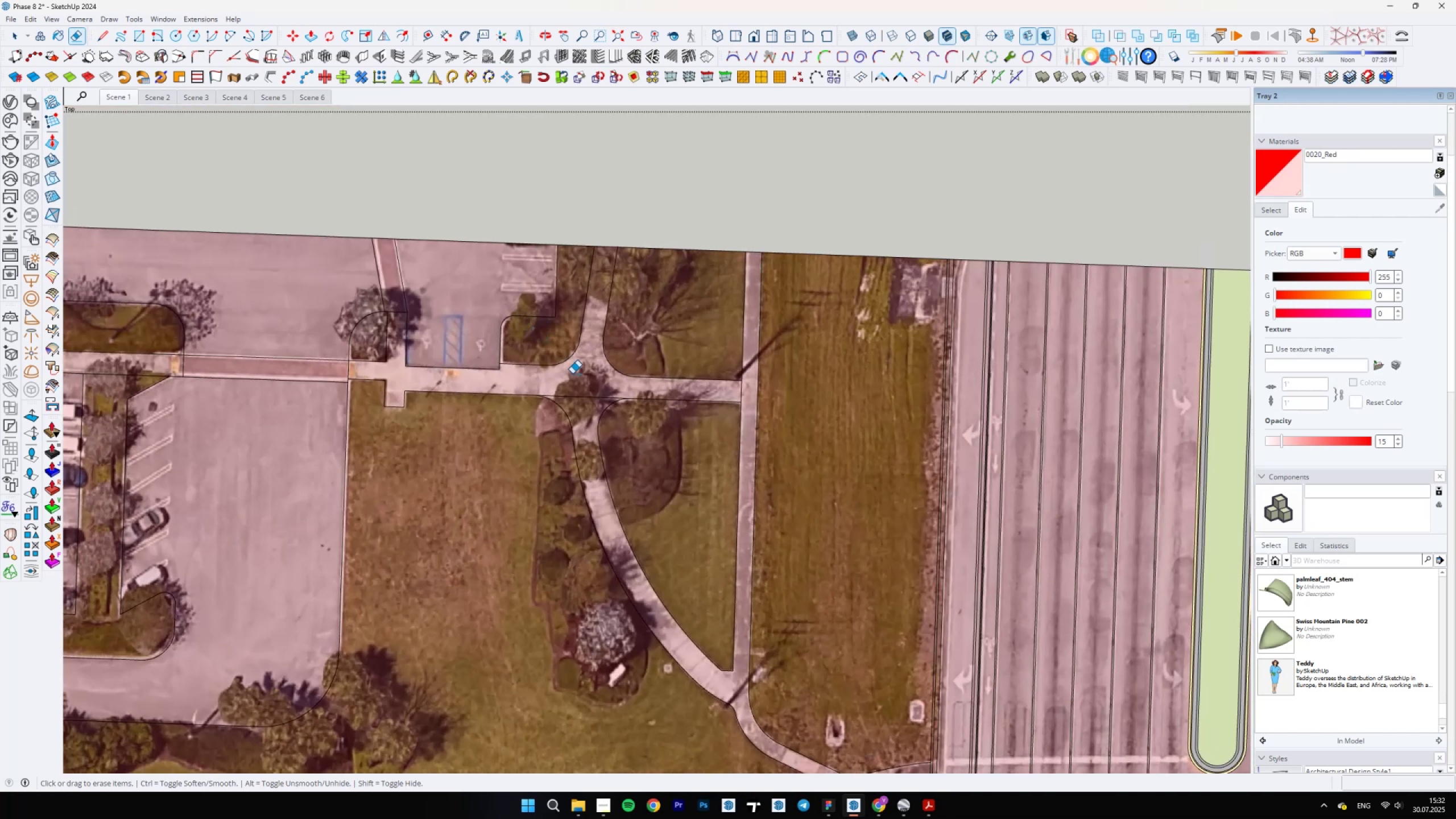 
left_click_drag(start_coordinate=[574, 394], to_coordinate=[577, 392])
 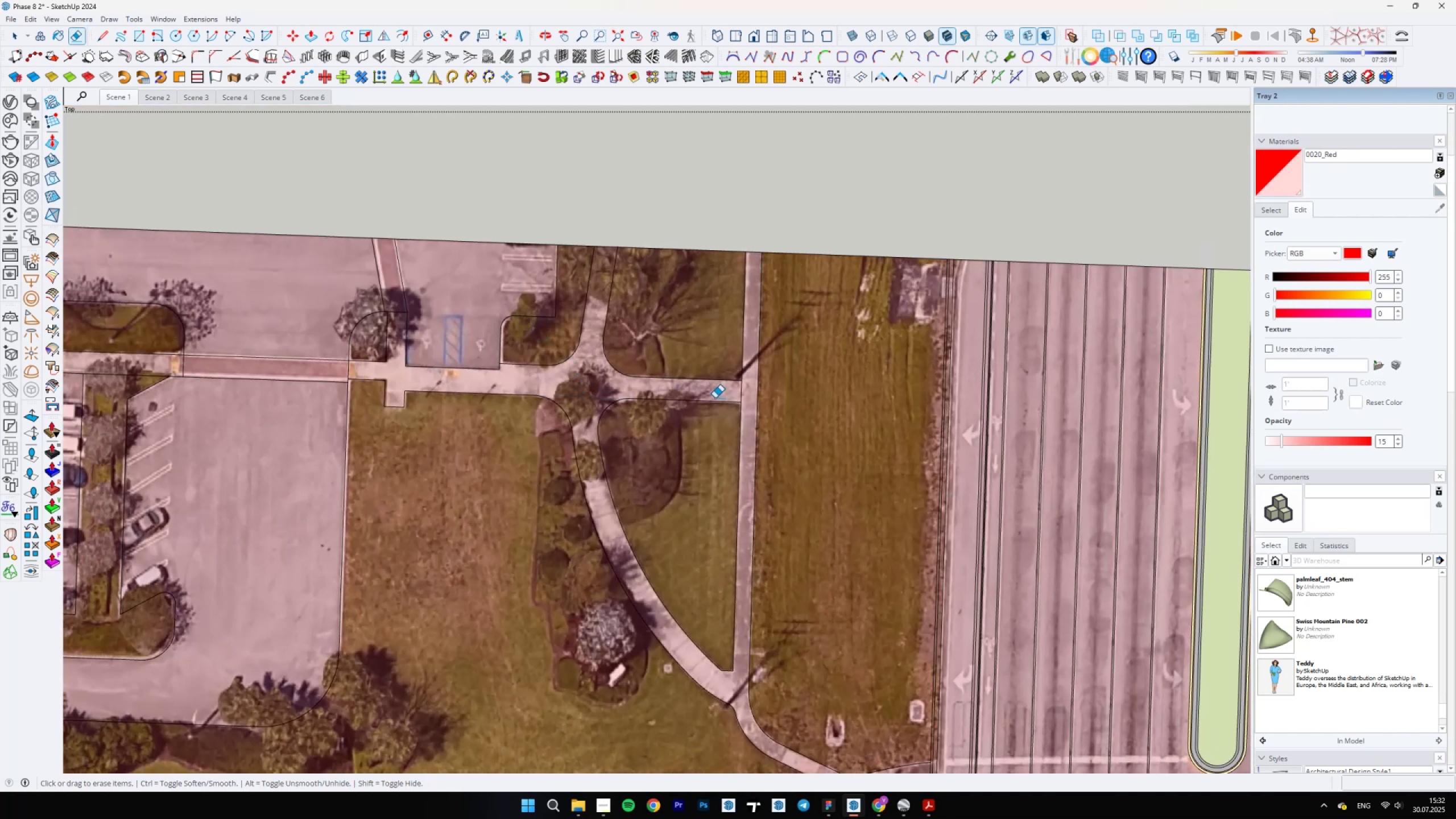 
left_click_drag(start_coordinate=[737, 395], to_coordinate=[744, 389])
 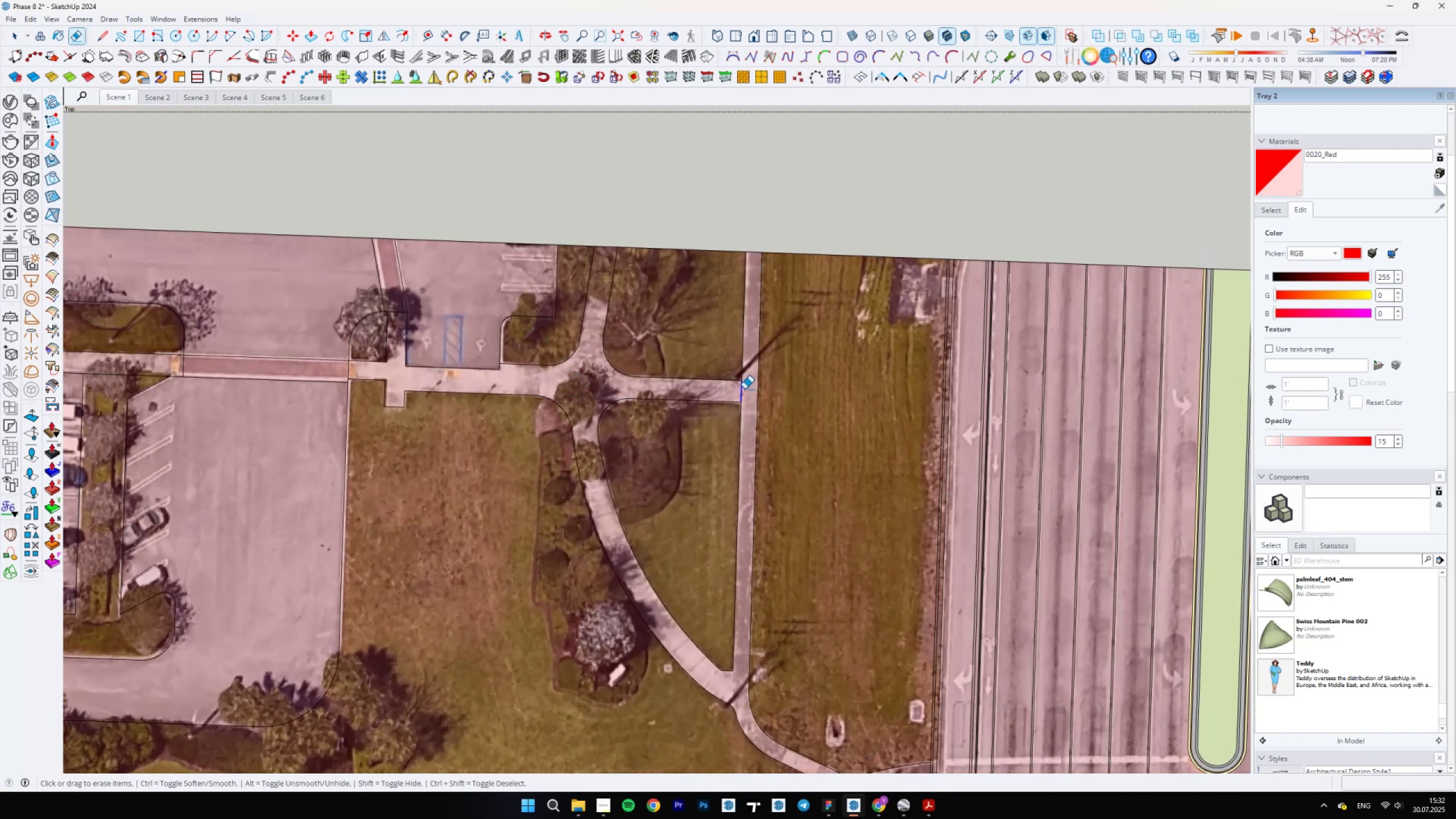 
key(Space)
 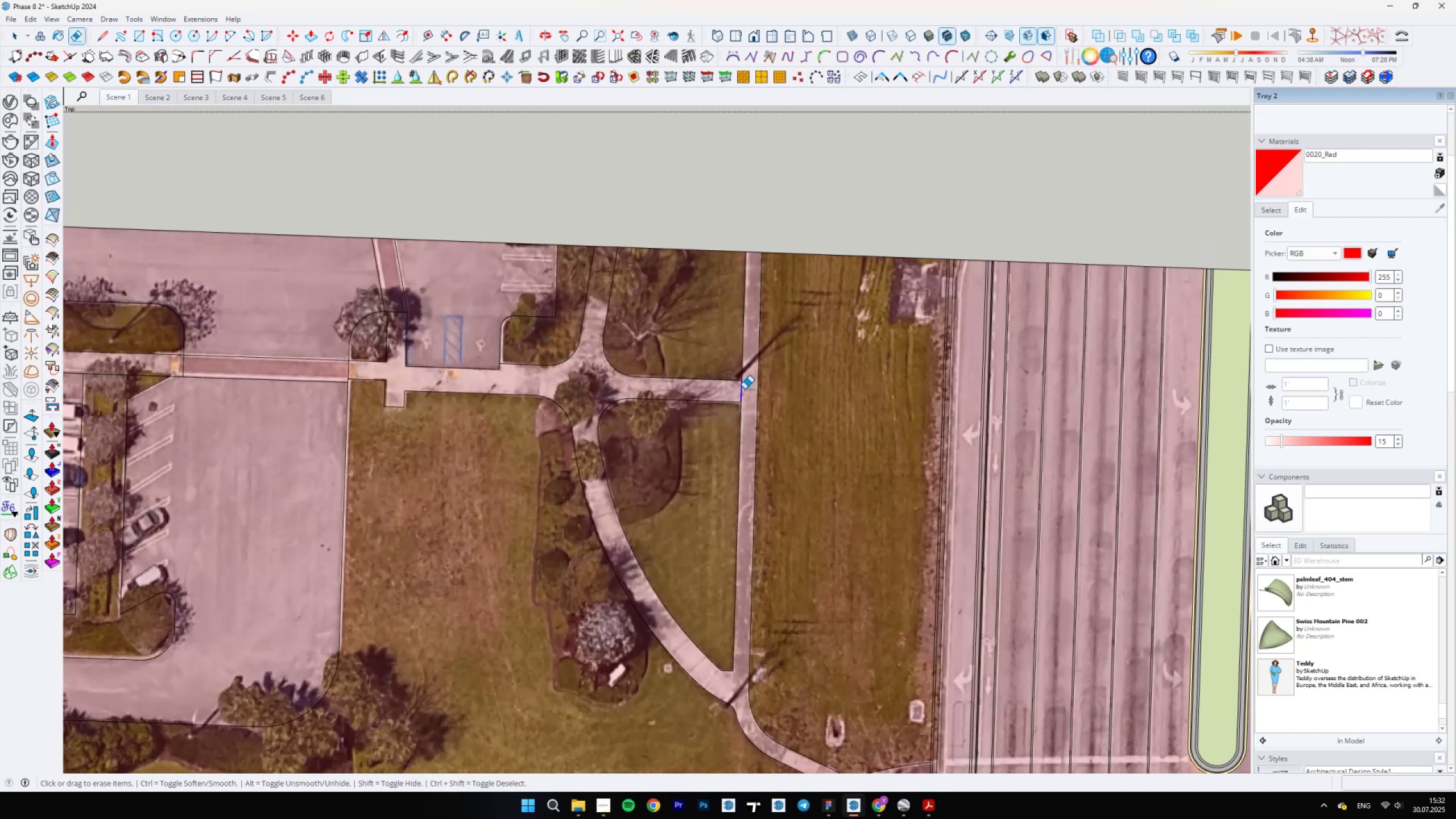 
scroll: coordinate [736, 500], scroll_direction: down, amount: 8.0
 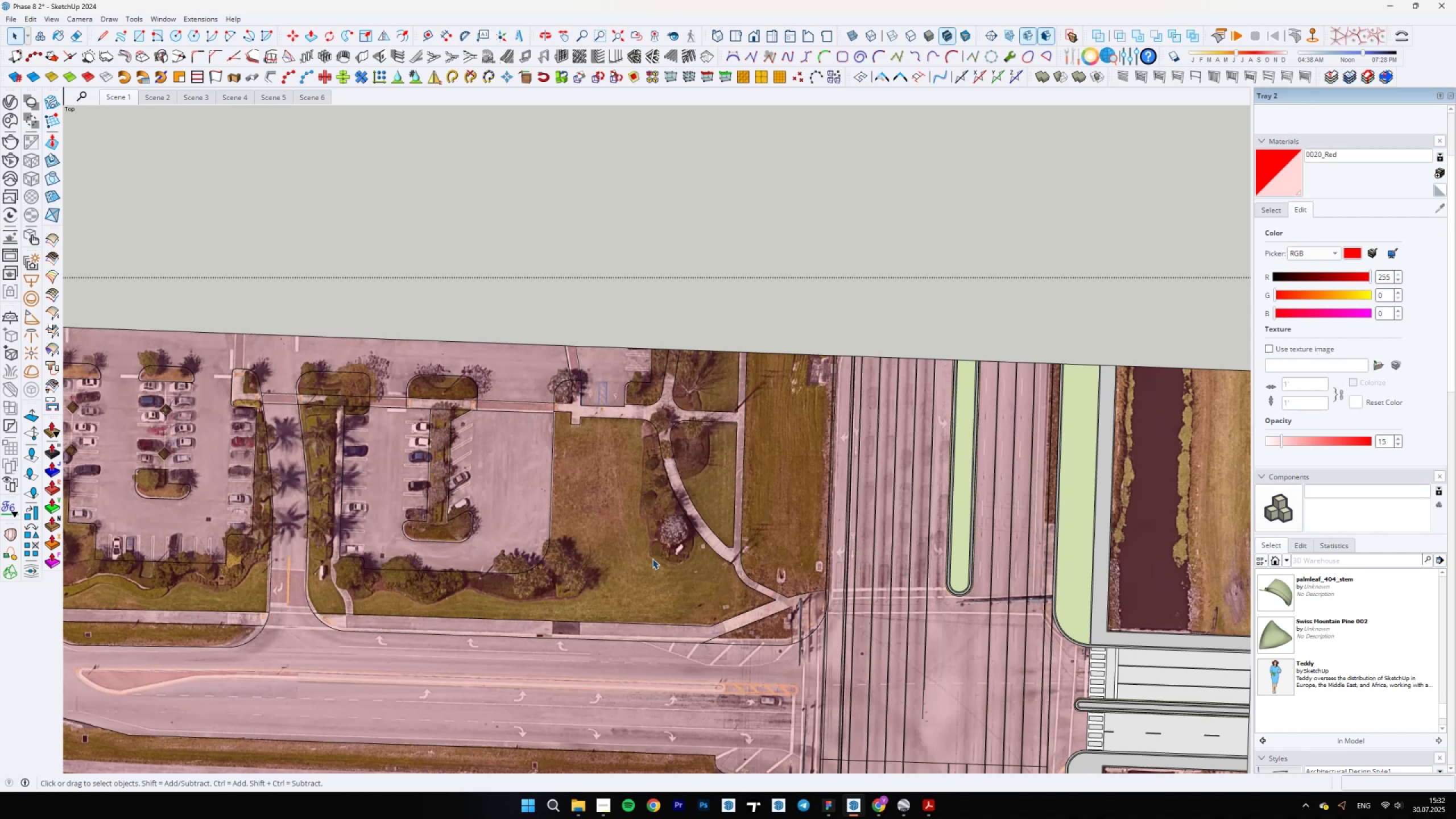 
wait(18.25)
 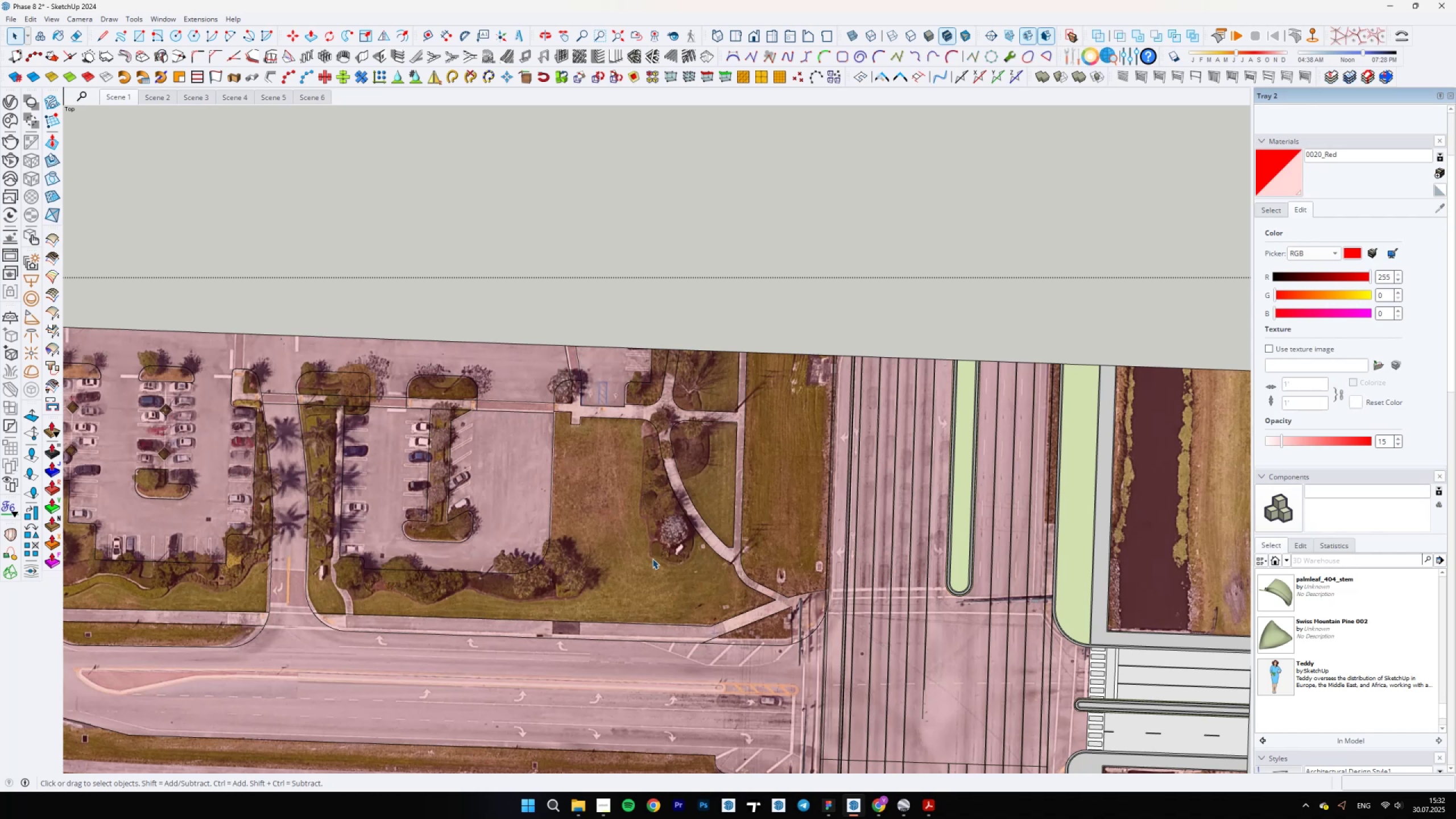 
scroll: coordinate [505, 576], scroll_direction: up, amount: 9.0
 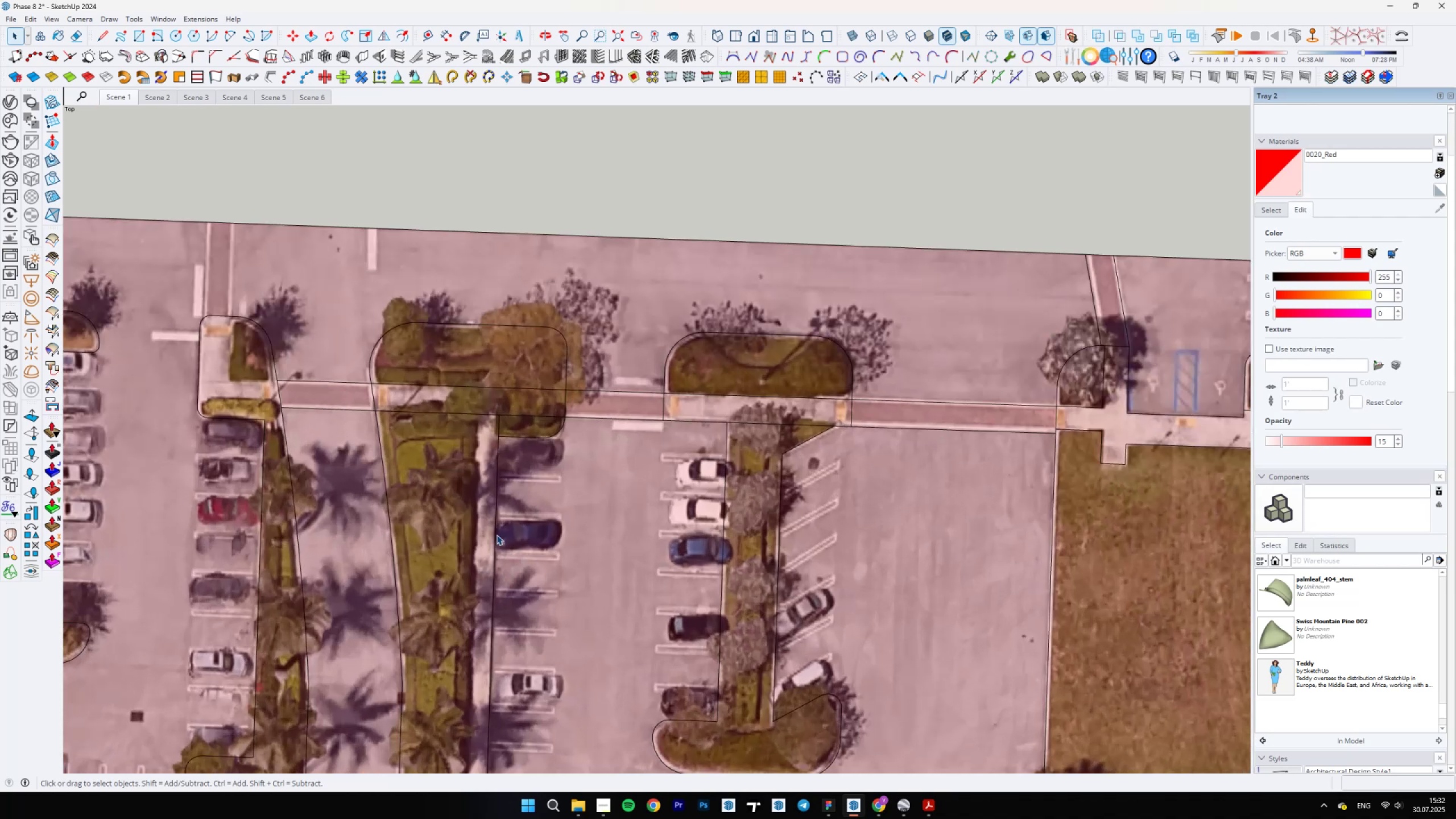 
left_click([494, 530])
 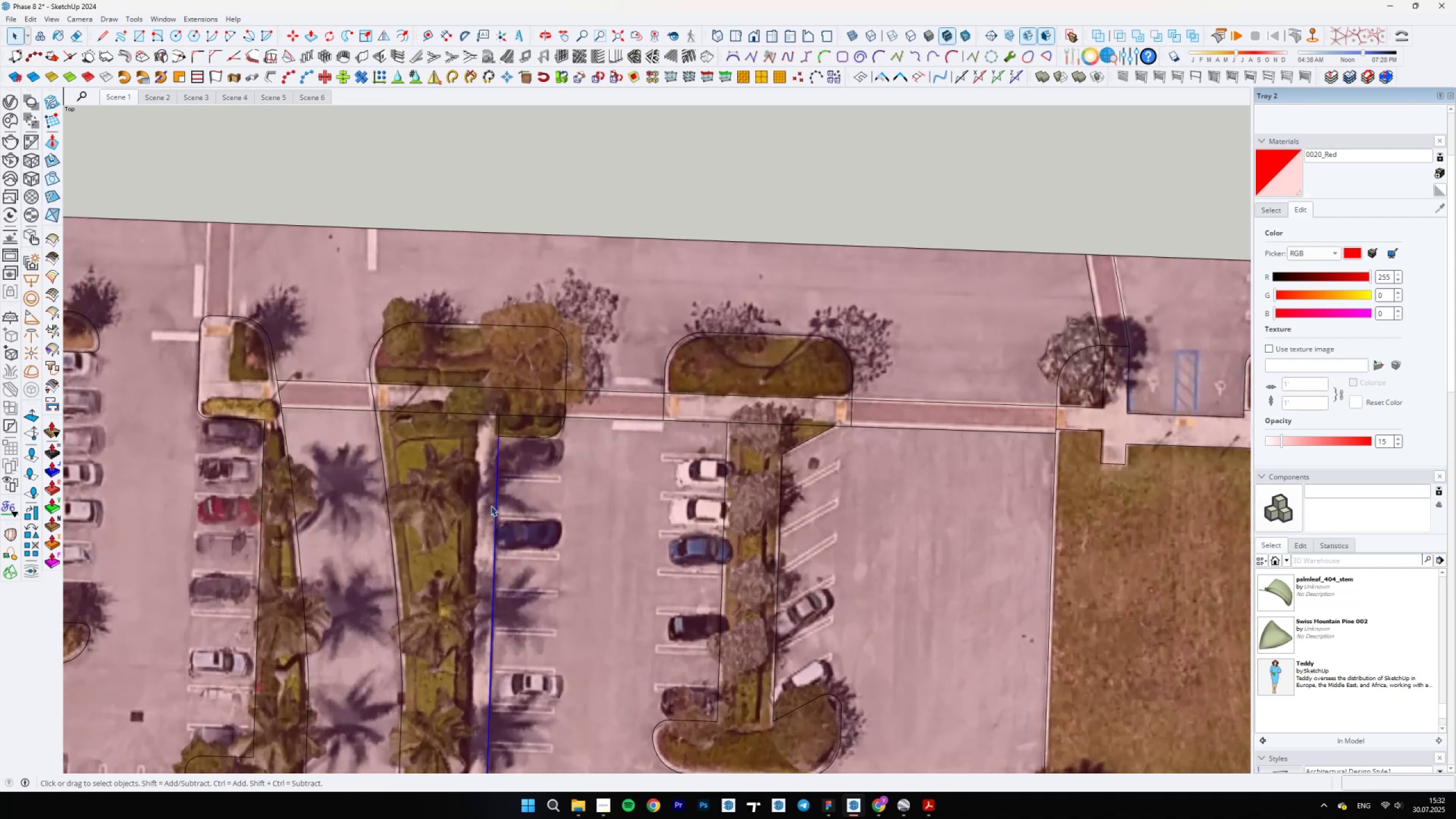 
scroll: coordinate [498, 421], scroll_direction: up, amount: 10.0
 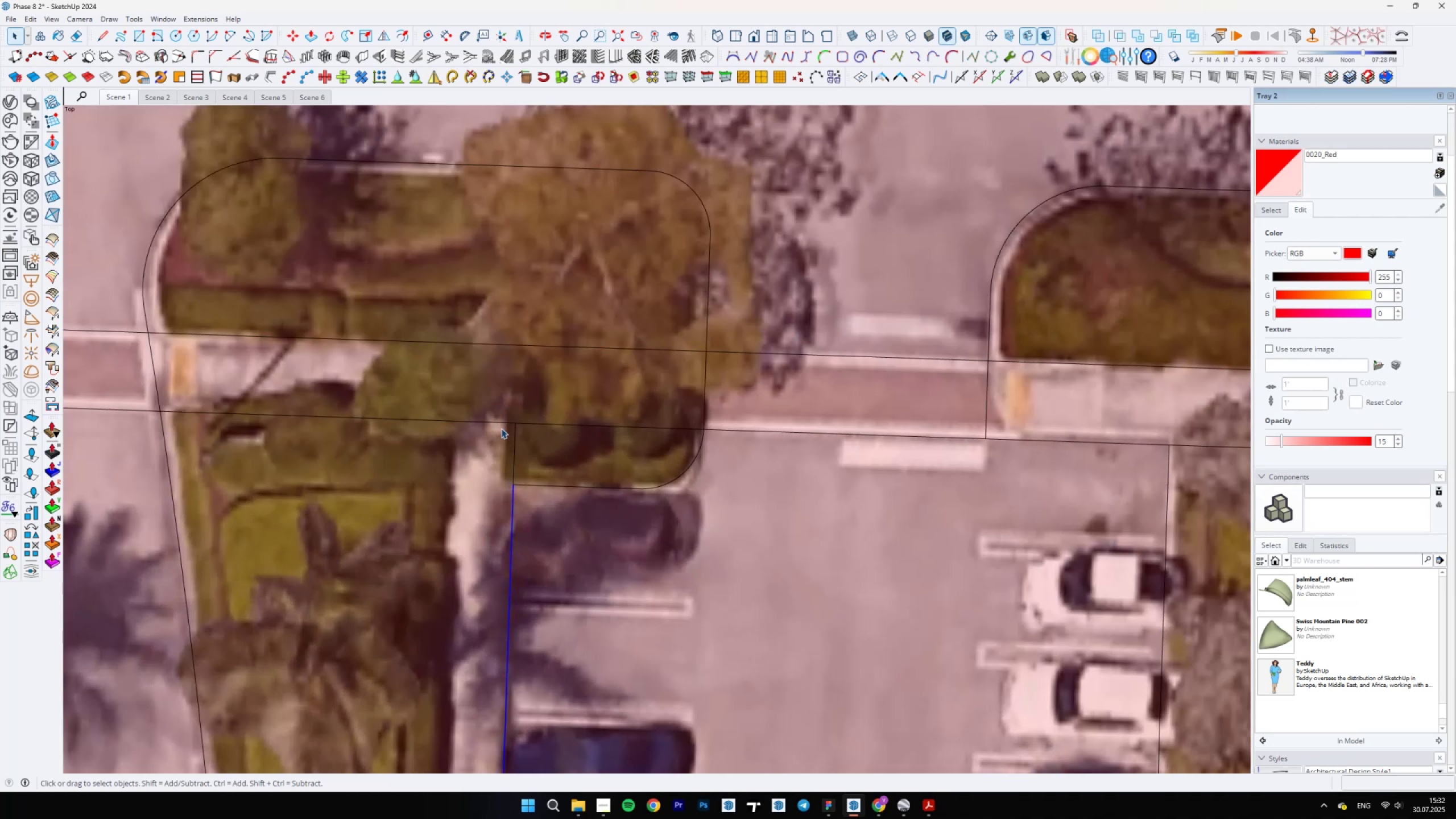 
key(M)
 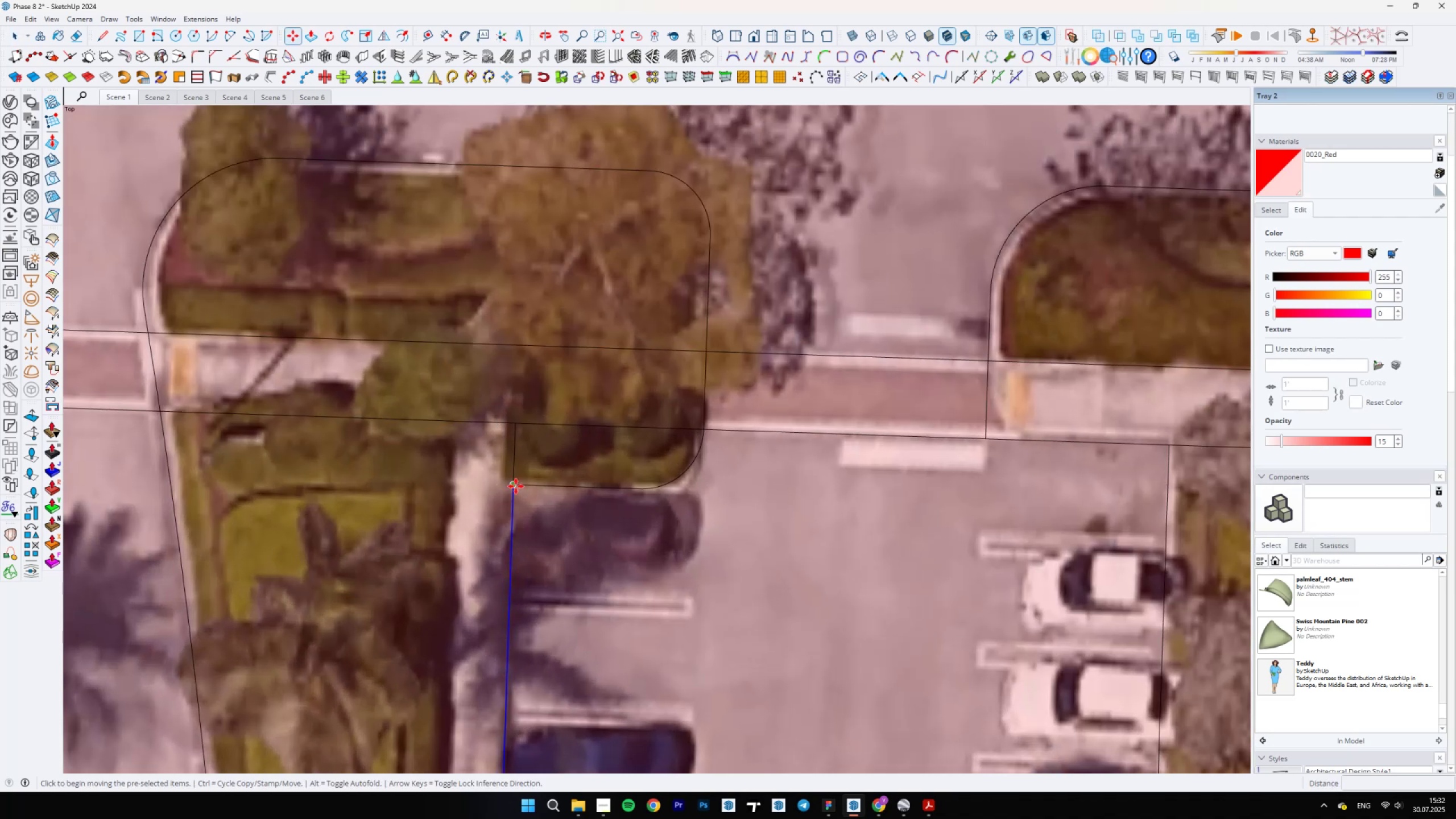 
key(Control+ControlLeft)
 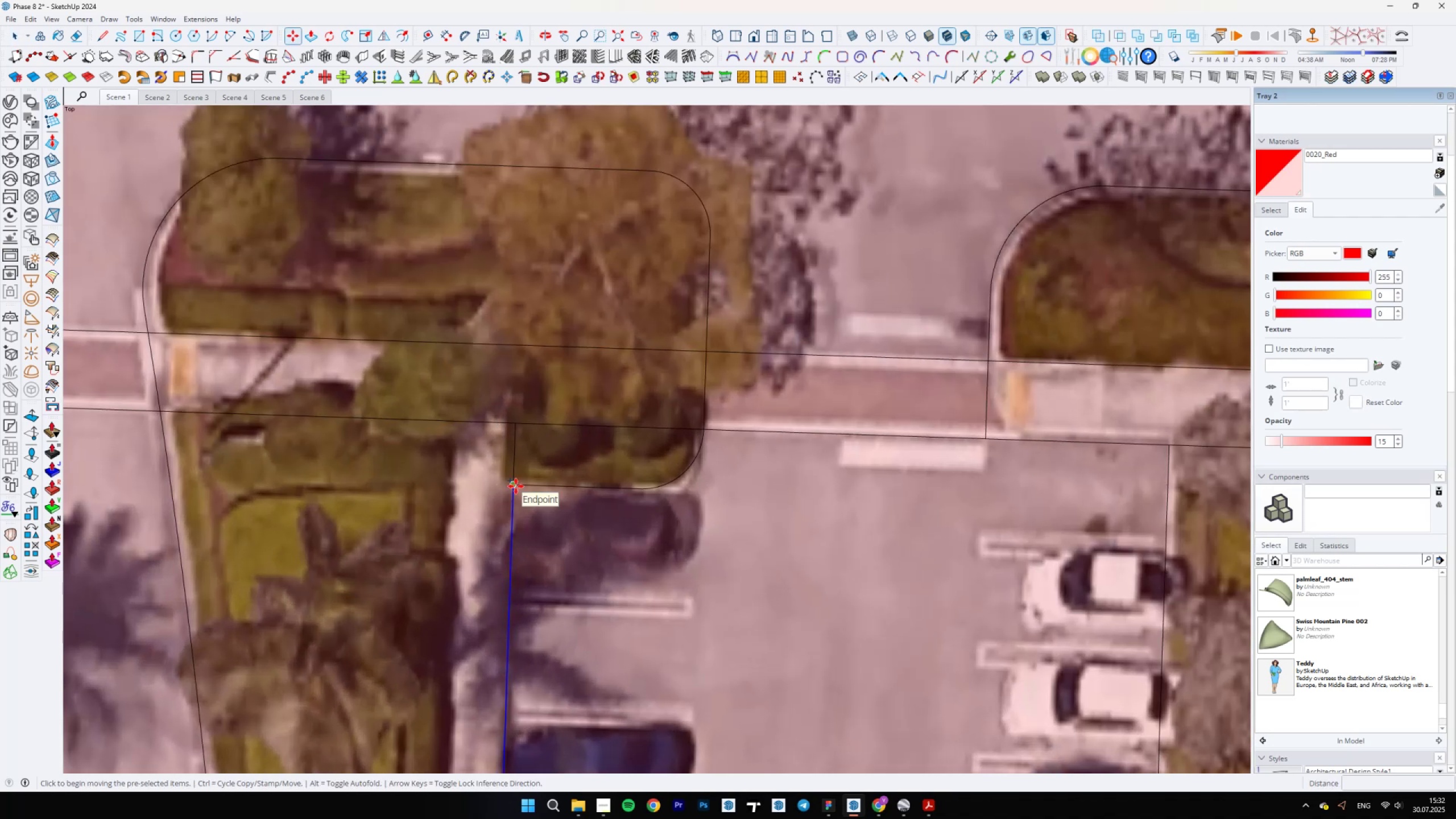 
left_click([516, 486])
 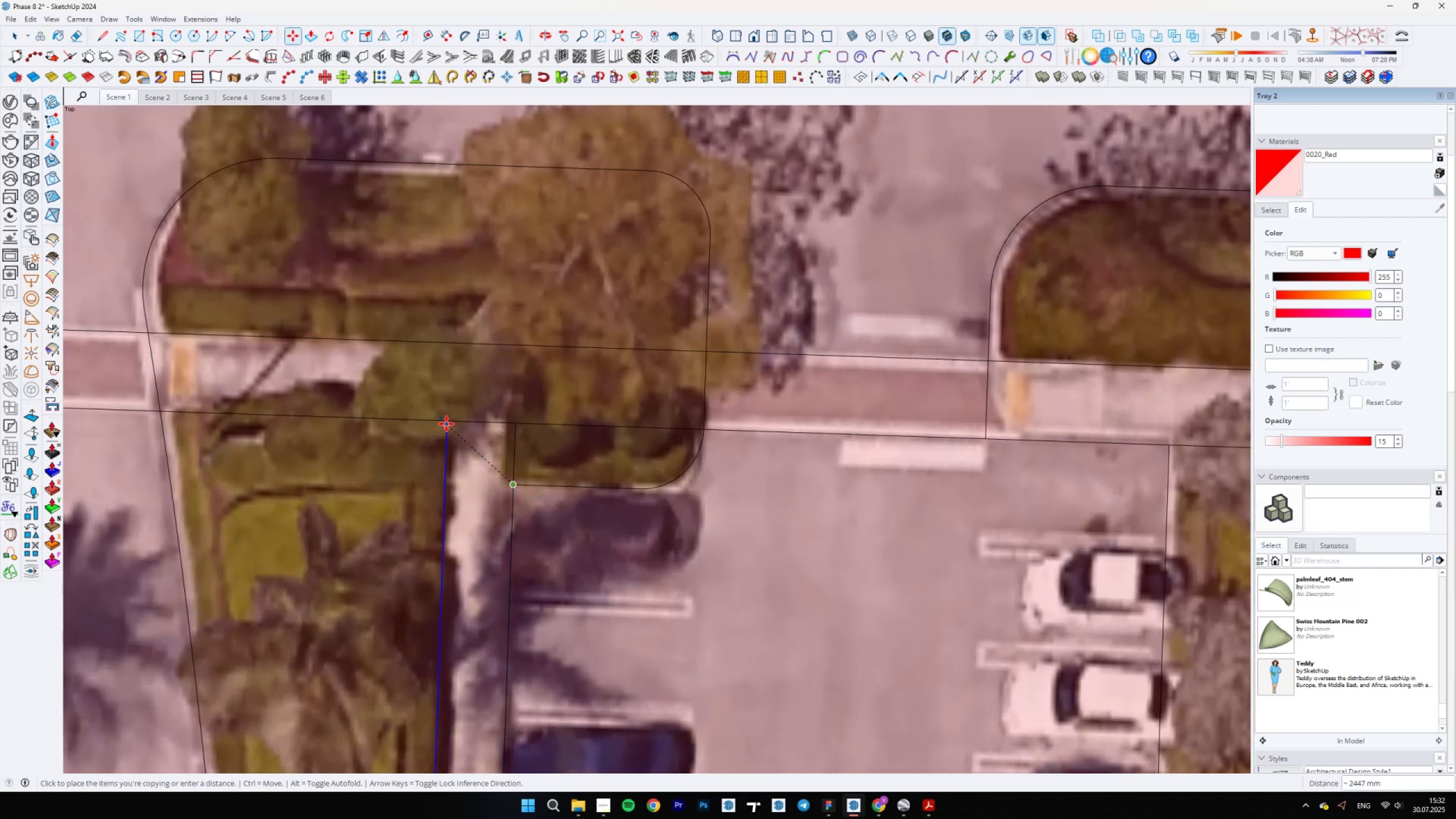 
scroll: coordinate [454, 424], scroll_direction: up, amount: 3.0
 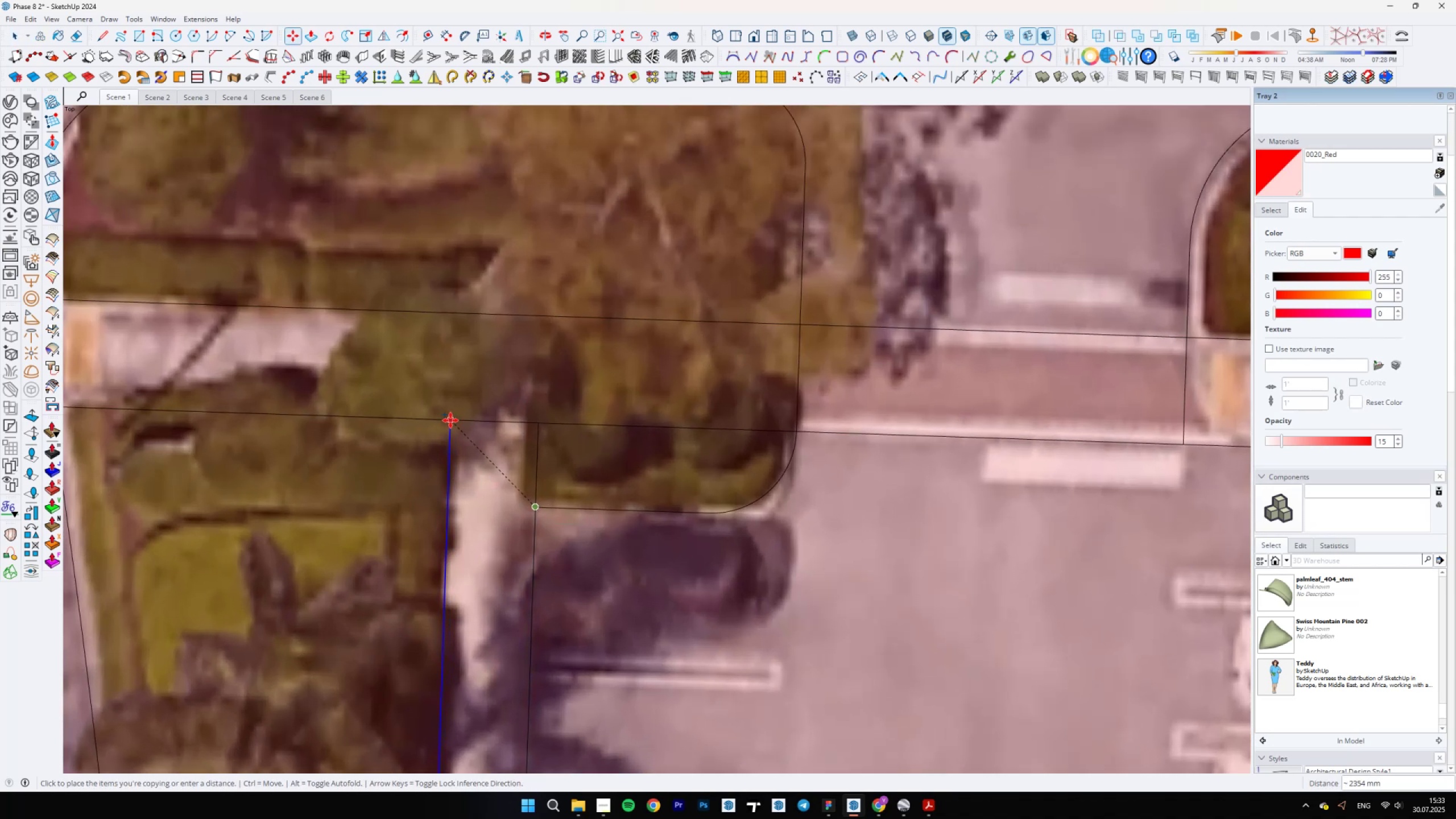 
left_click([450, 420])
 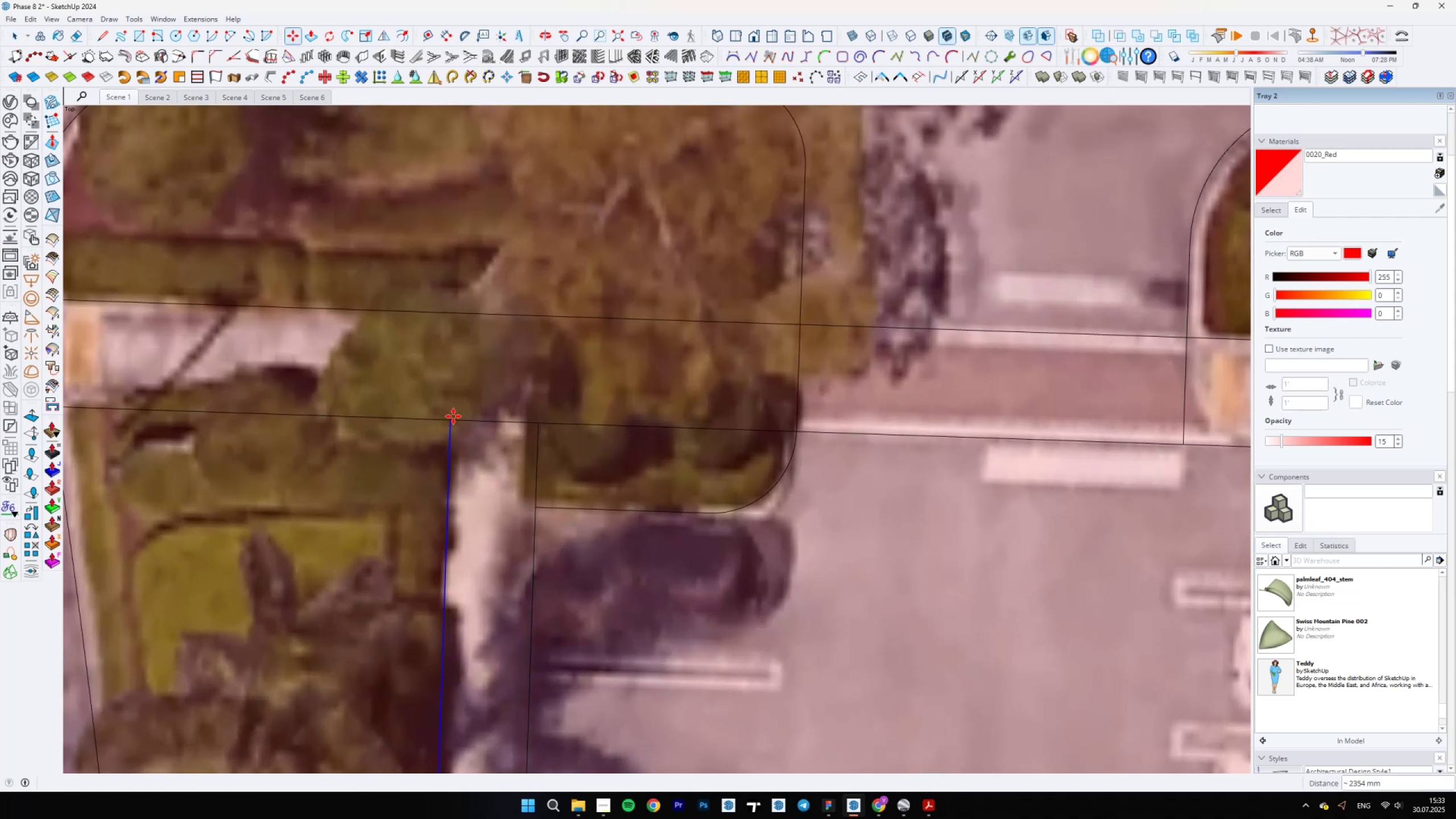 
scroll: coordinate [528, 592], scroll_direction: down, amount: 9.0
 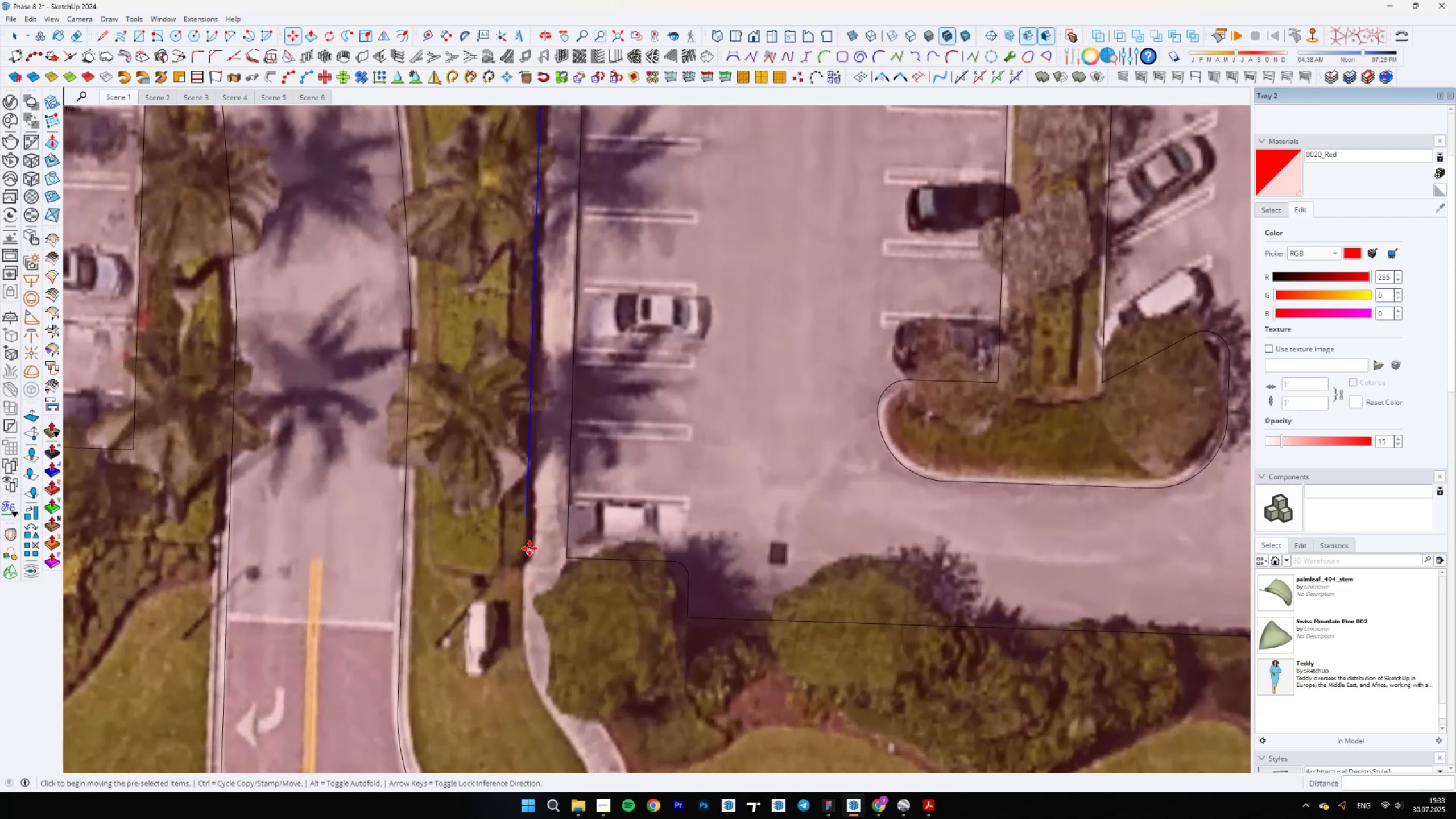 
key(L)
 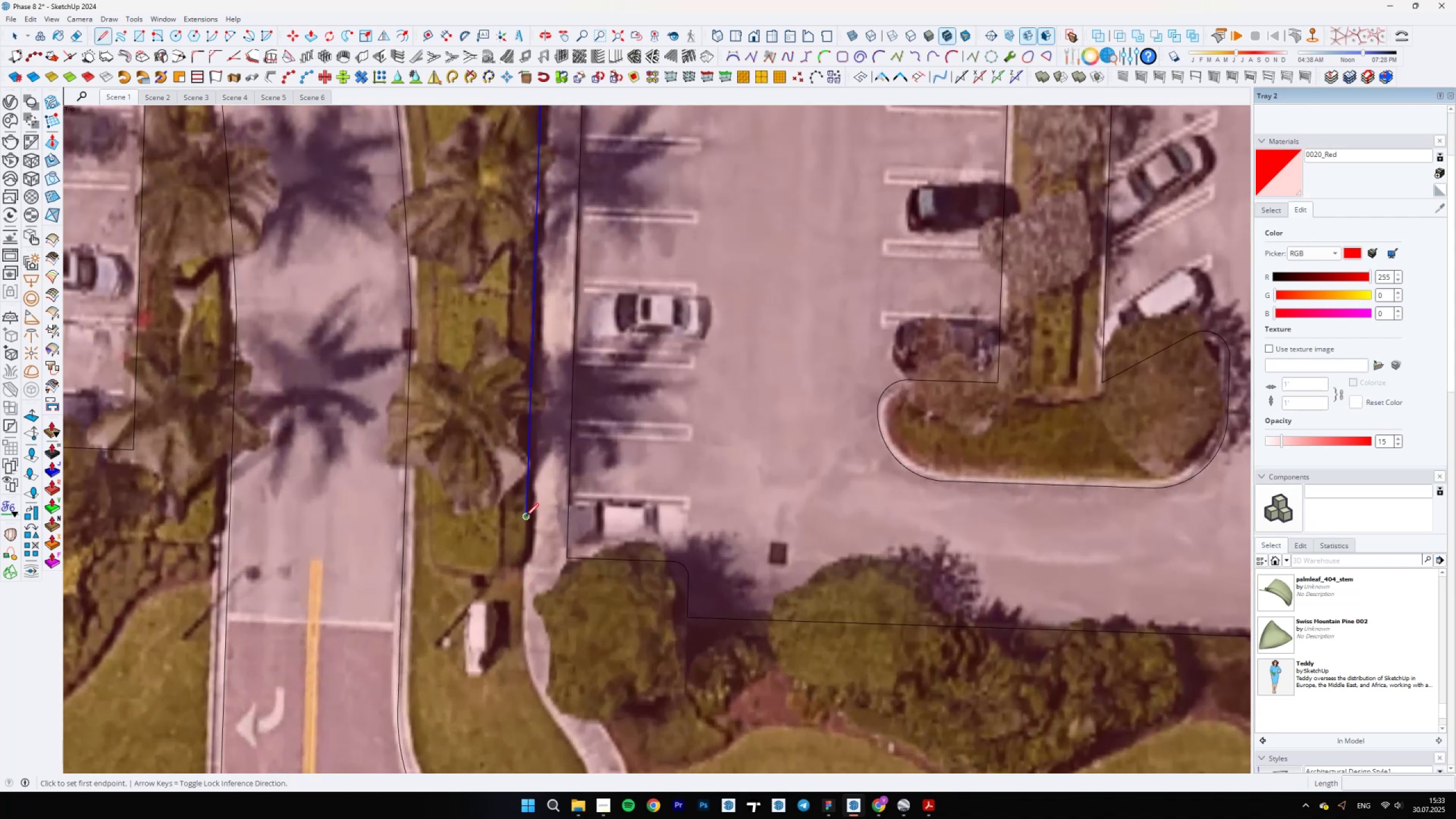 
left_click([526, 516])
 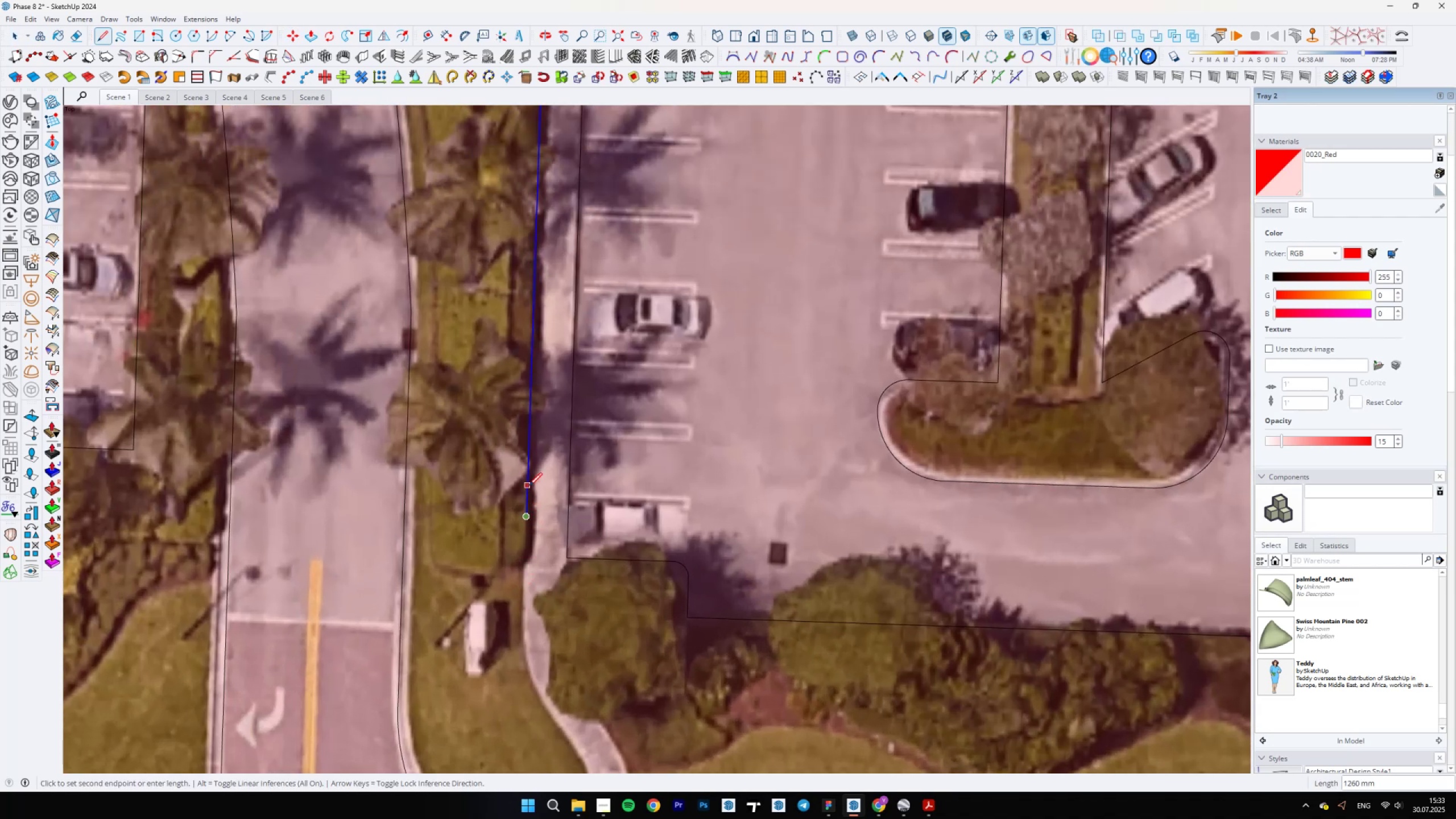 
hold_key(key=ShiftLeft, duration=1.01)
scroll: coordinate [515, 429], scroll_direction: down, amount: 6.0
 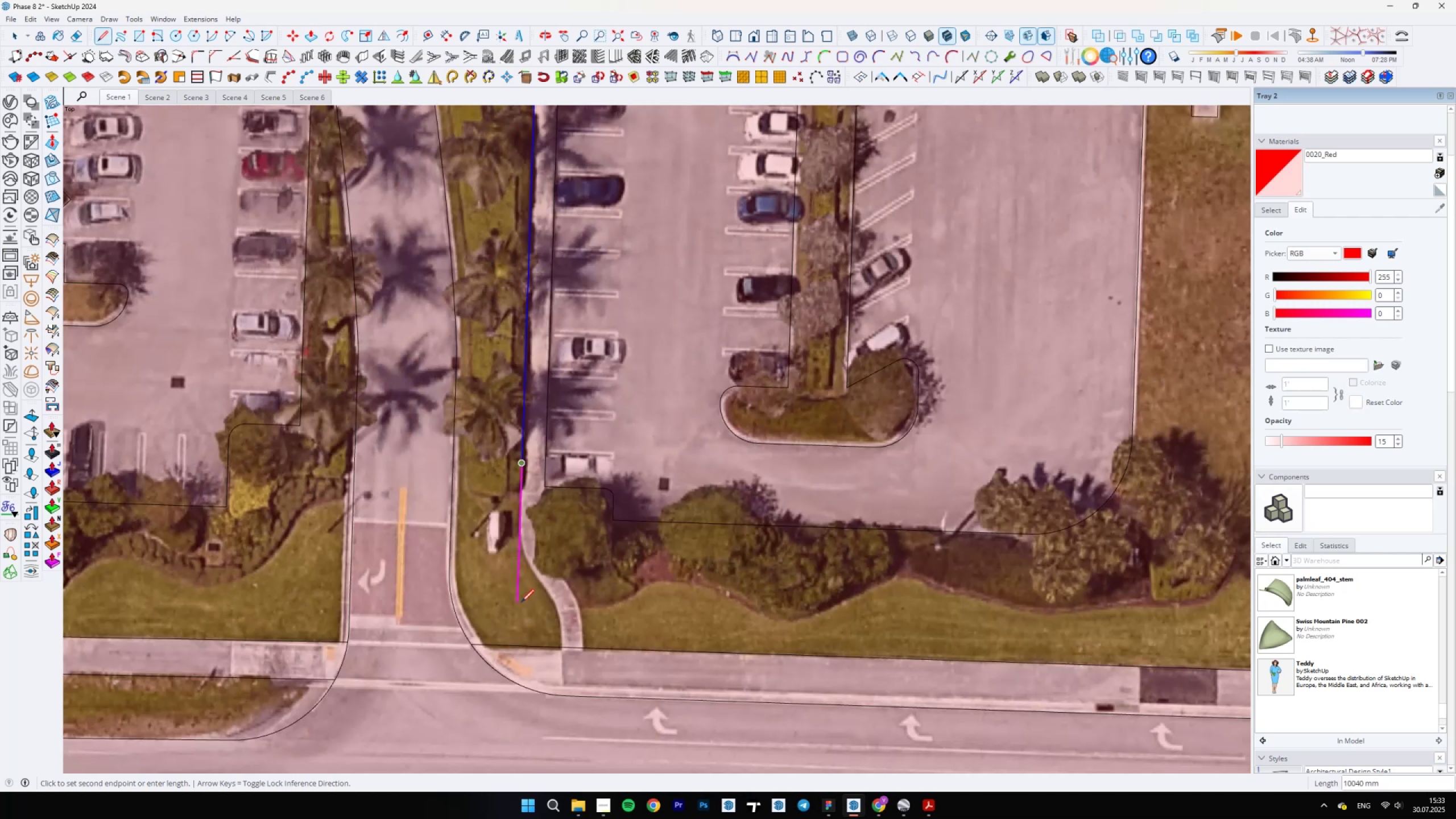 
left_click([522, 603])
 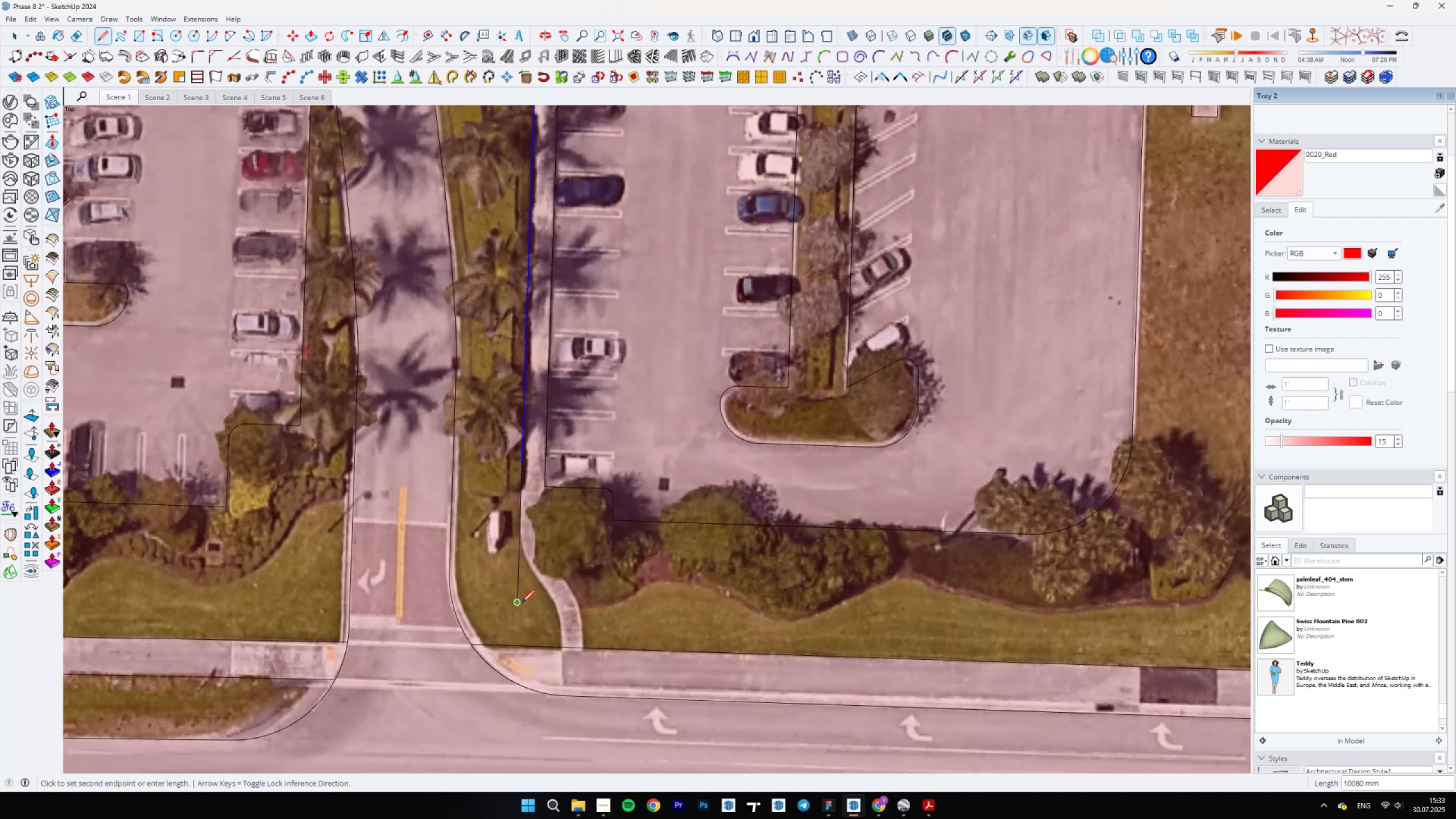 
scroll: coordinate [538, 502], scroll_direction: up, amount: 4.0
 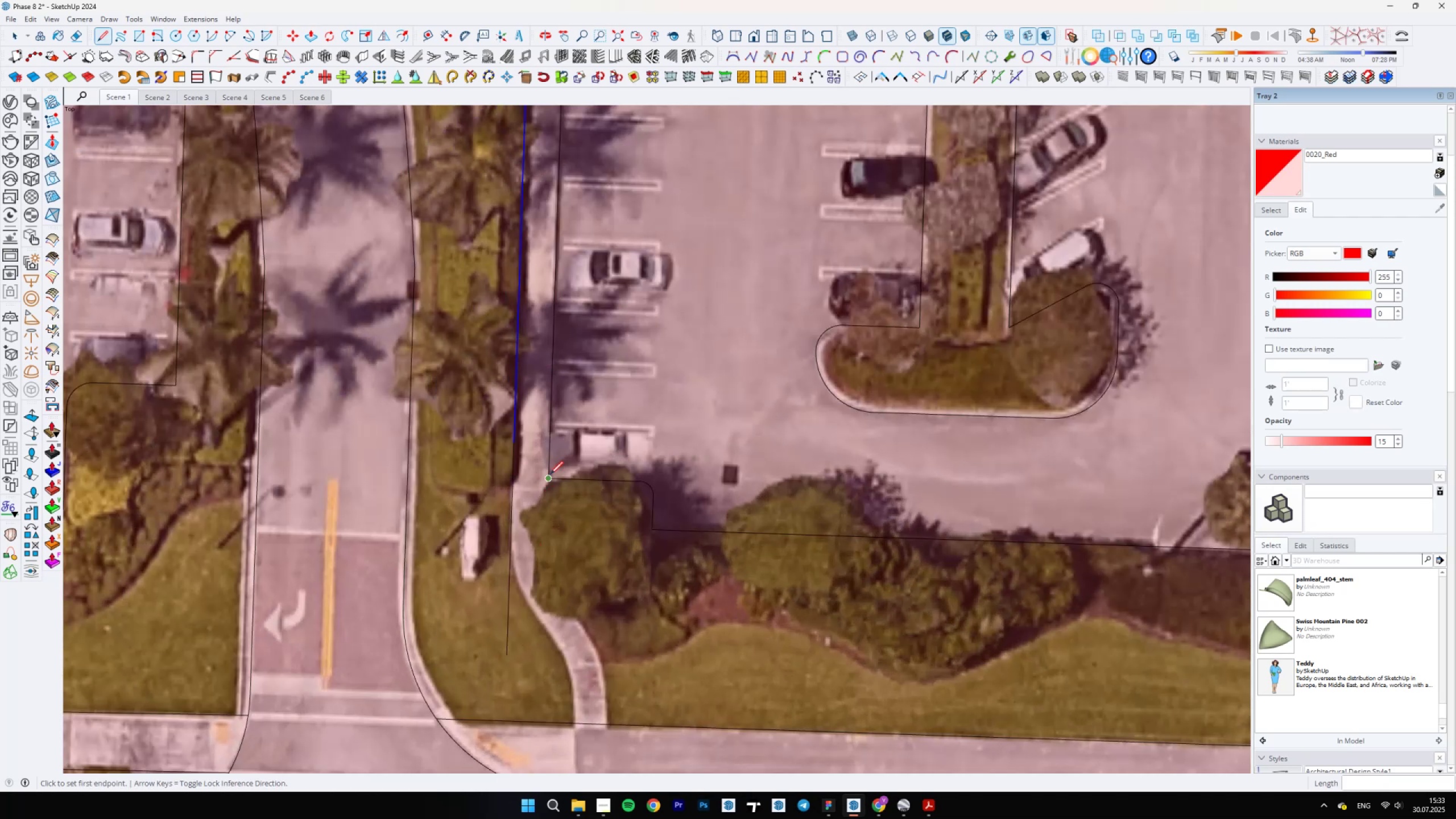 
key(Escape)
 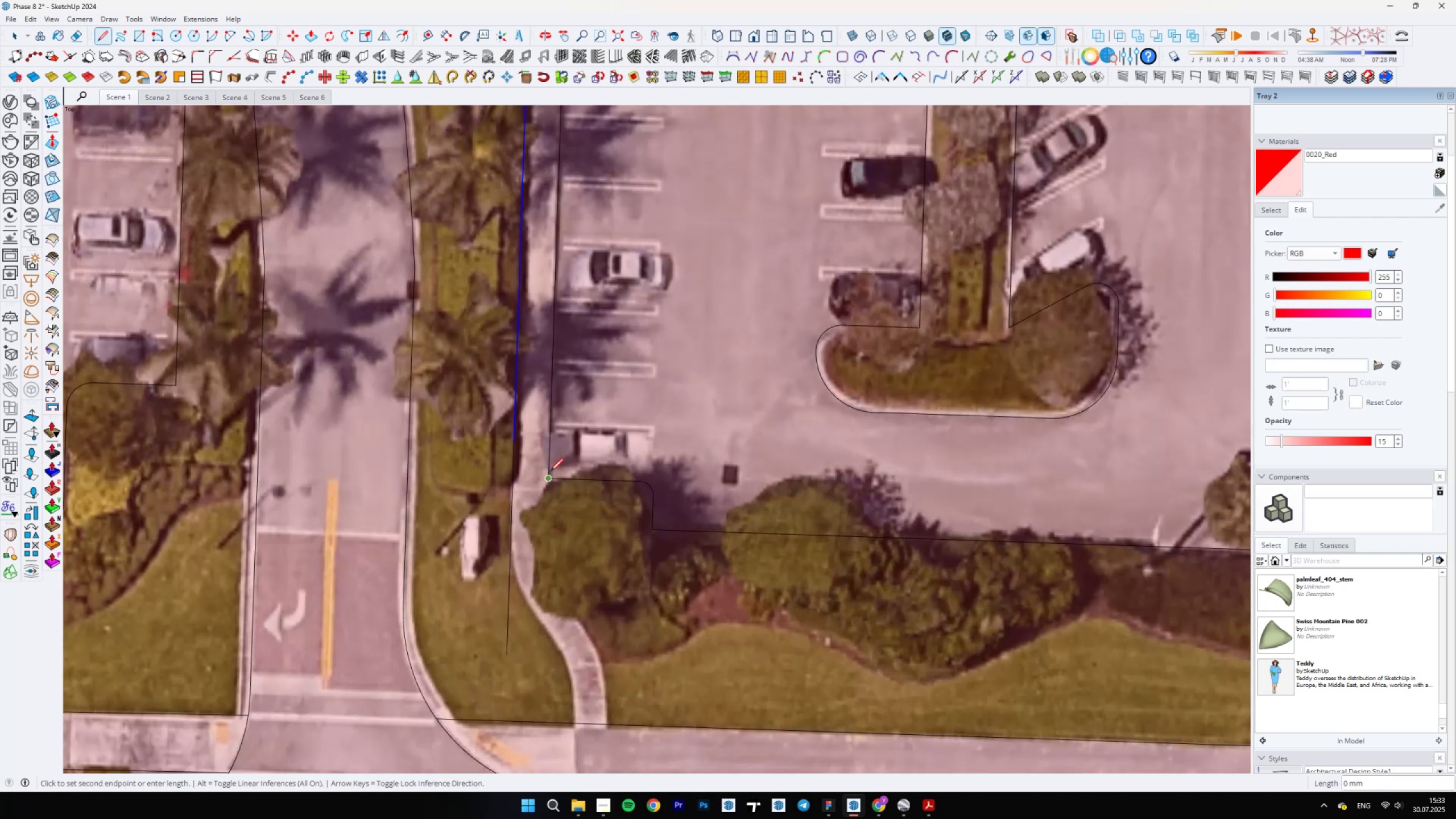 
hold_key(key=ShiftLeft, duration=0.93)
 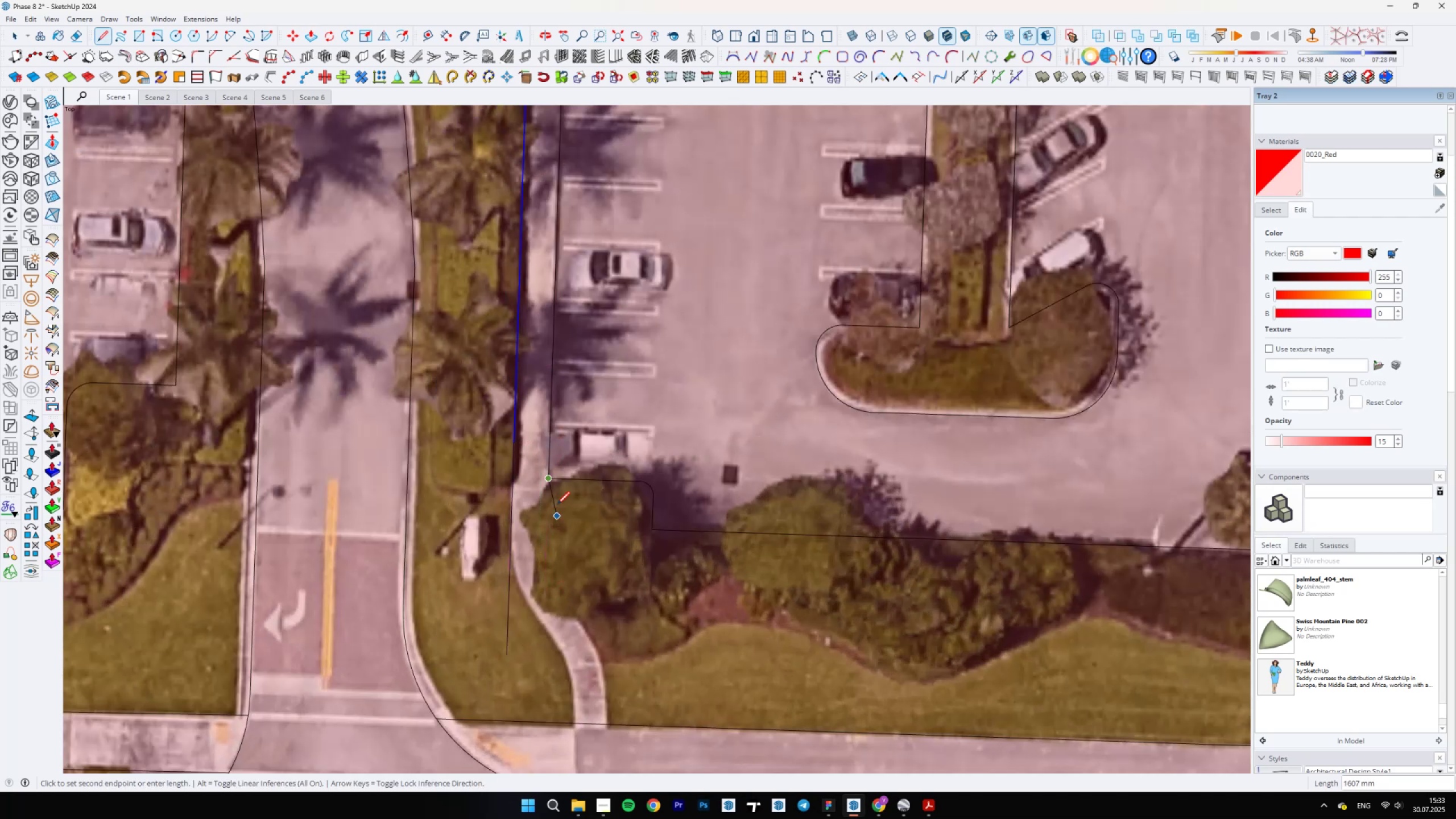 
key(Shift+ShiftLeft)
 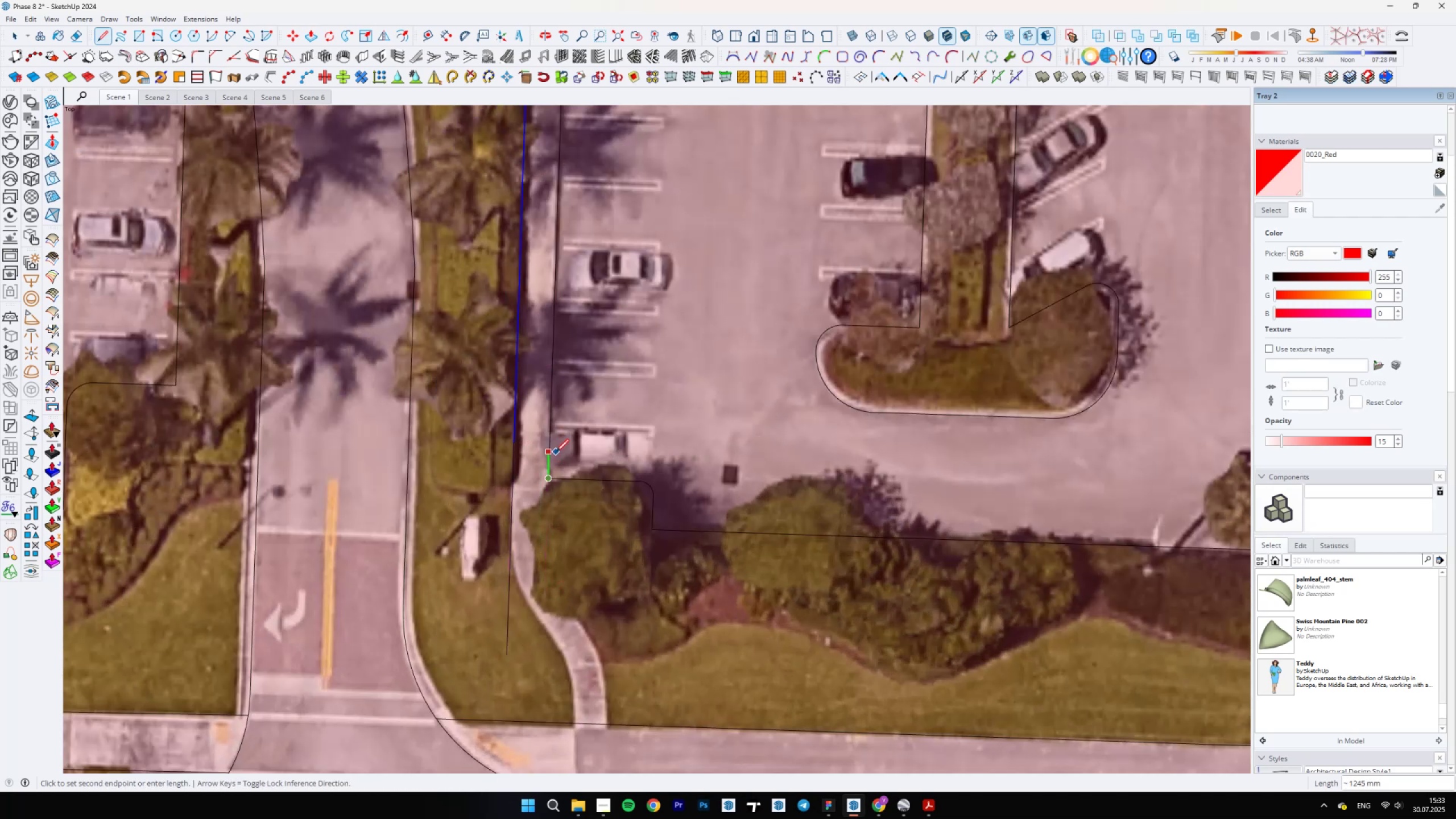 
scroll: coordinate [551, 391], scroll_direction: up, amount: 3.0
 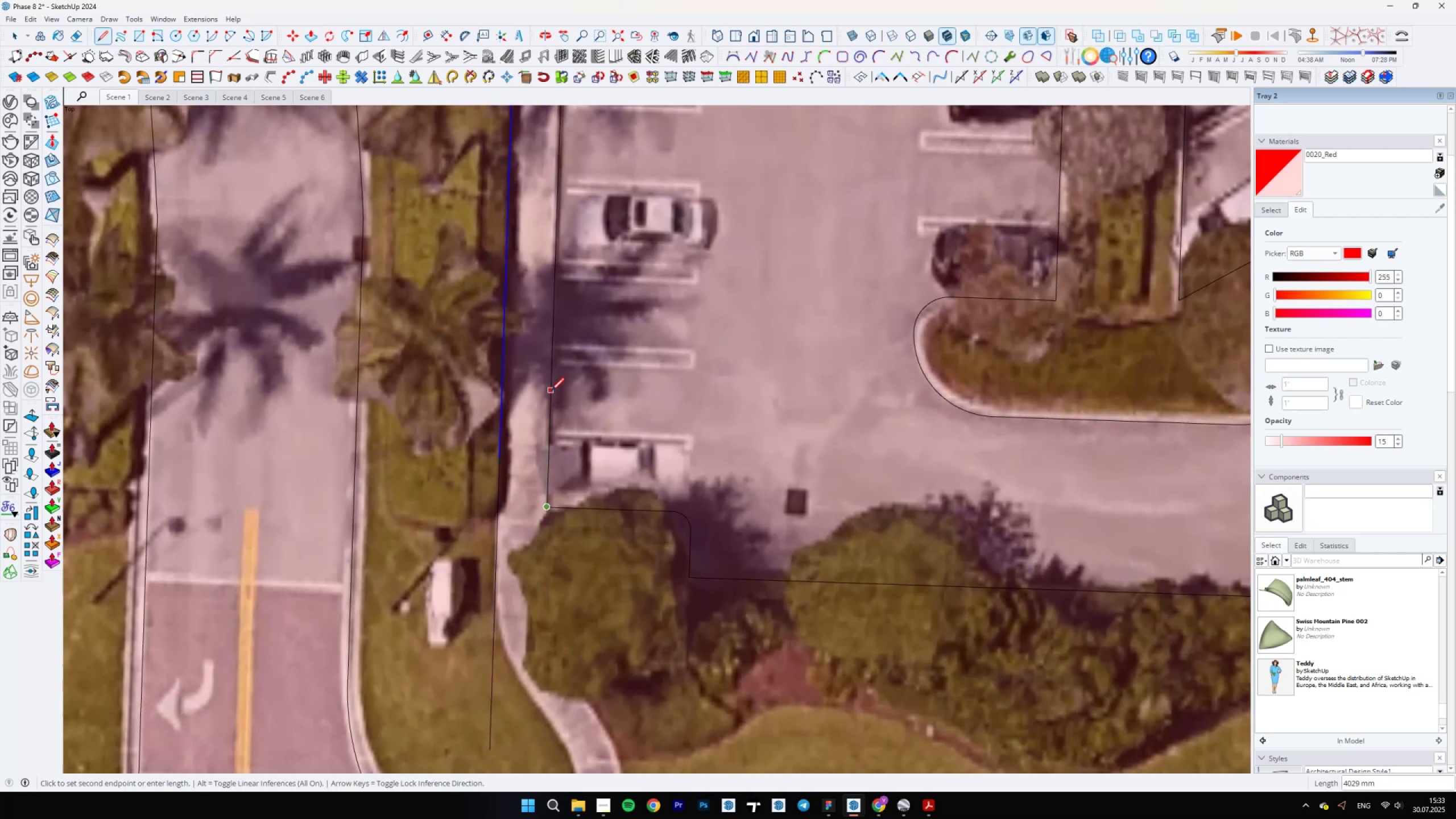 
hold_key(key=ShiftLeft, duration=0.95)
scroll: coordinate [551, 392], scroll_direction: down, amount: 6.0
 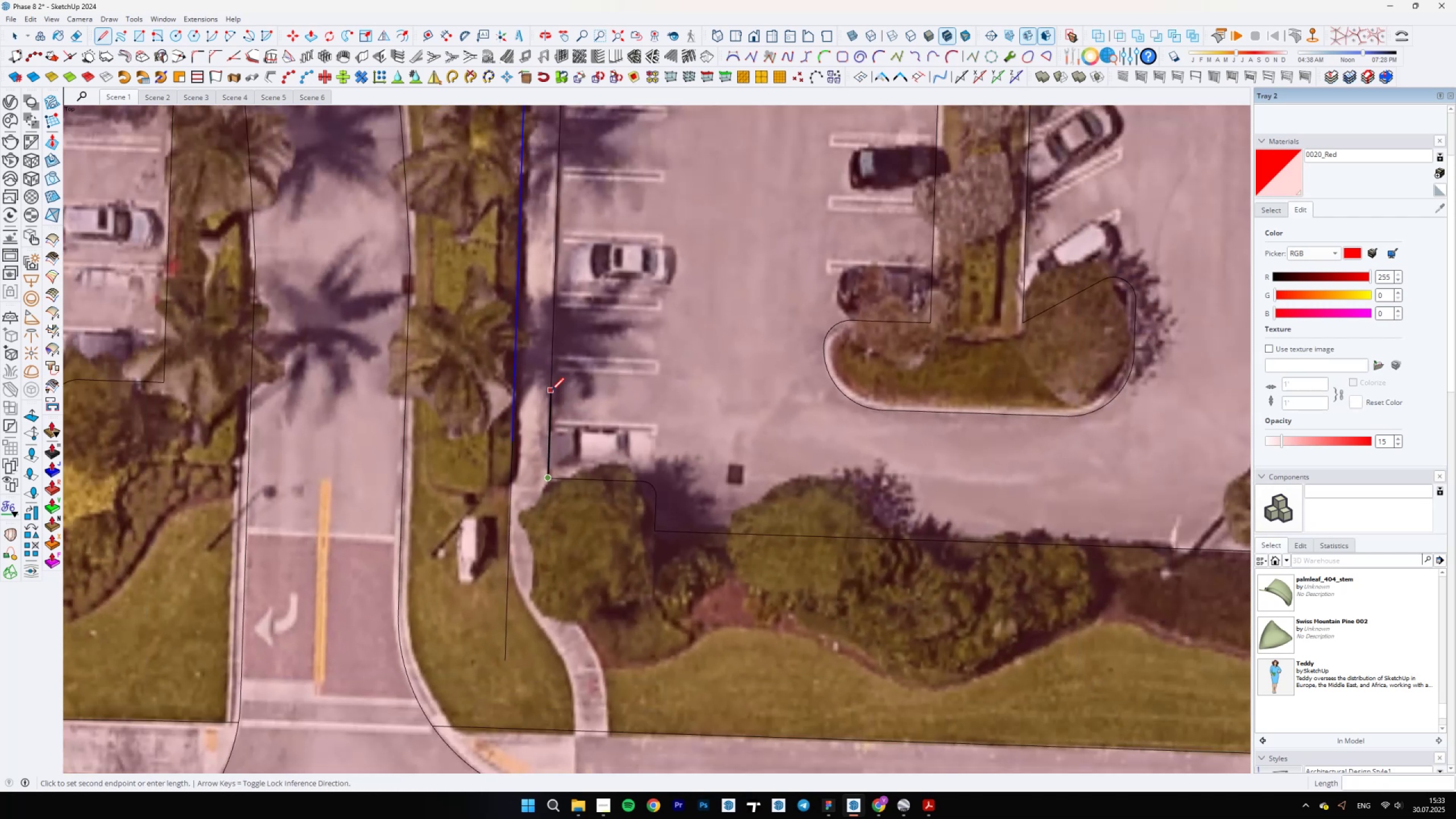 
left_click([561, 577])
 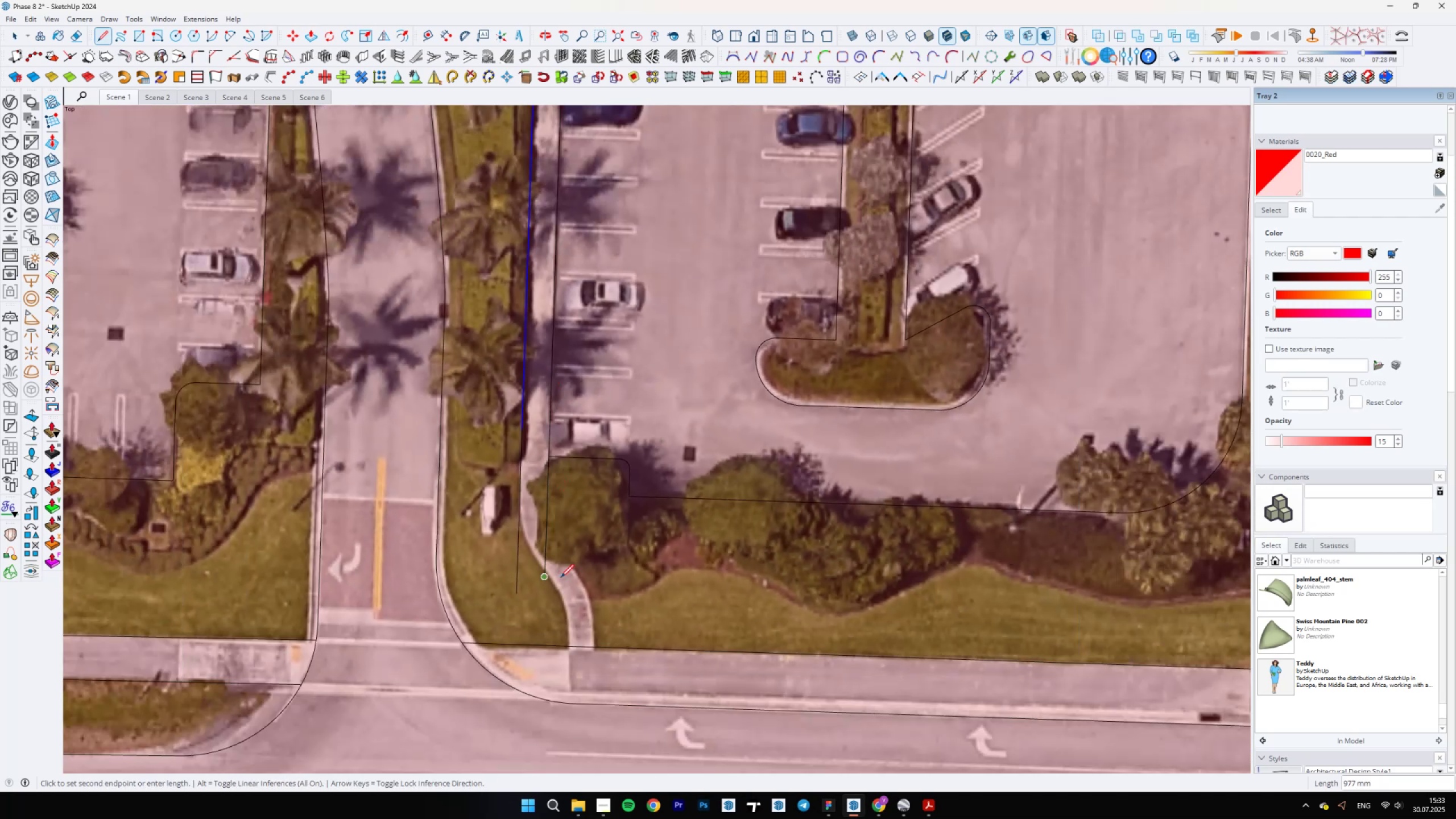 
key(Space)
 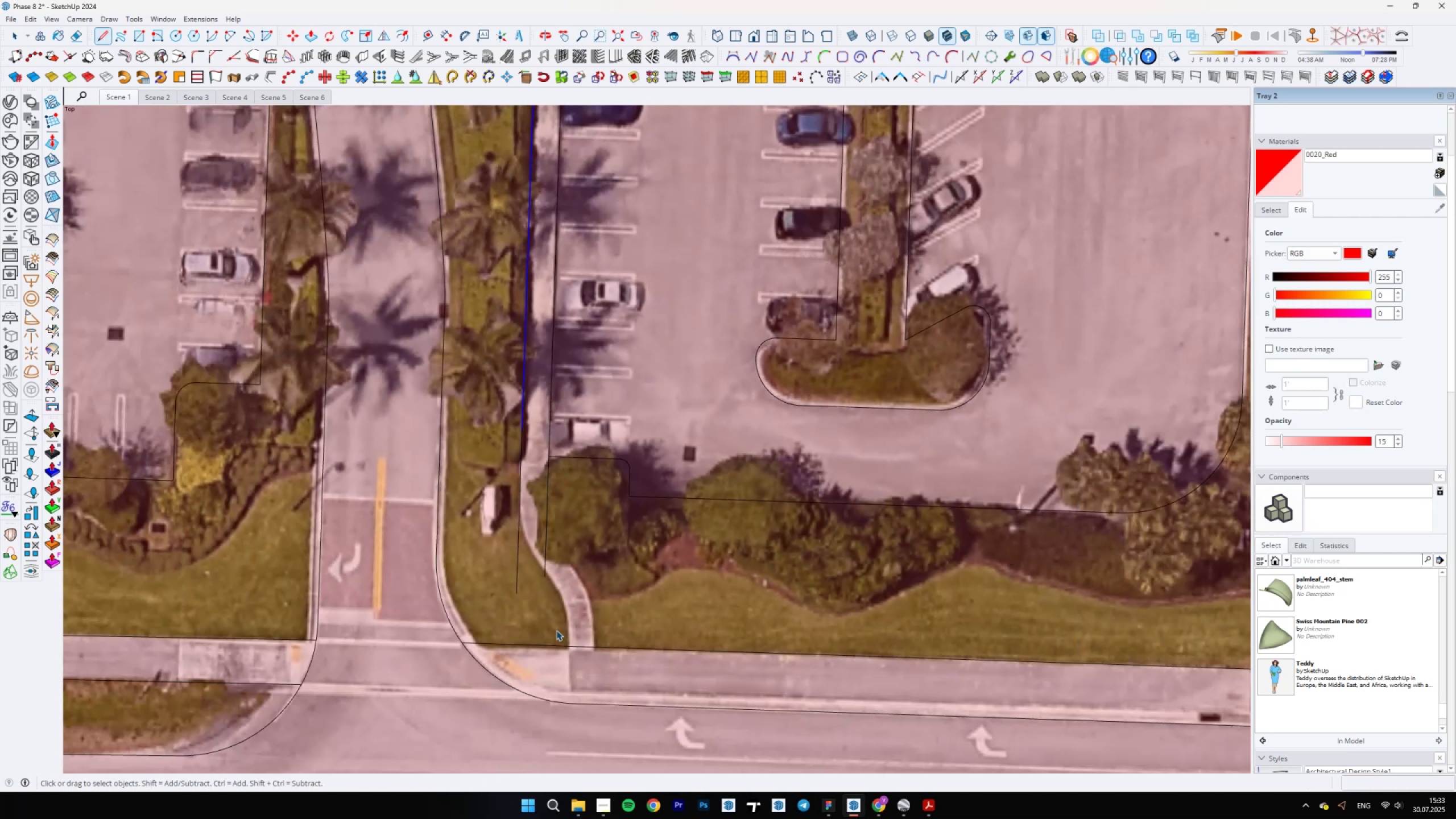 
scroll: coordinate [580, 655], scroll_direction: up, amount: 4.0
 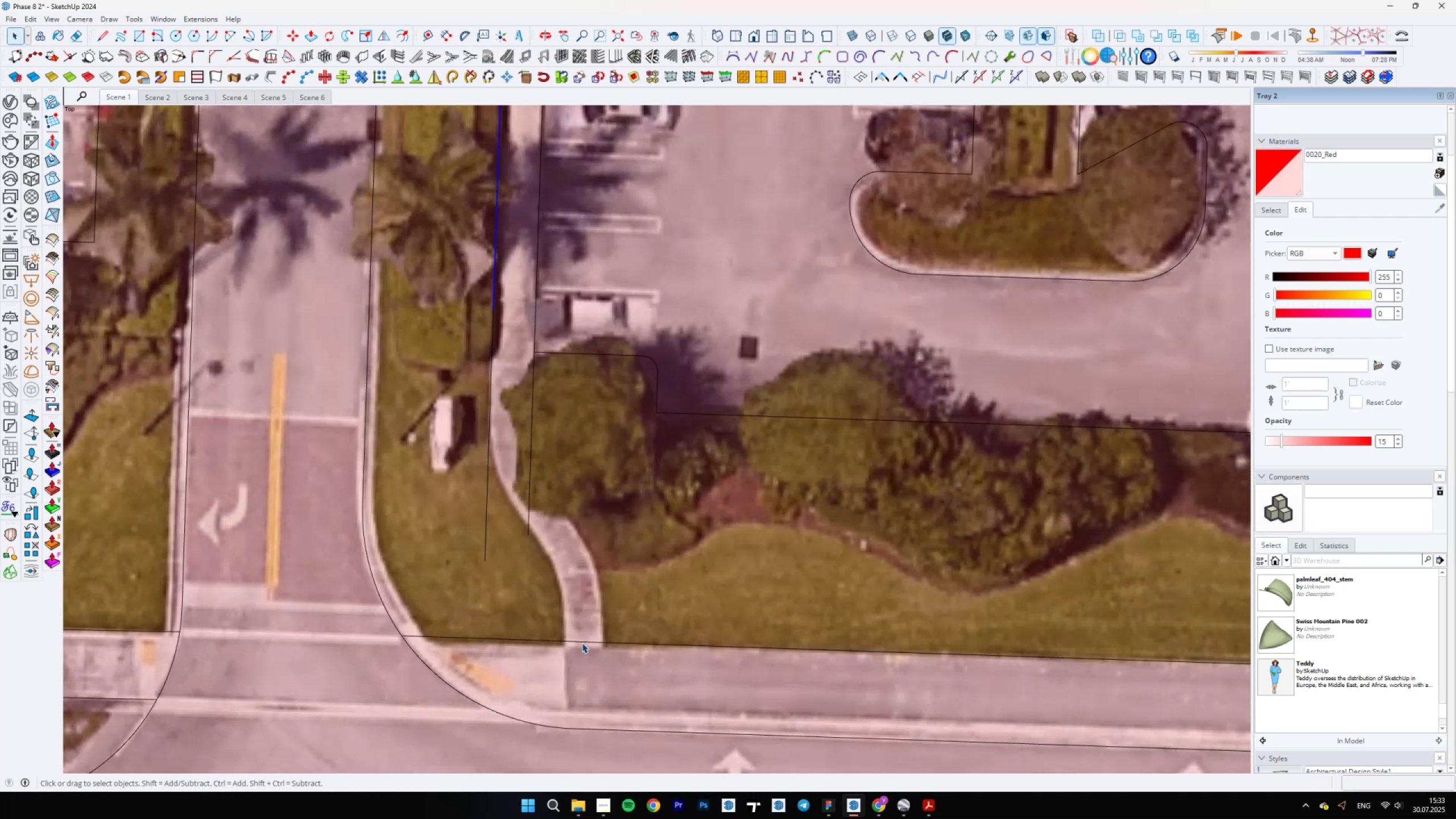 
key(L)
 